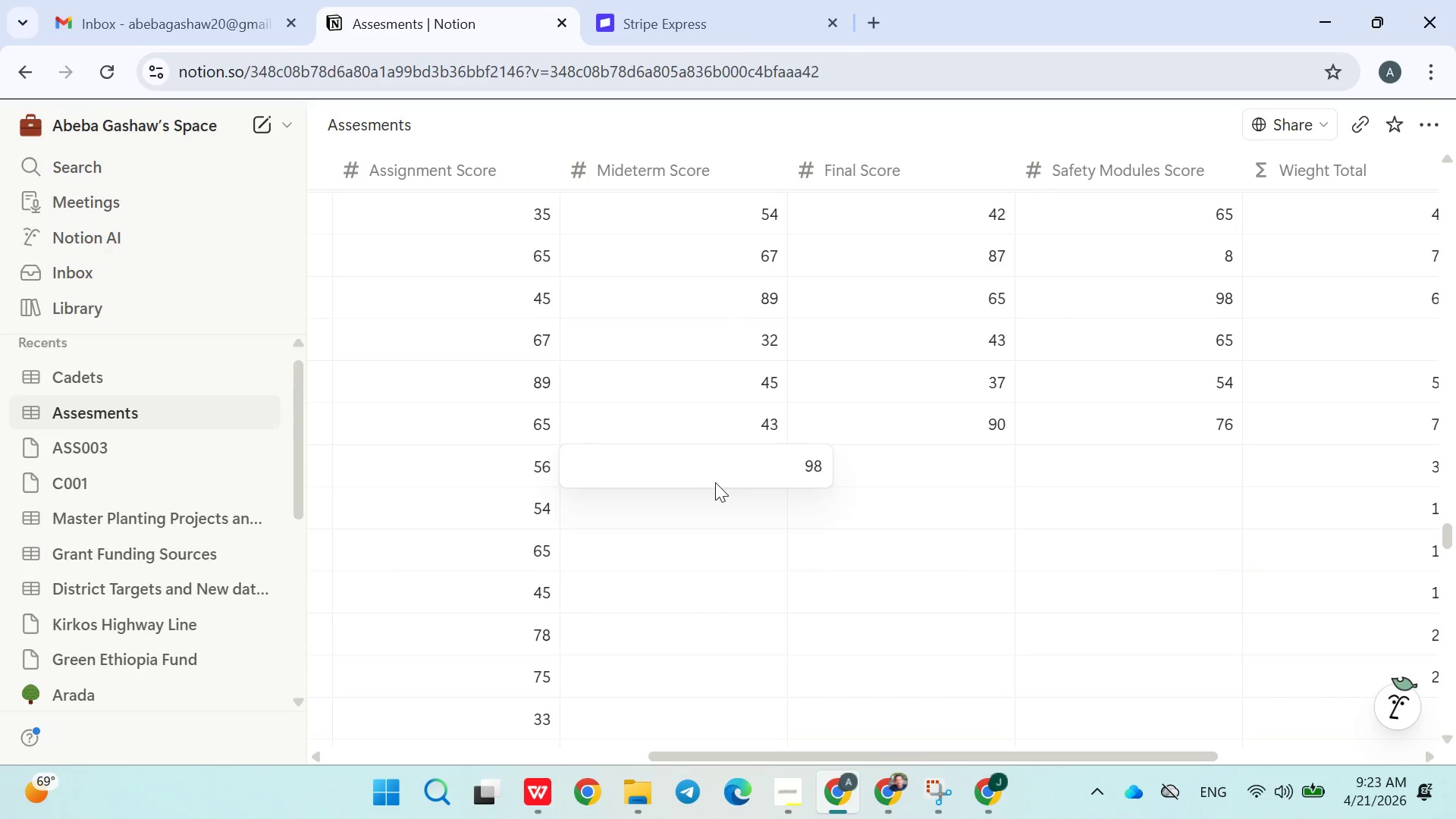 
key(Enter)
 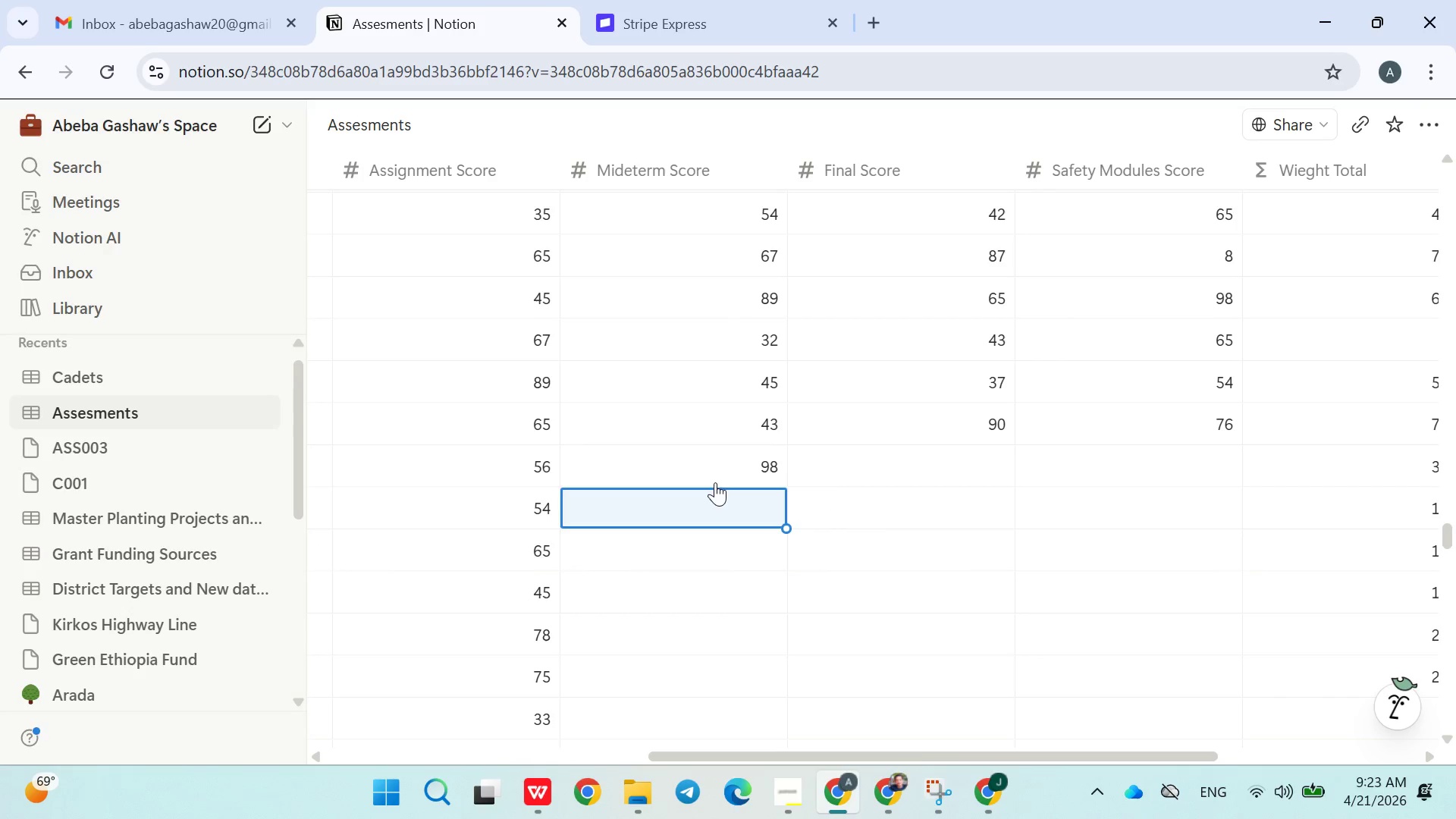 
type(65)
 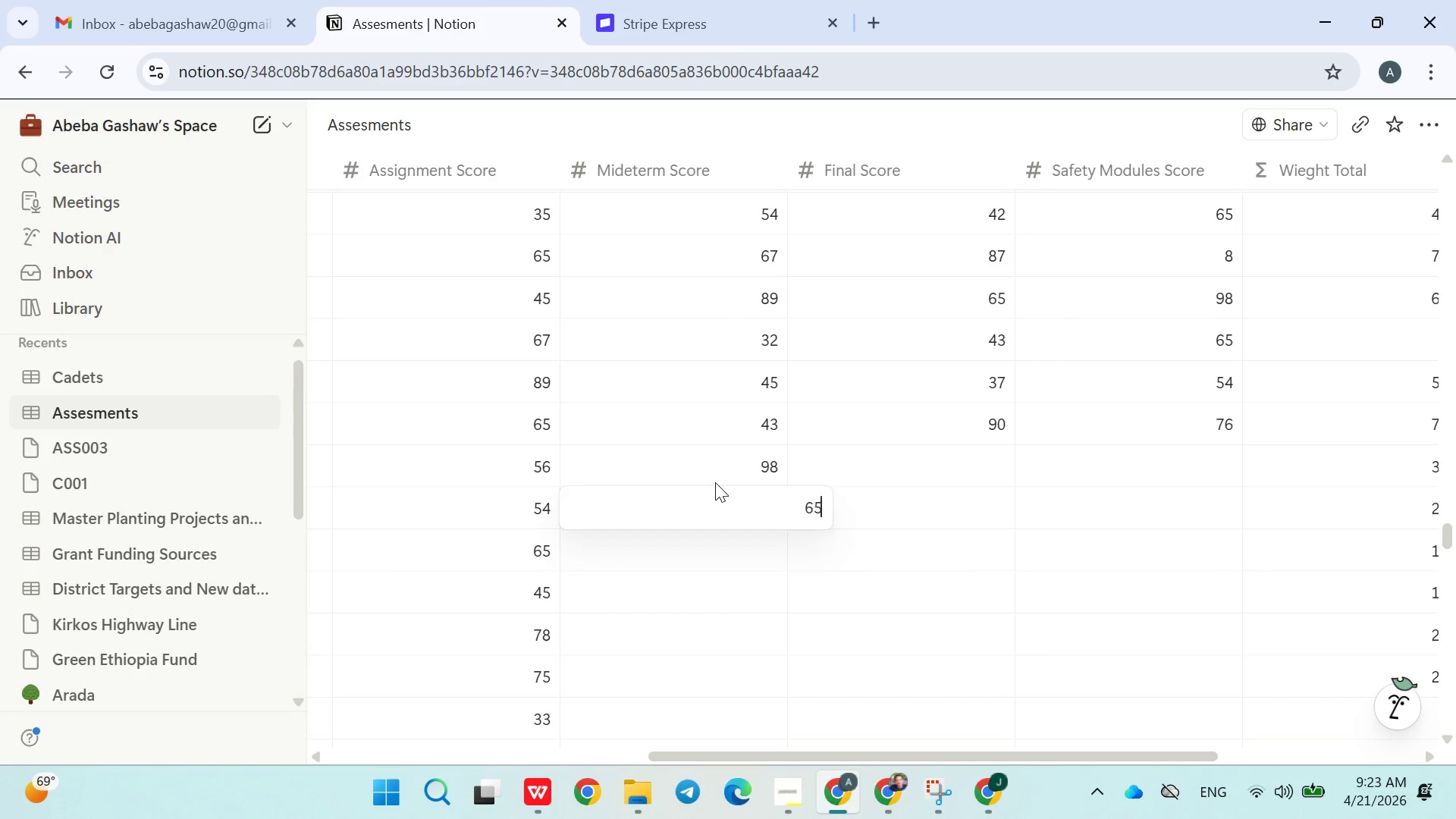 
key(Enter)
 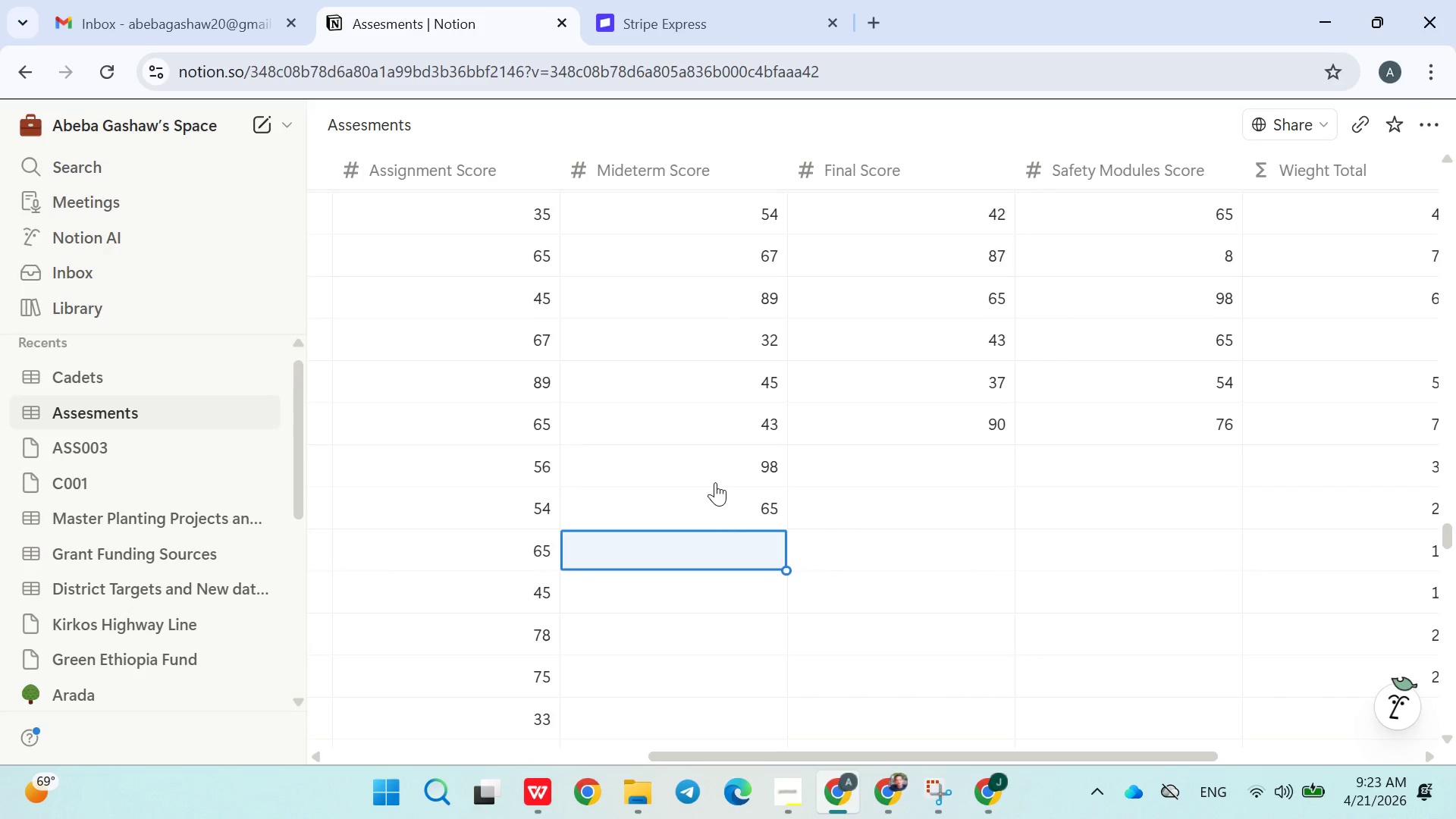 
type(765)
 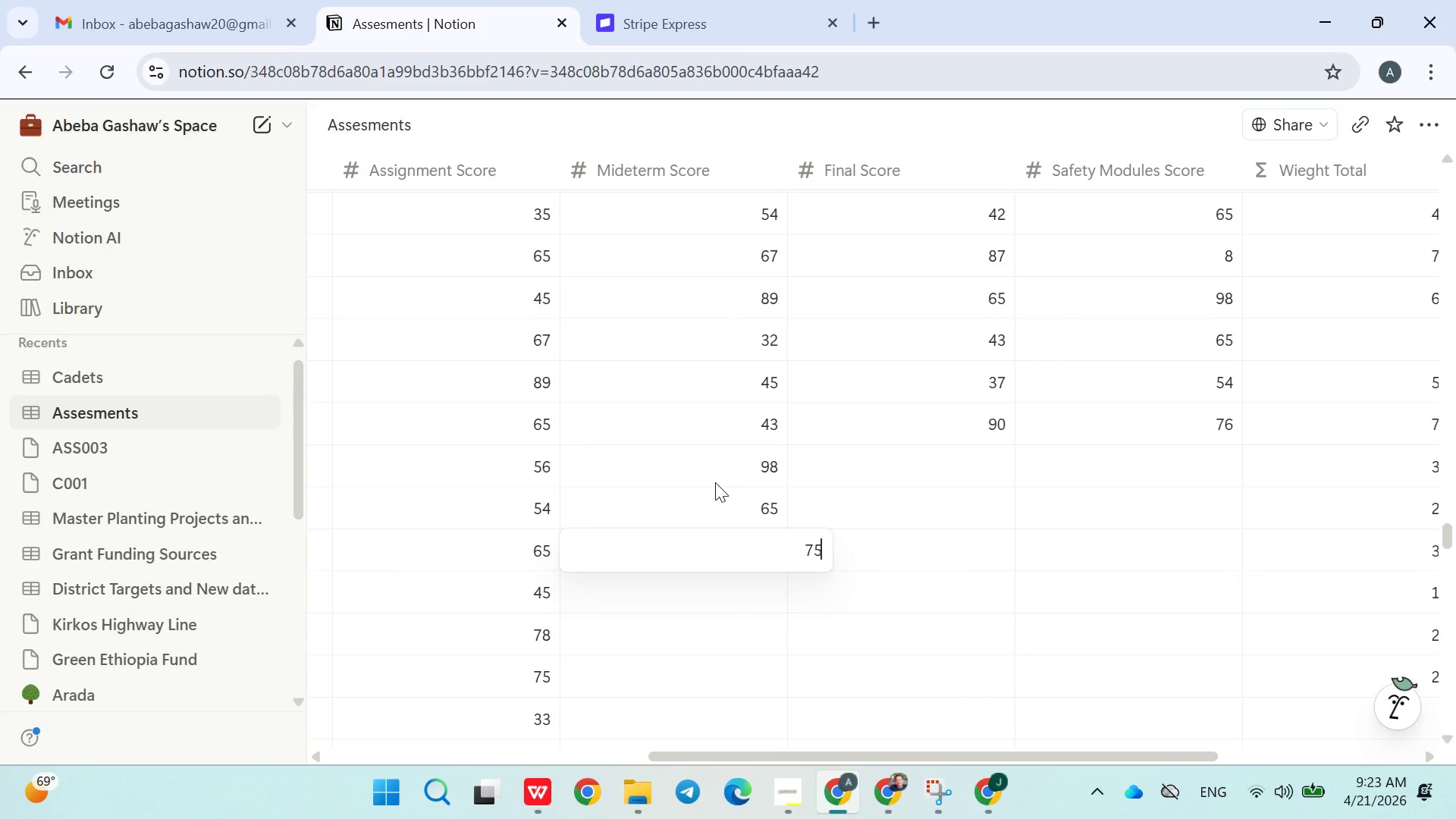 
key(Enter)
 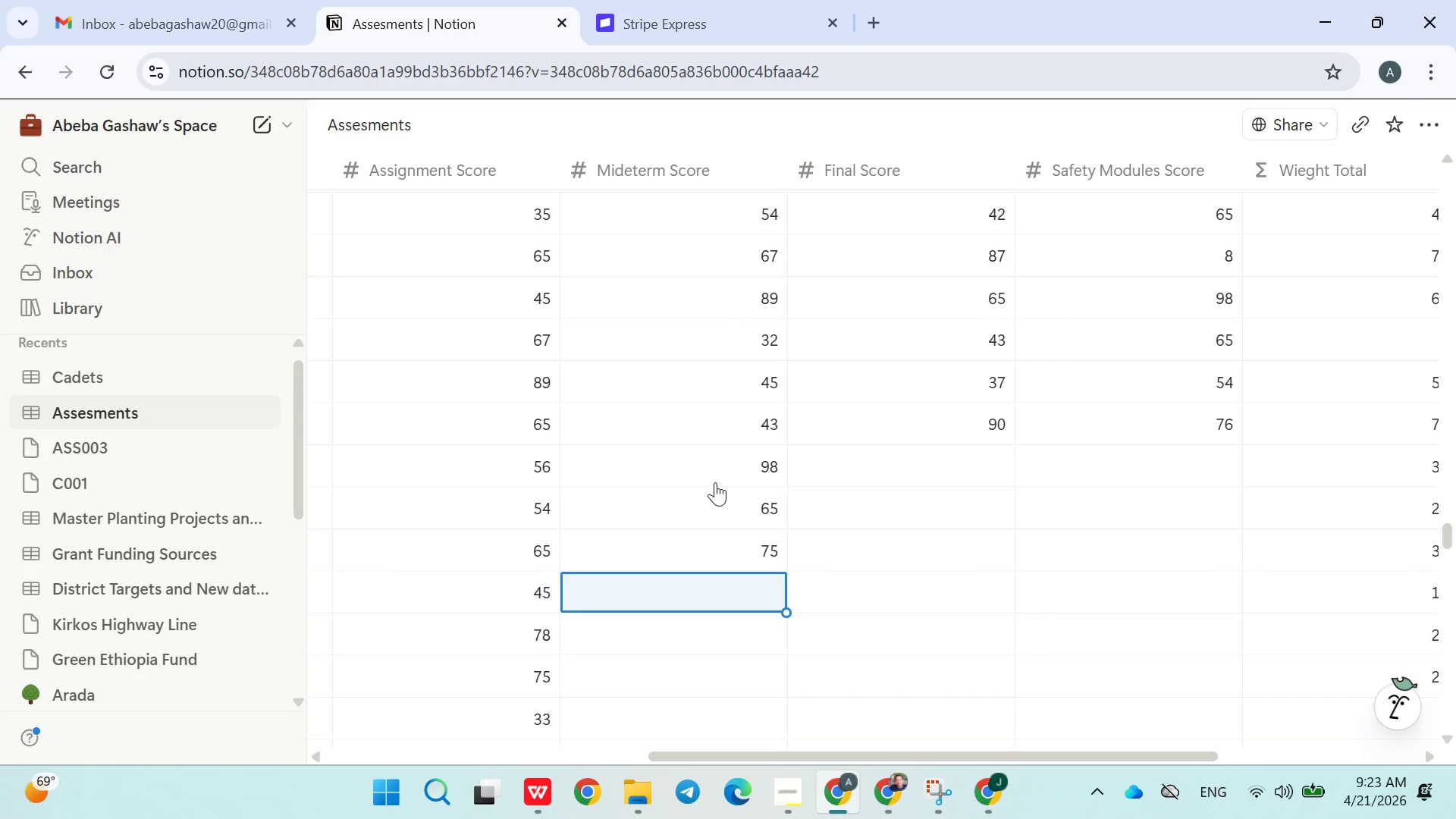 
type(78)
 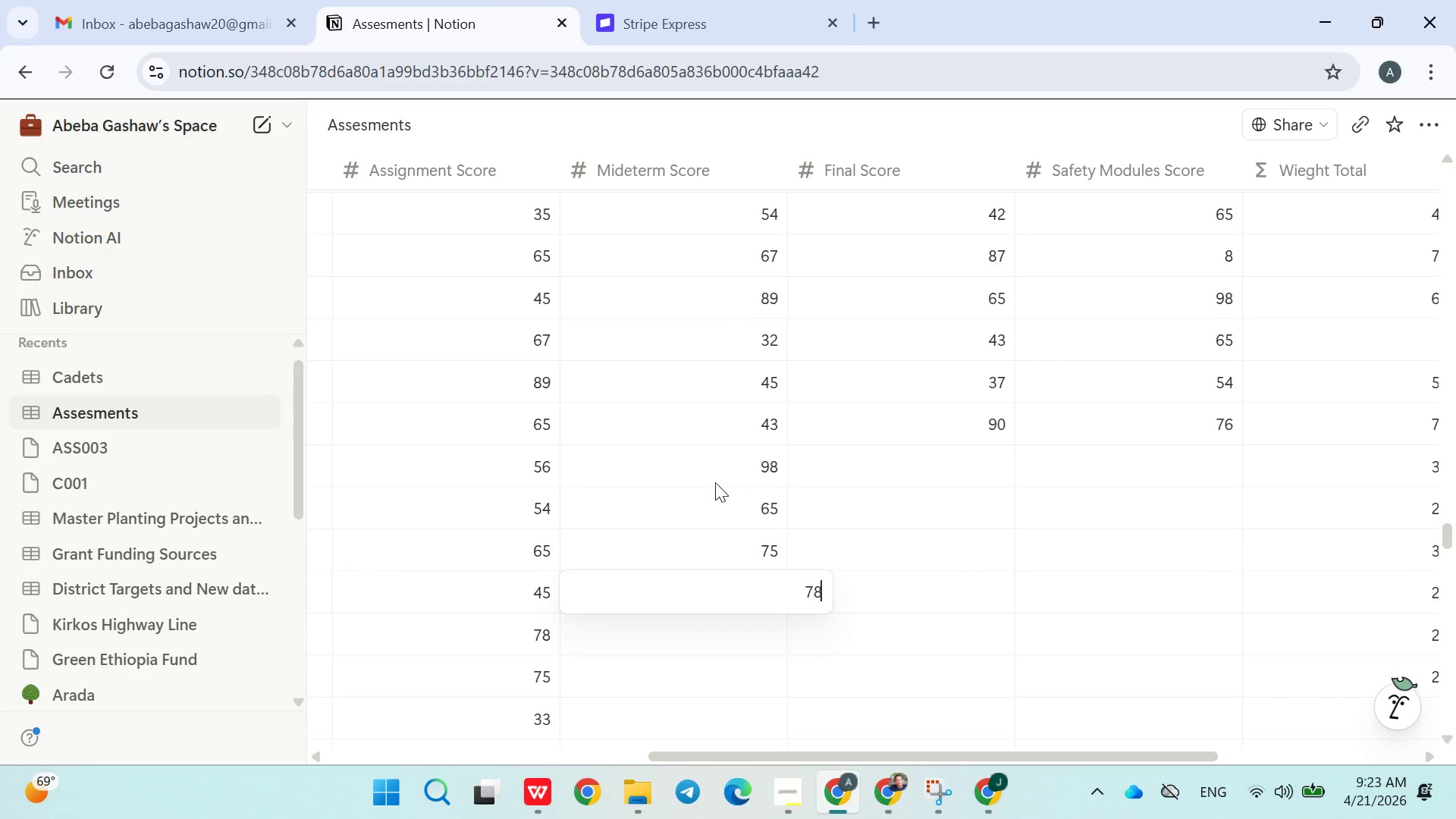 
key(Enter)
 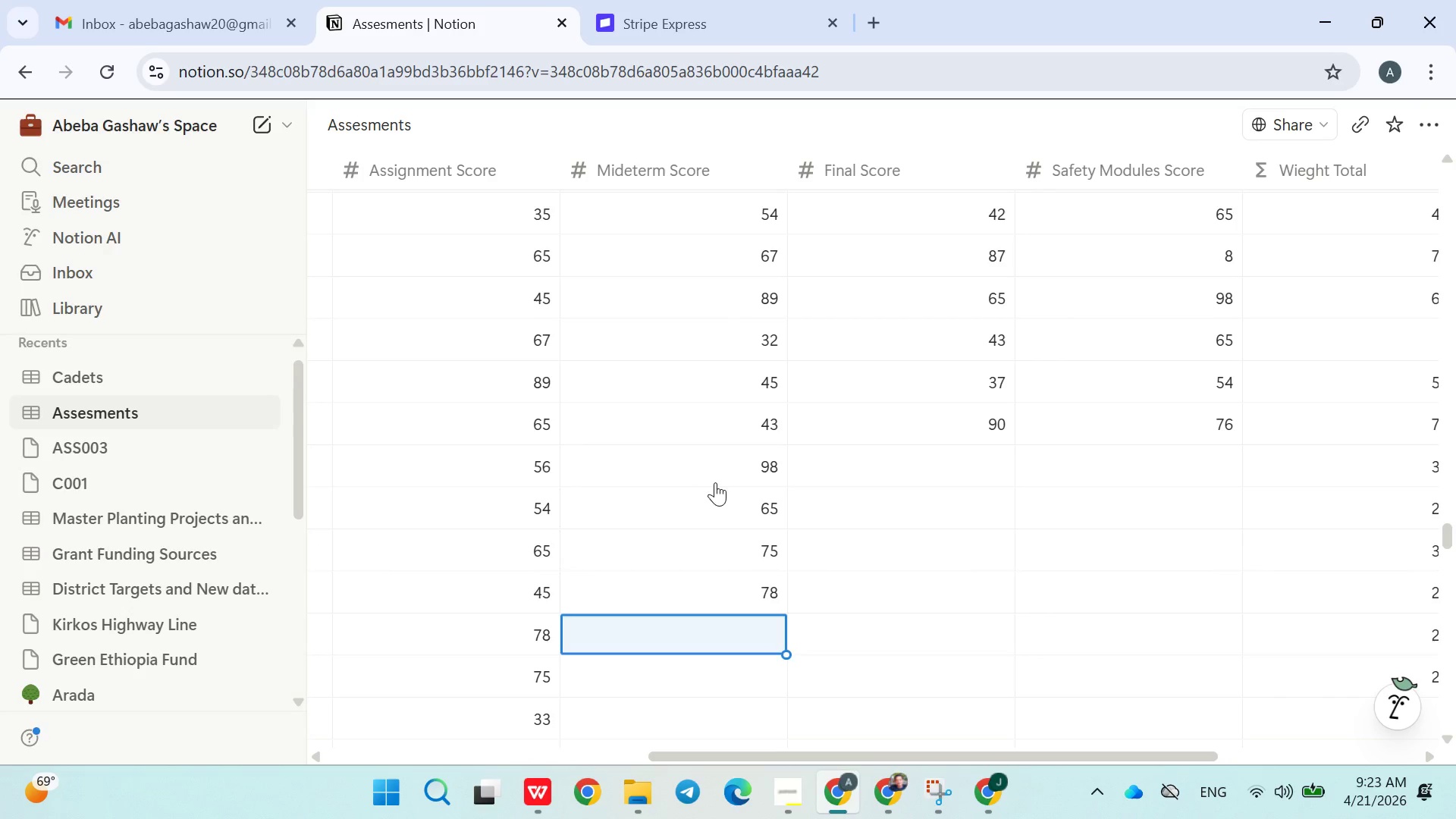 
type(98)
 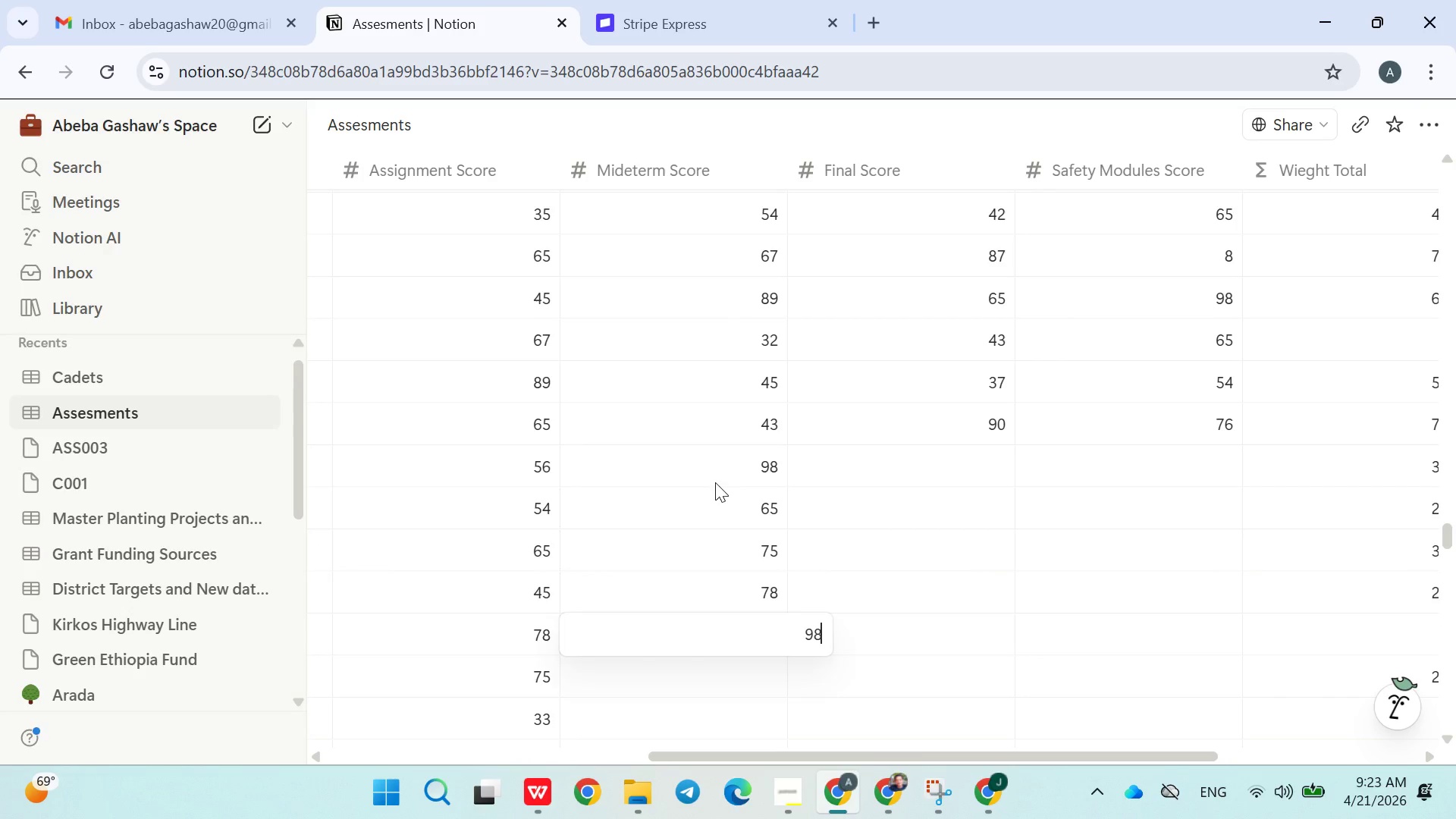 
key(Enter)
 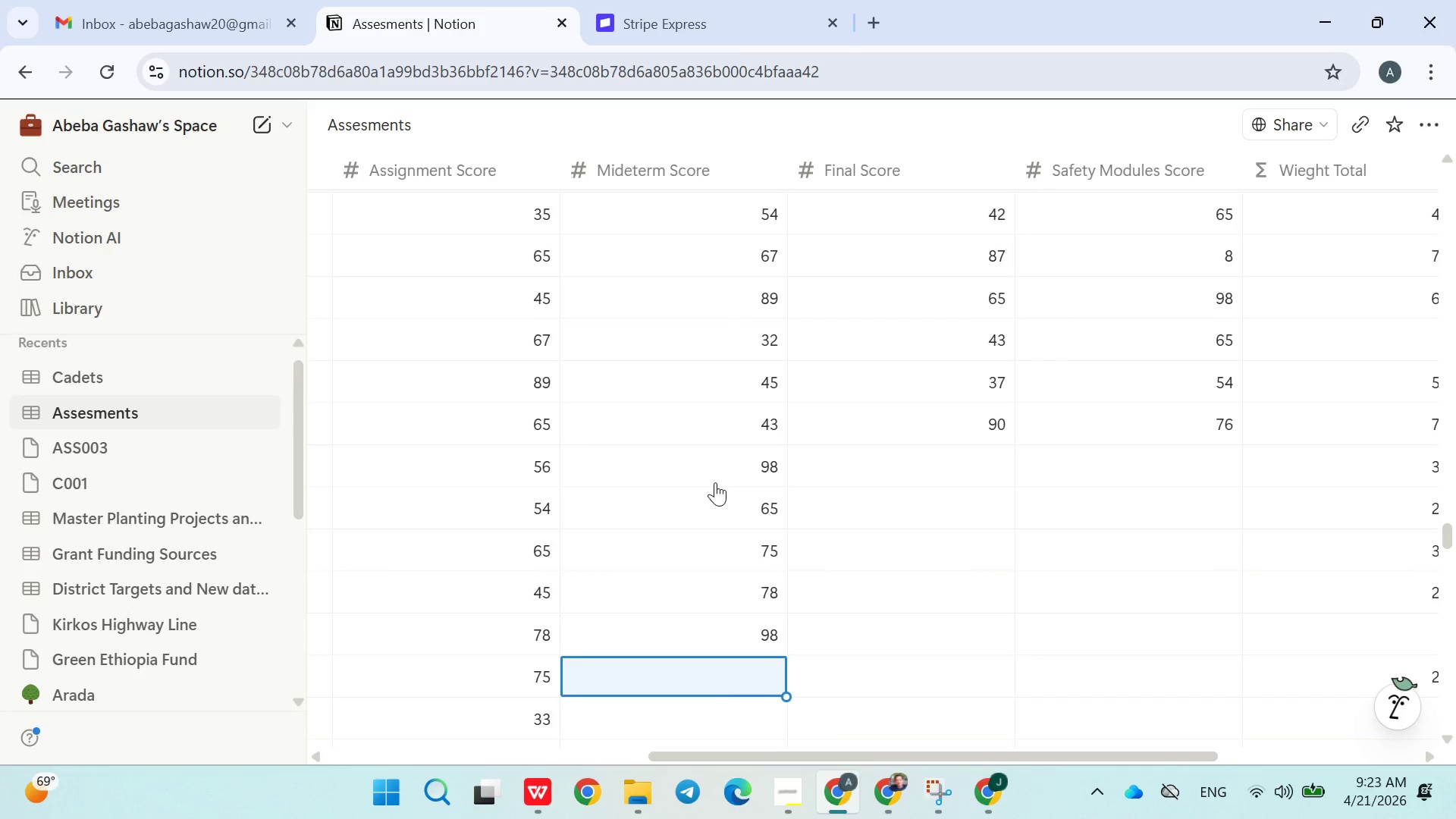 
type(54)
 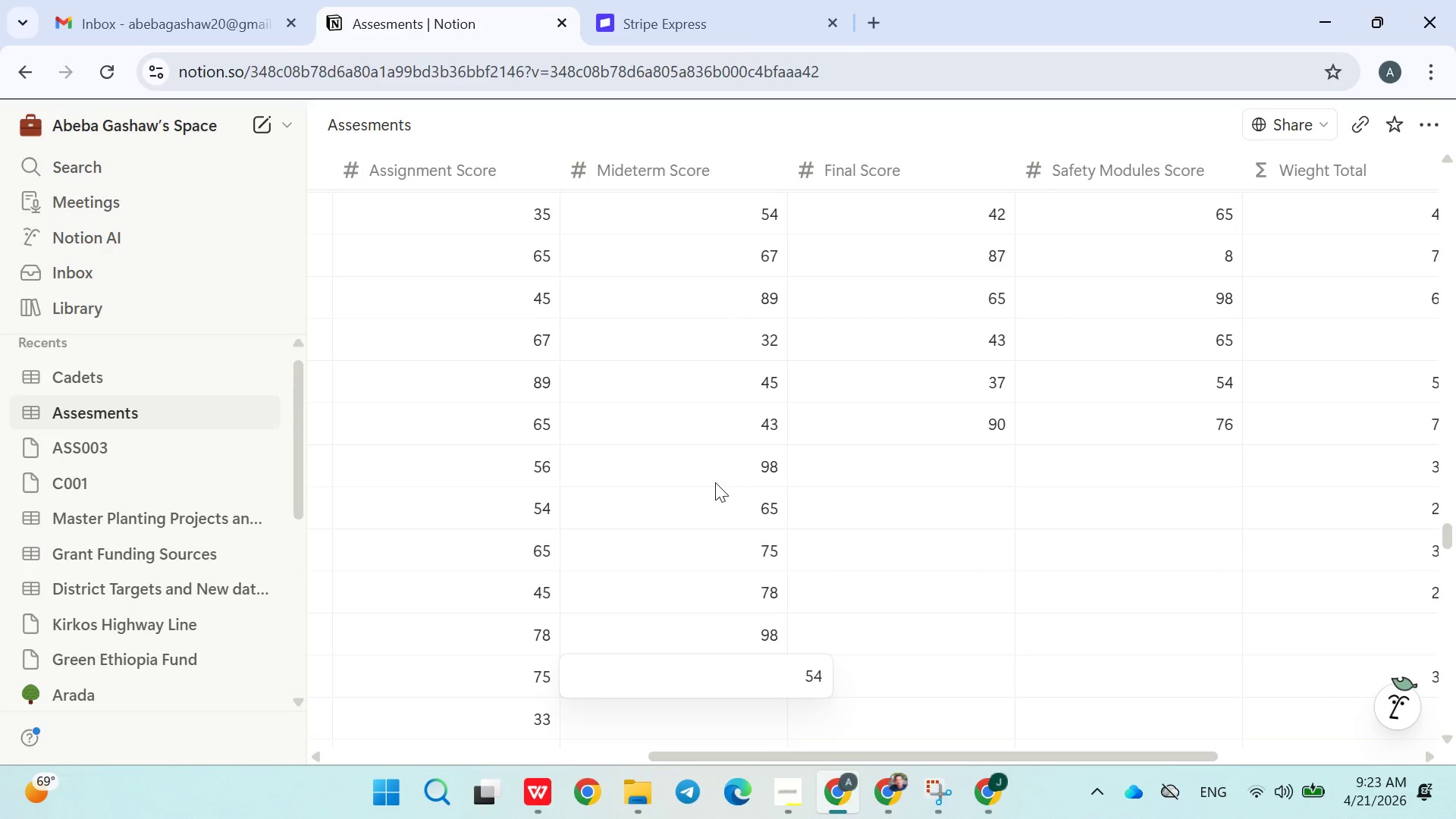 
key(Enter)
 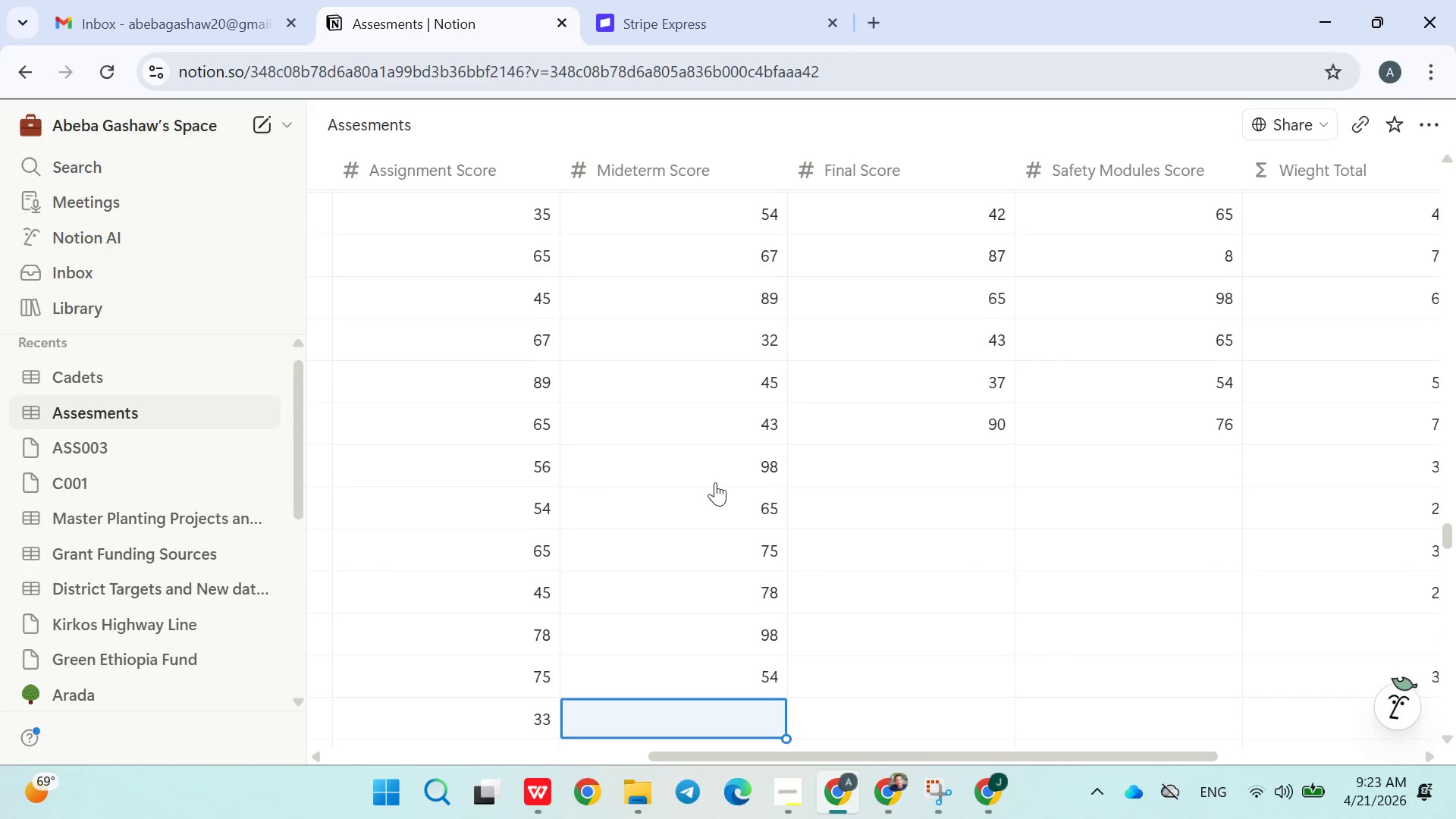 
type(45)
 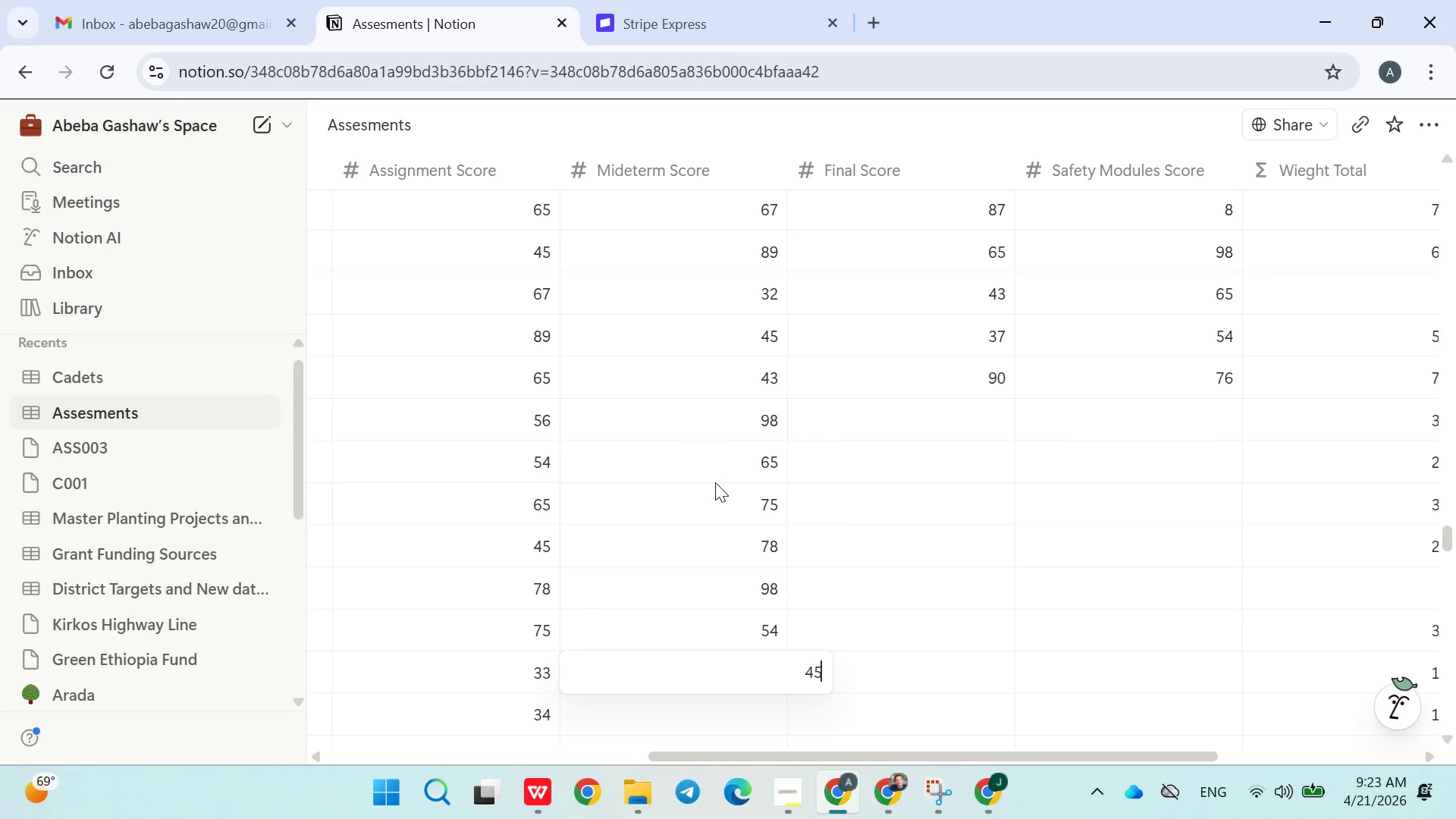 
key(Enter)
 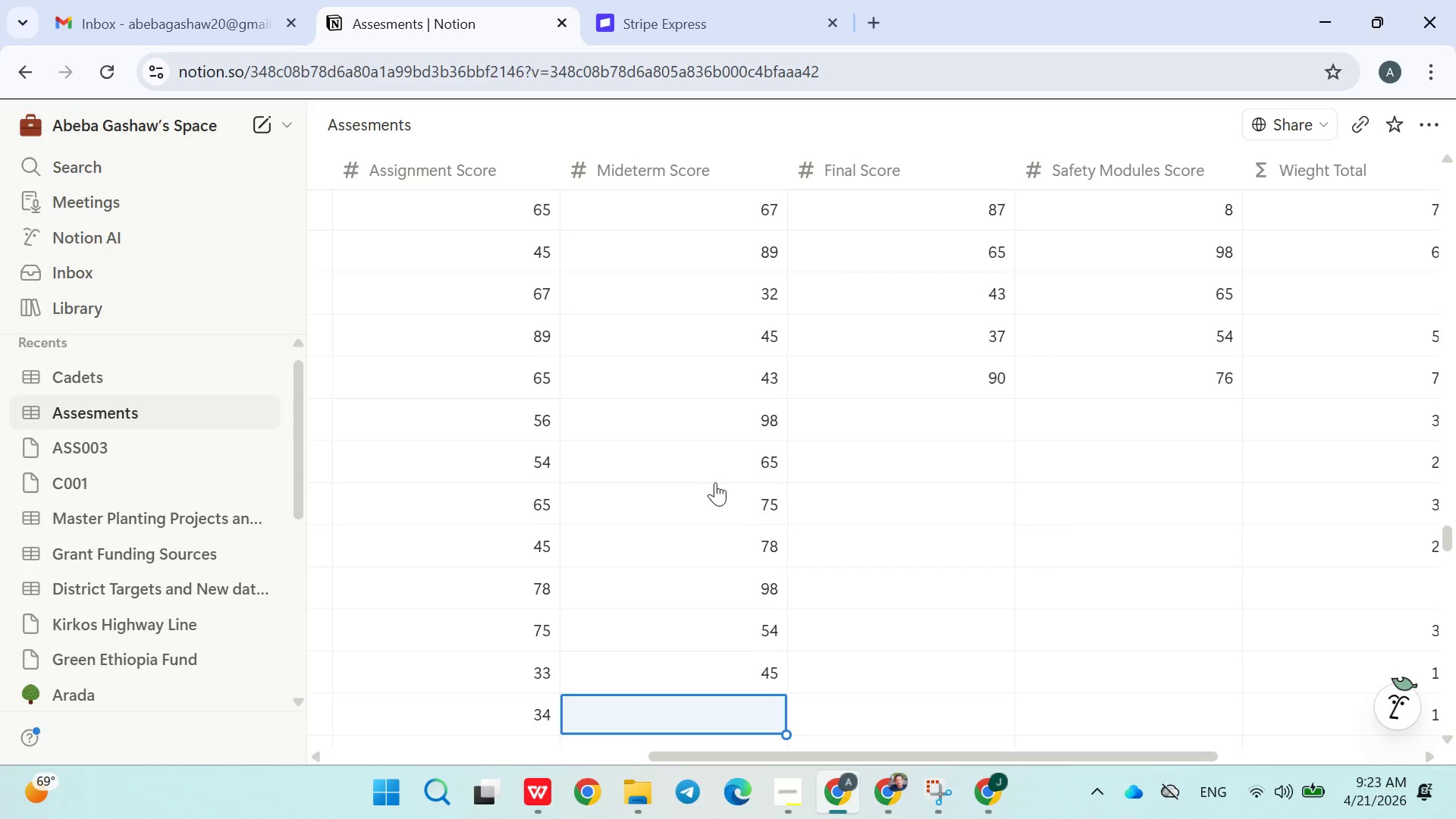 
type(65)
 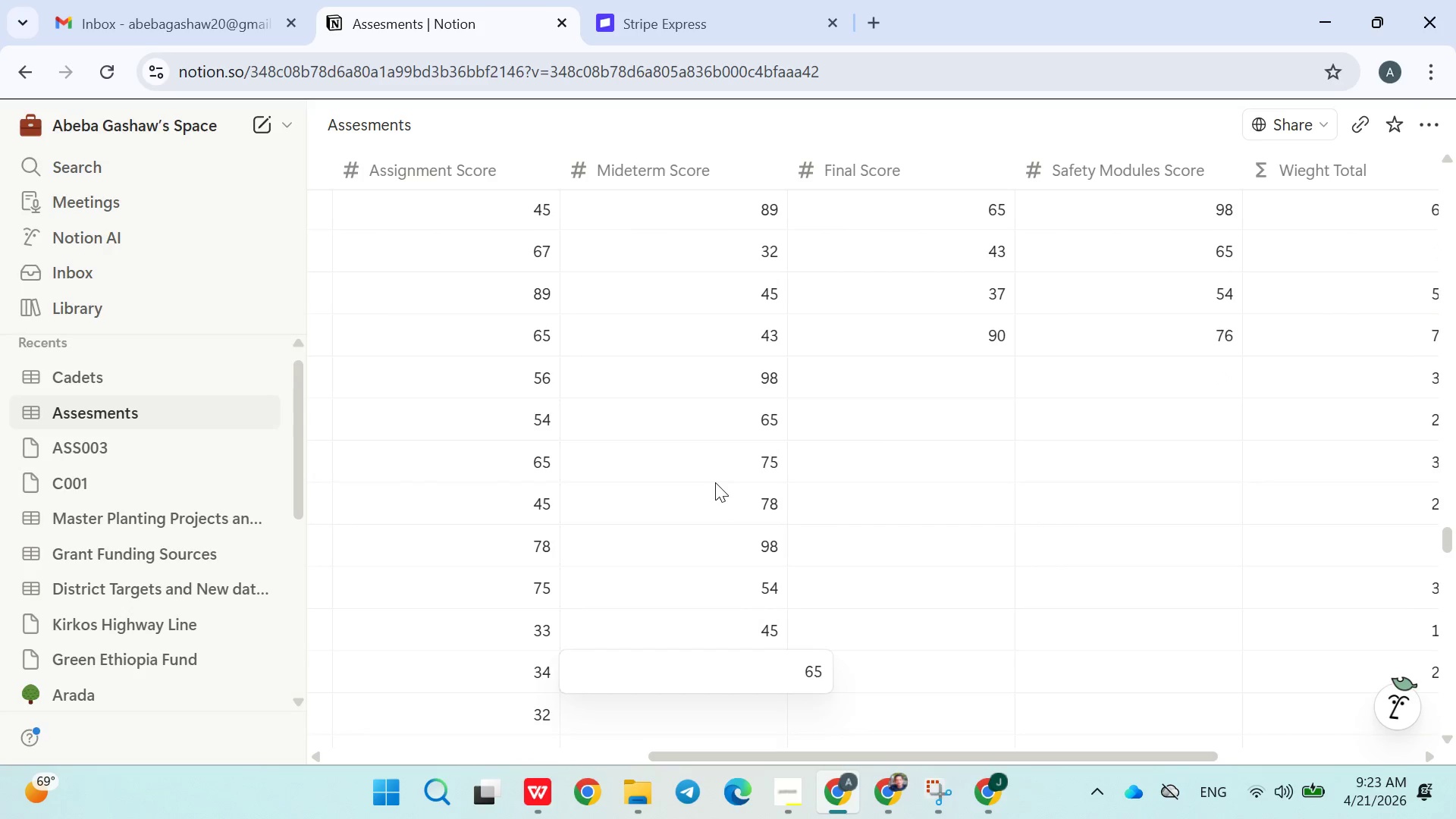 
key(Enter)
 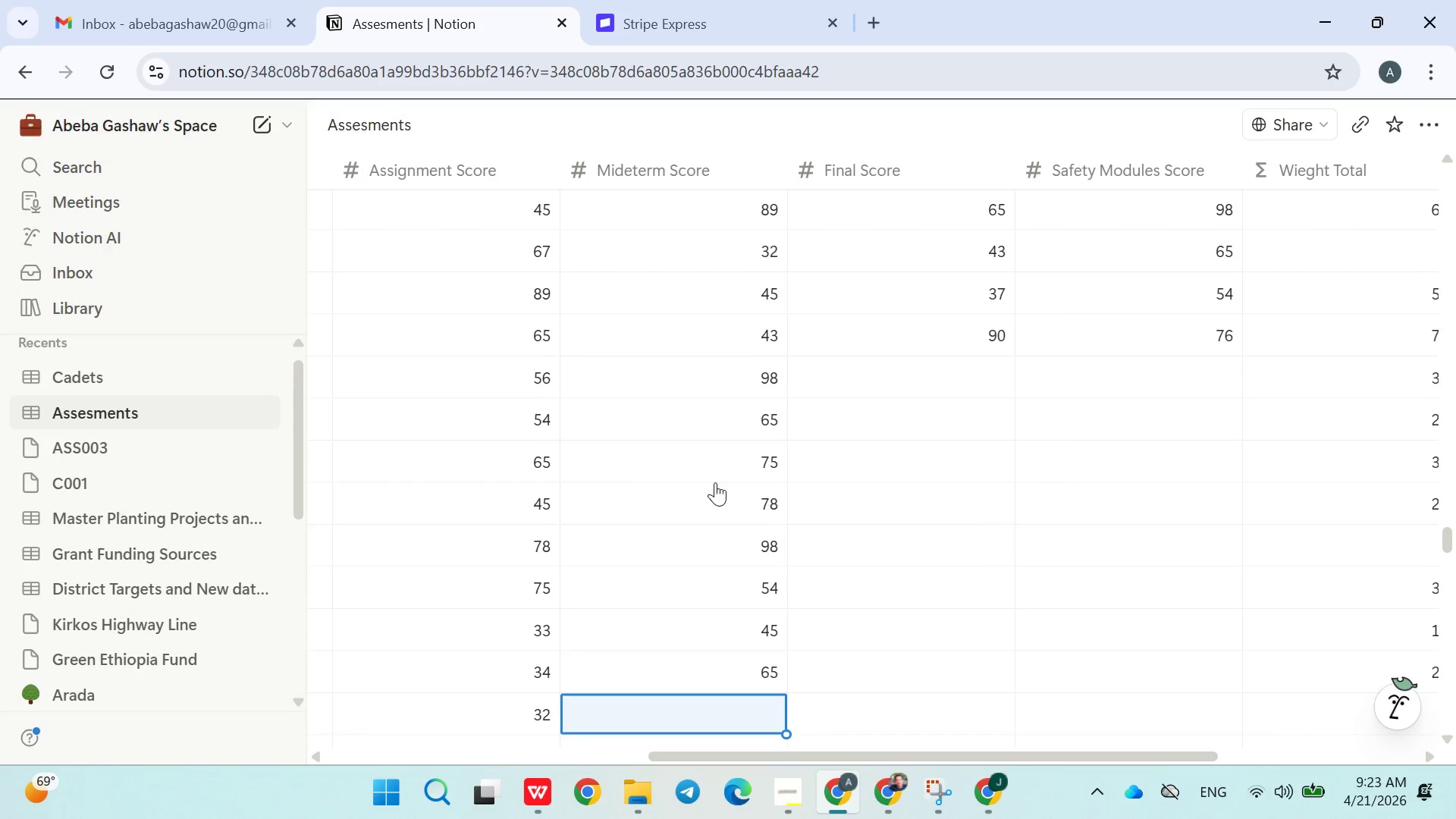 
type(34)
 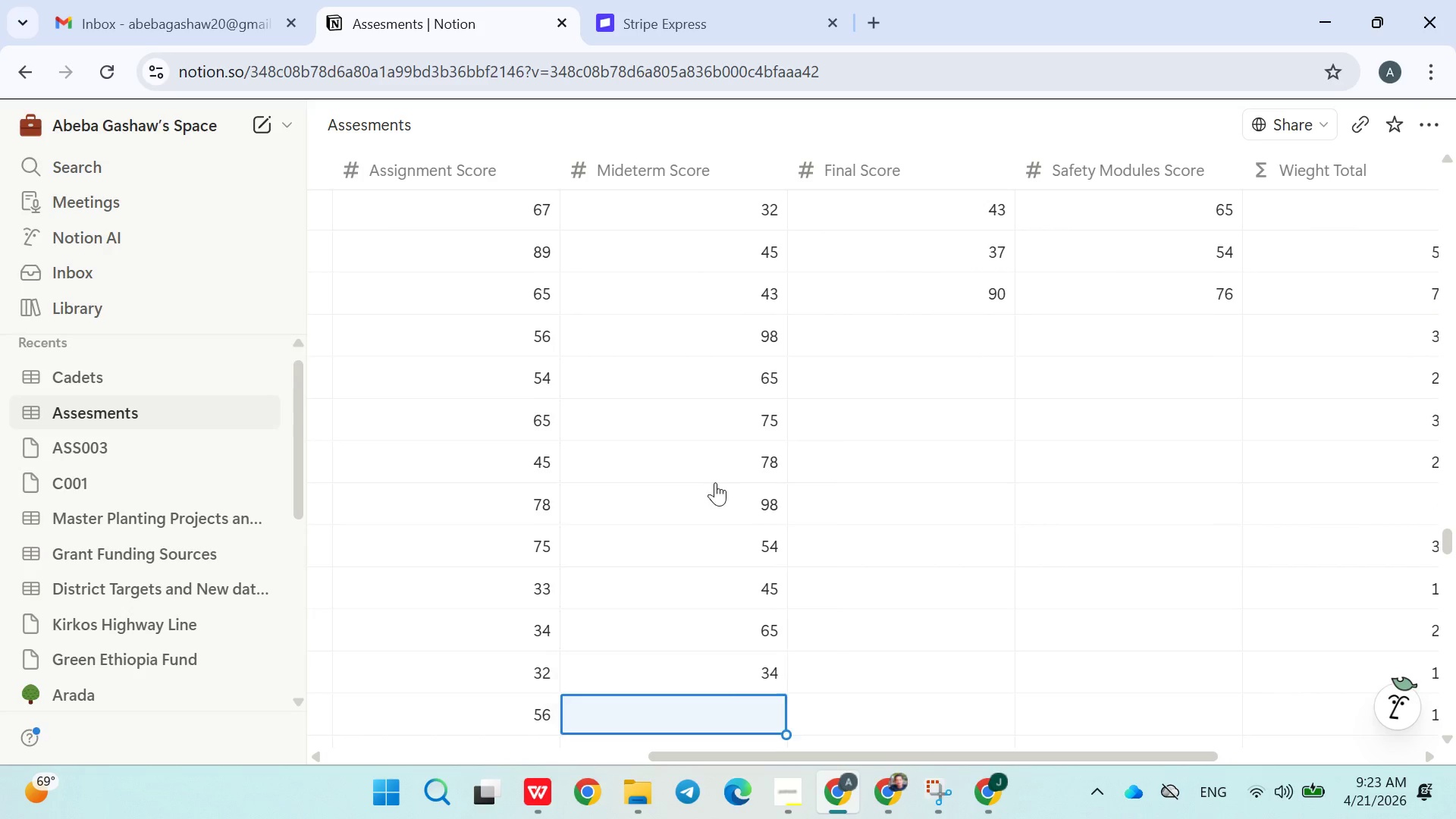 
key(Enter)
 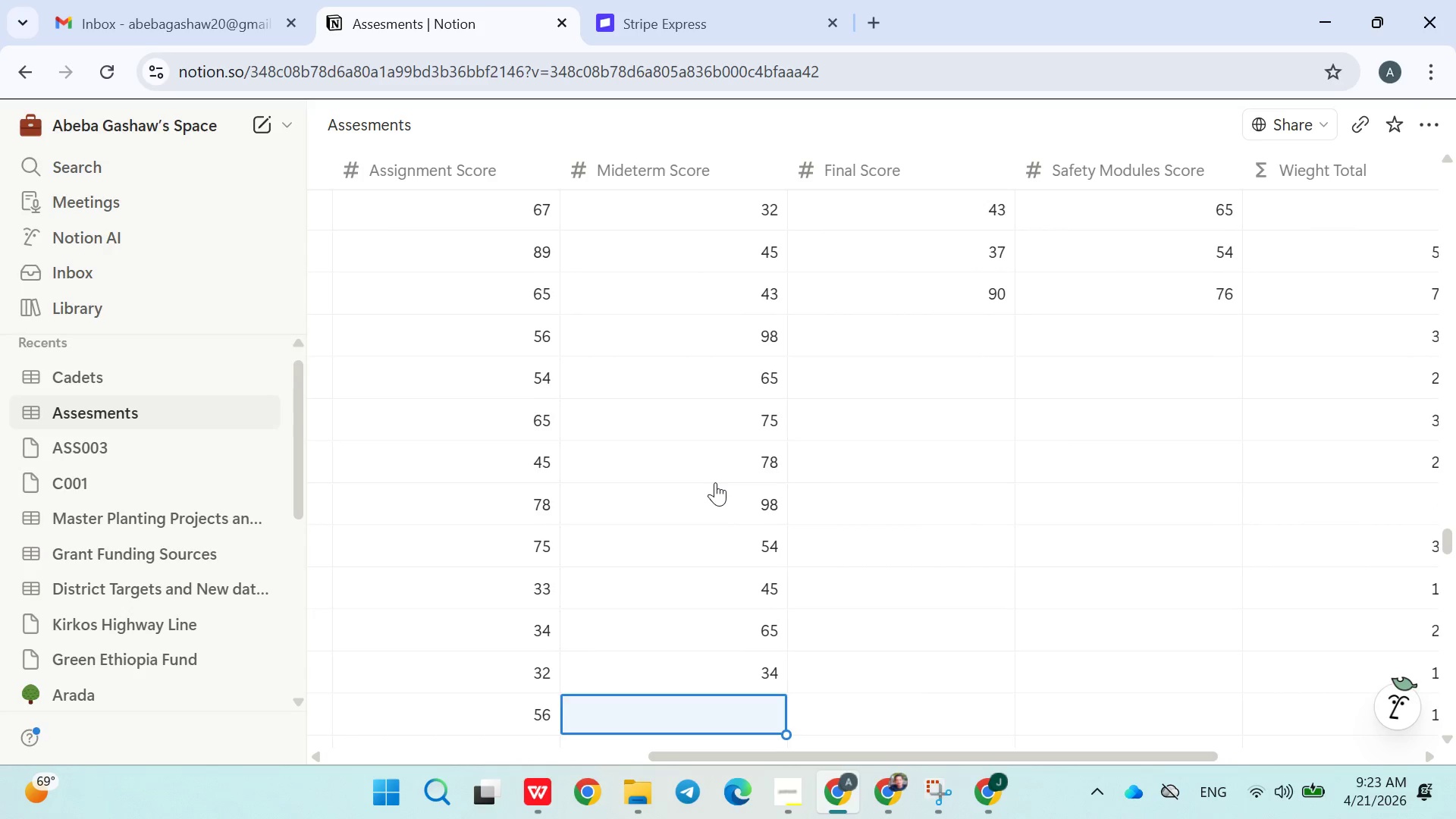 
type(56)
 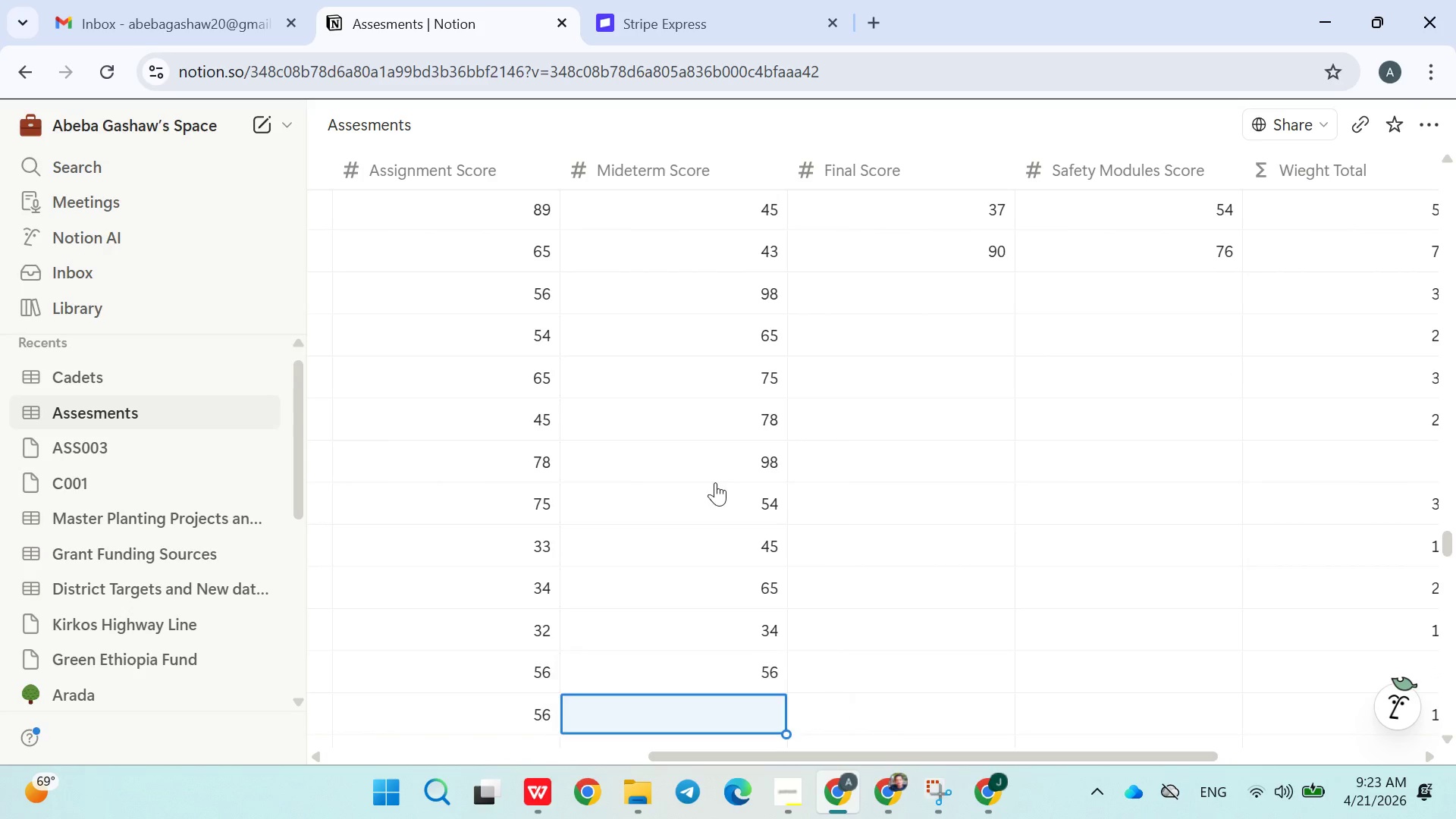 
key(Enter)
 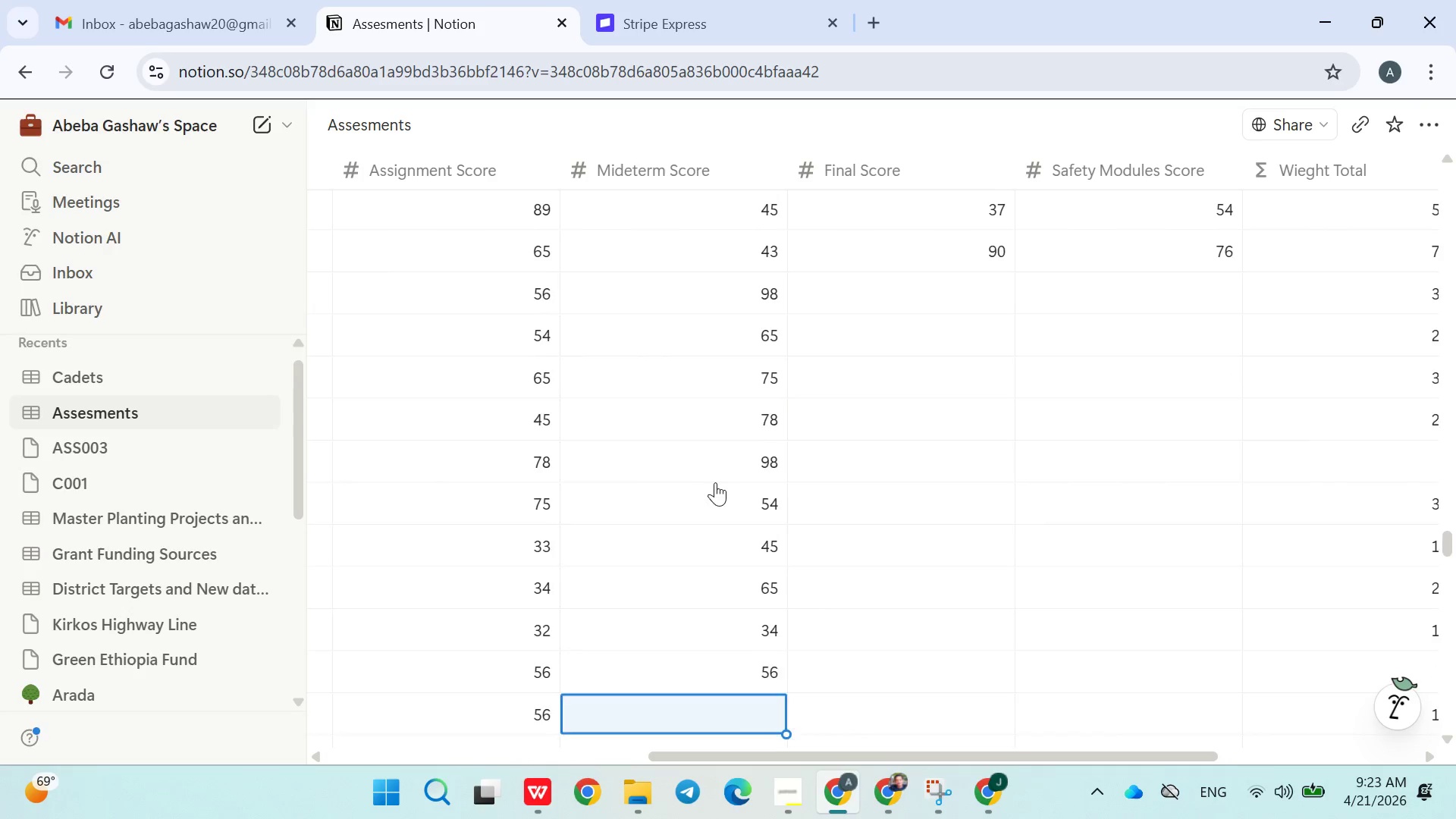 
type(54)
 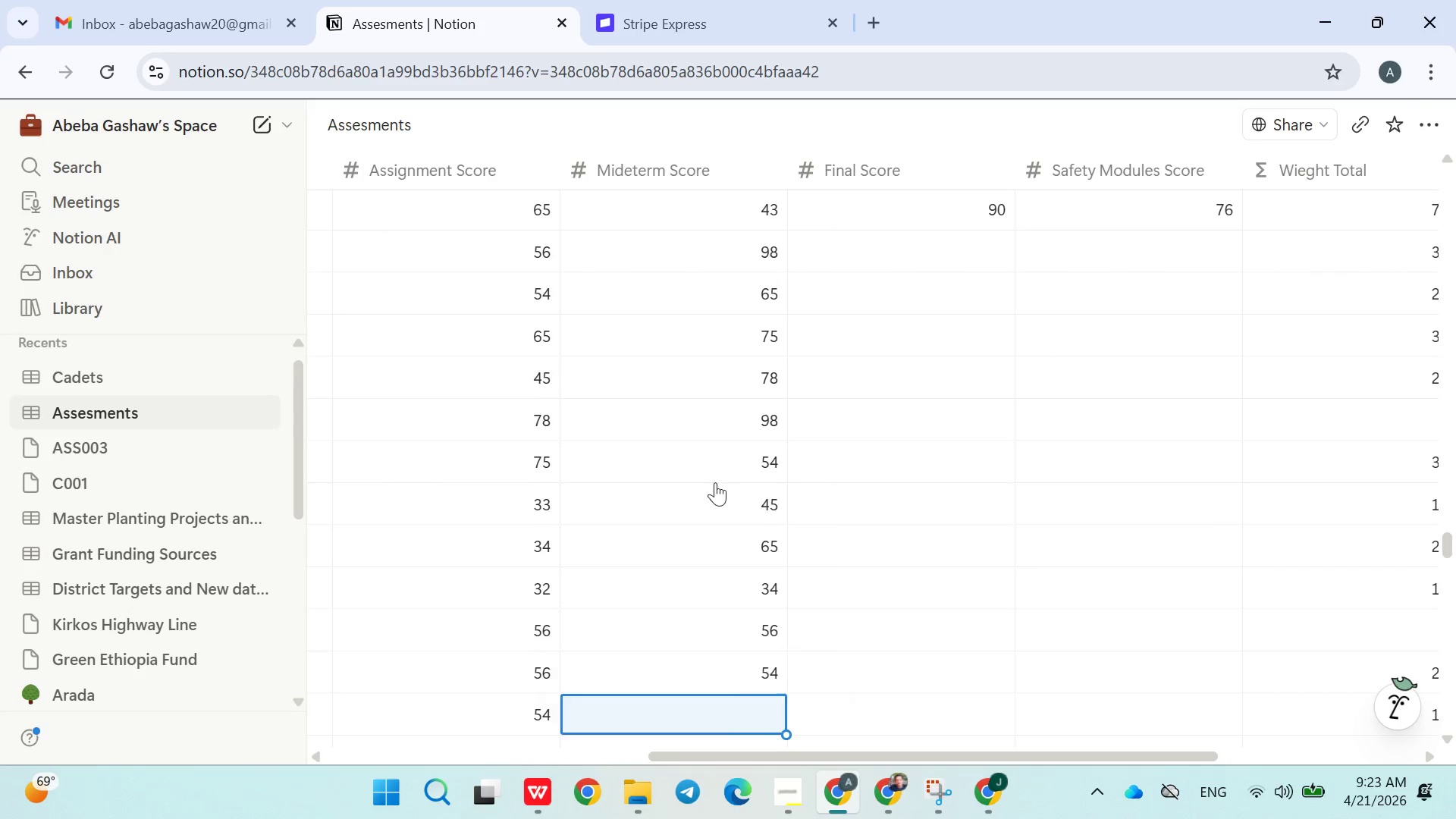 
key(Enter)
 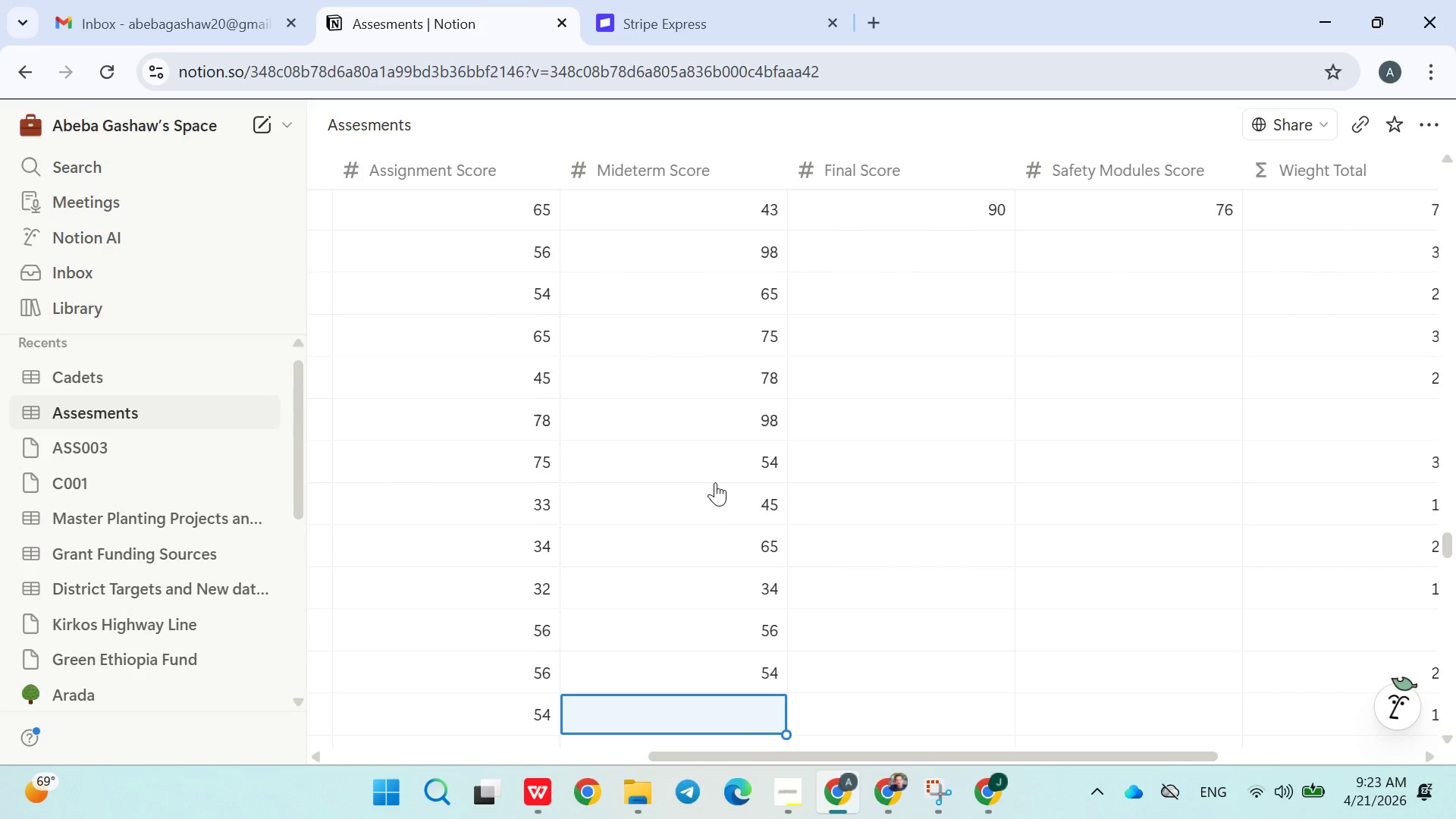 
type(67)
 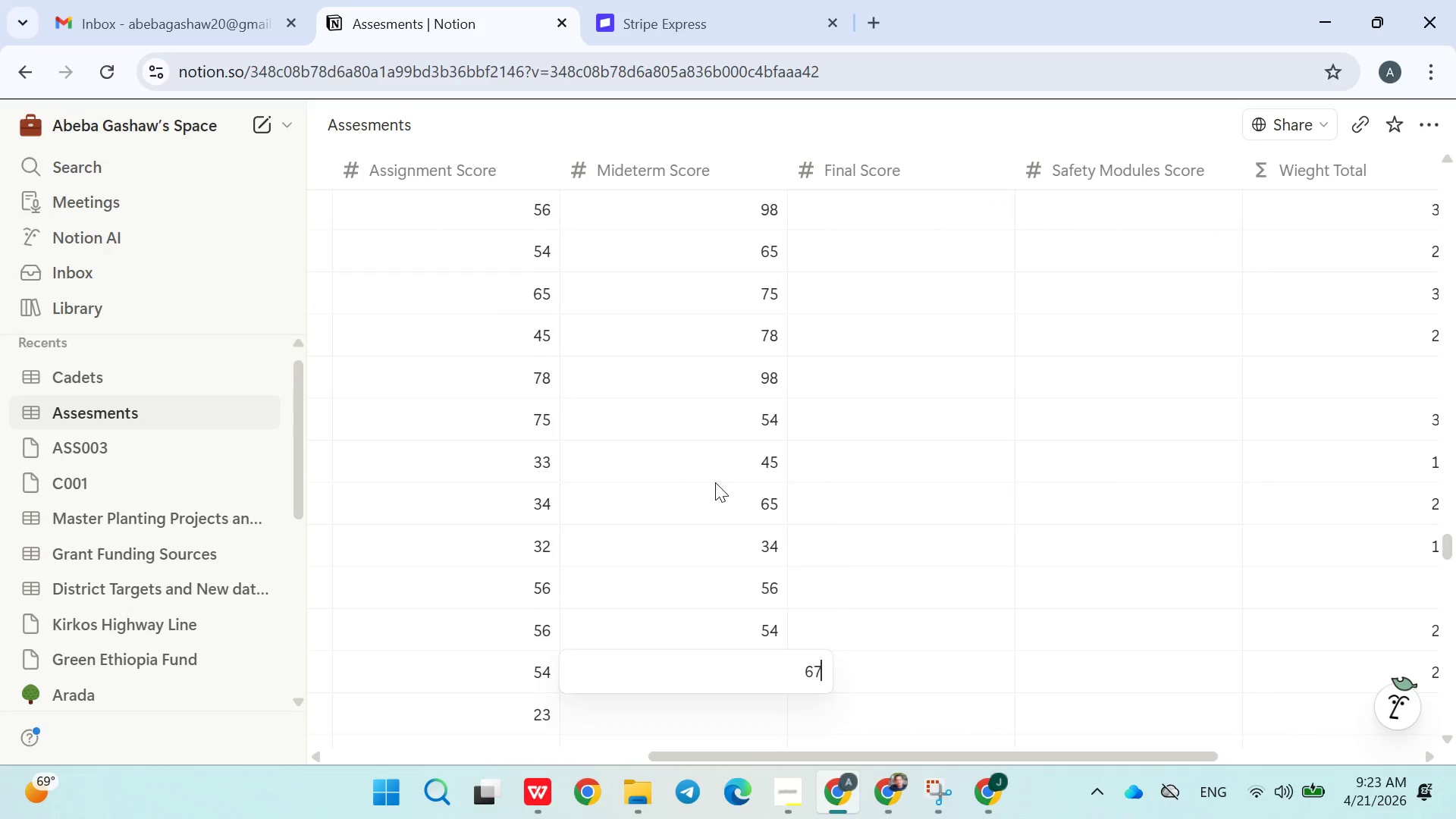 
key(Enter)
 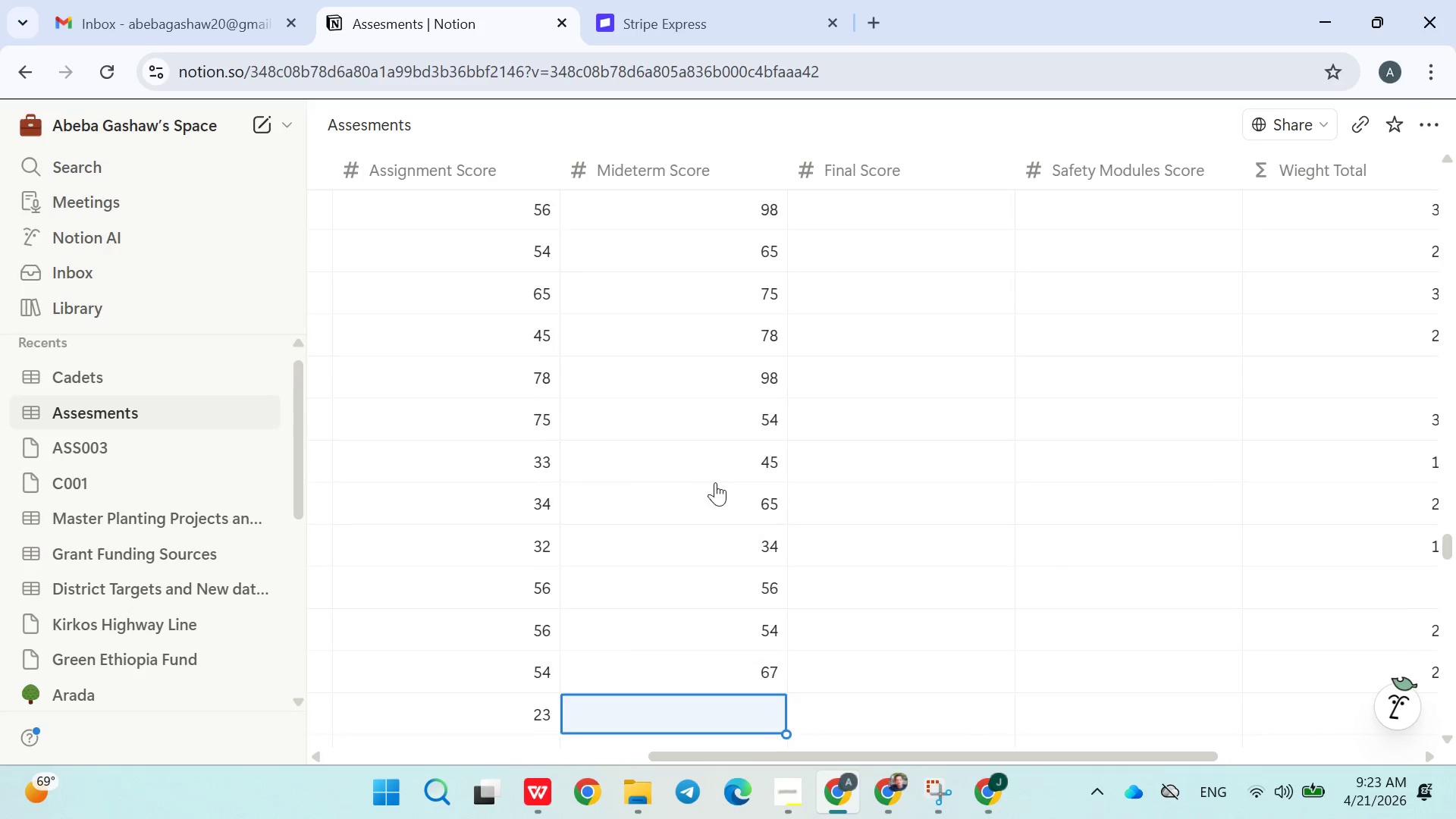 
type(89)
 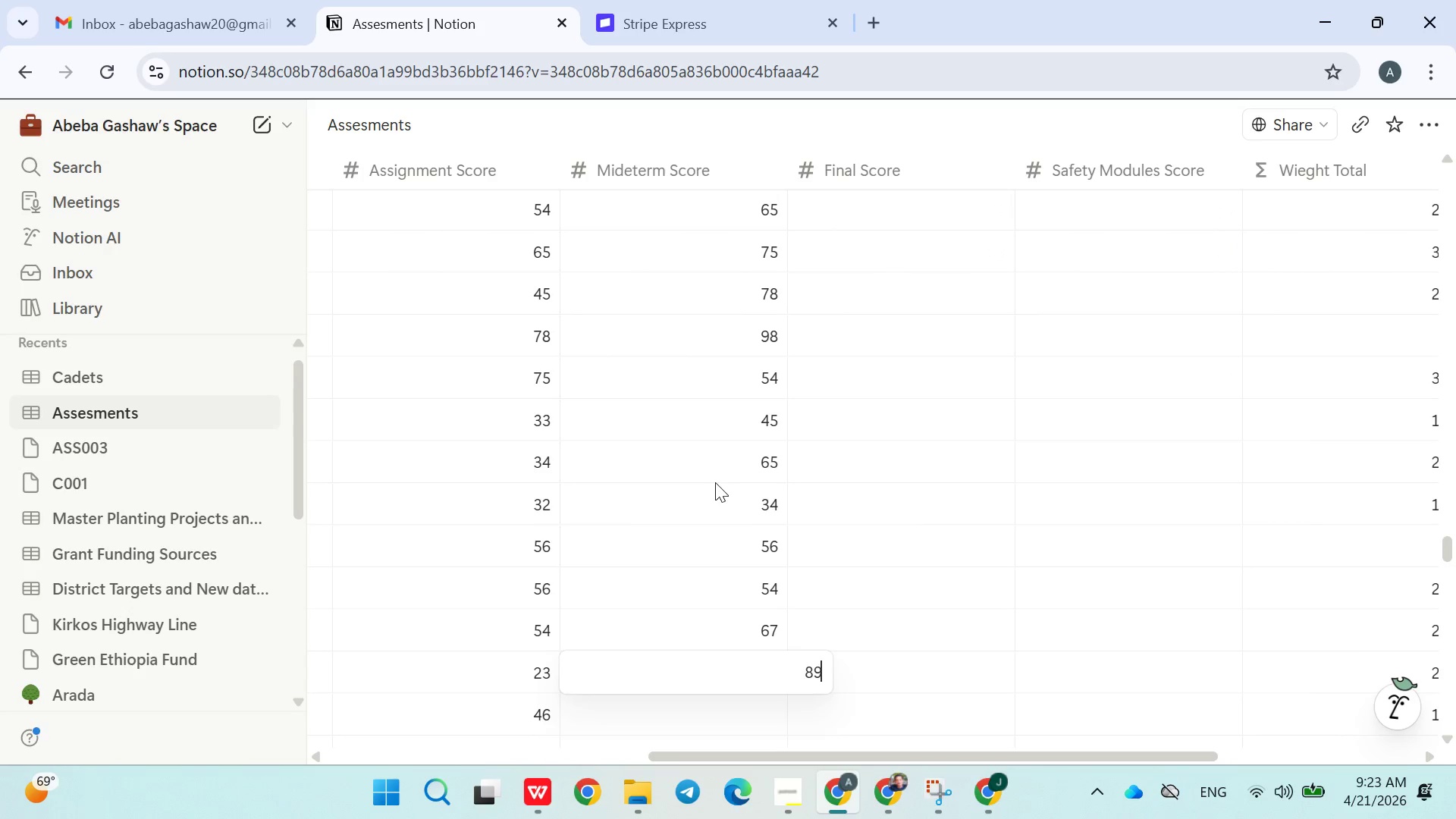 
key(Enter)
 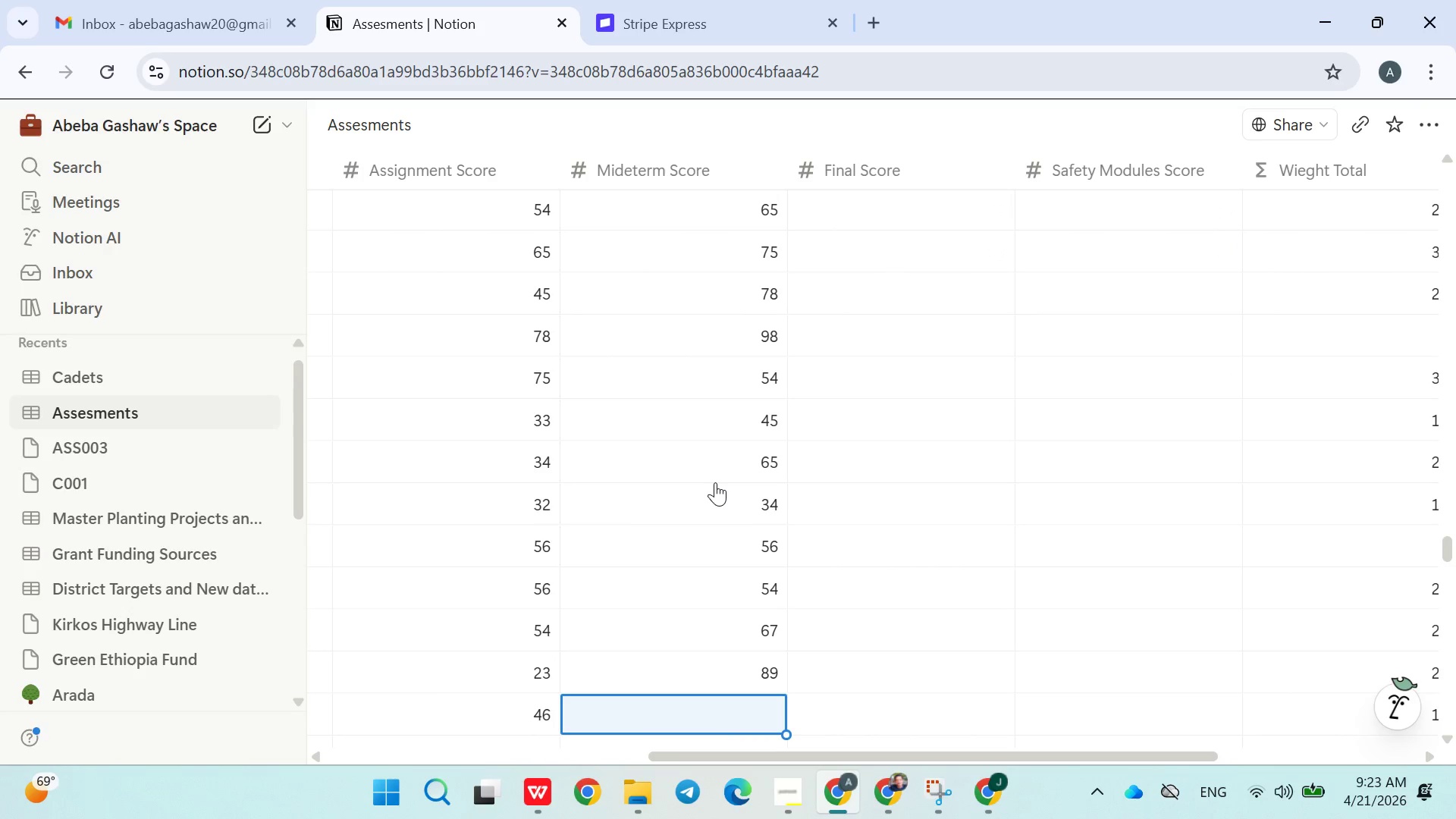 
type(87)
 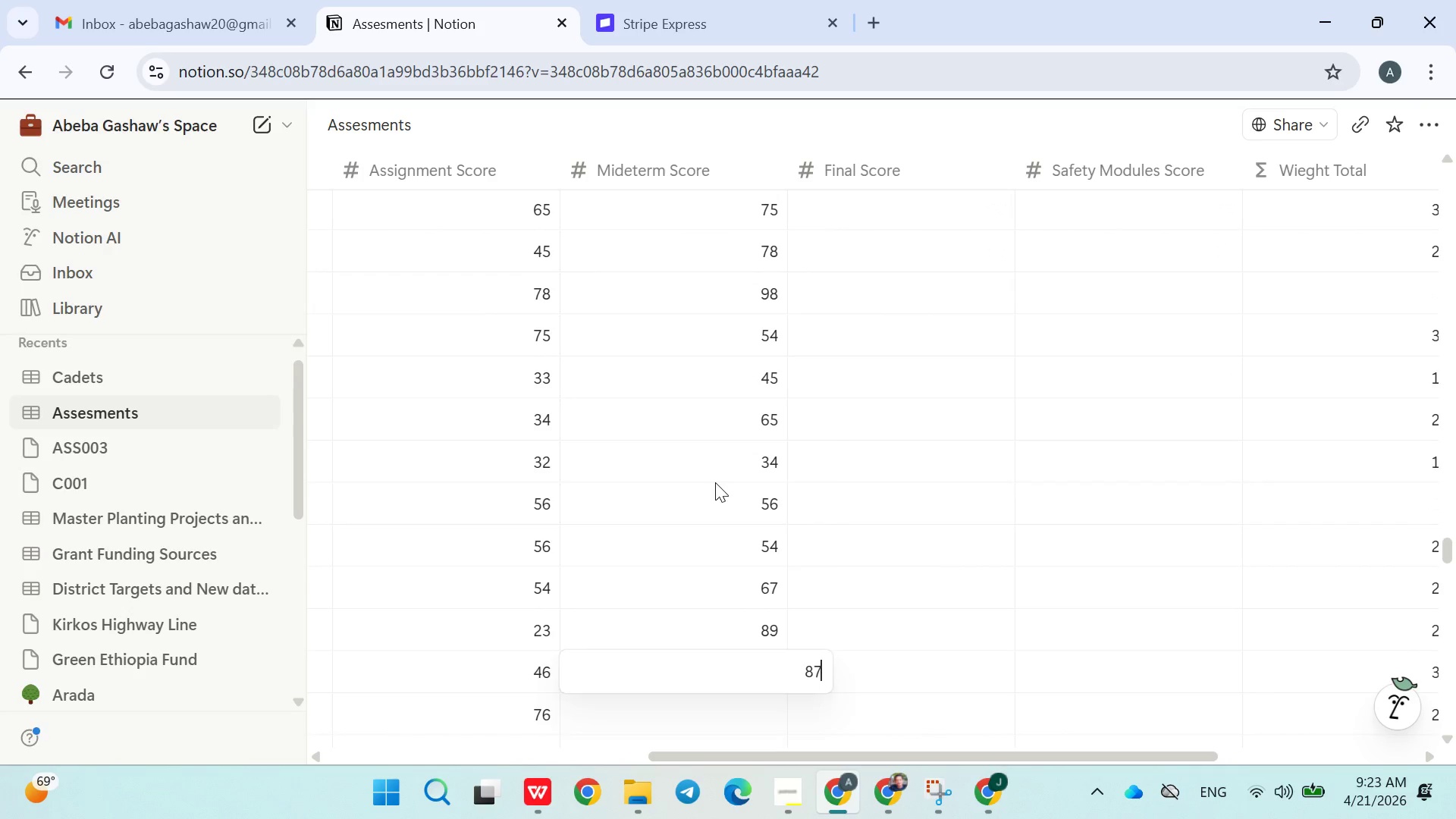 
key(Enter)
 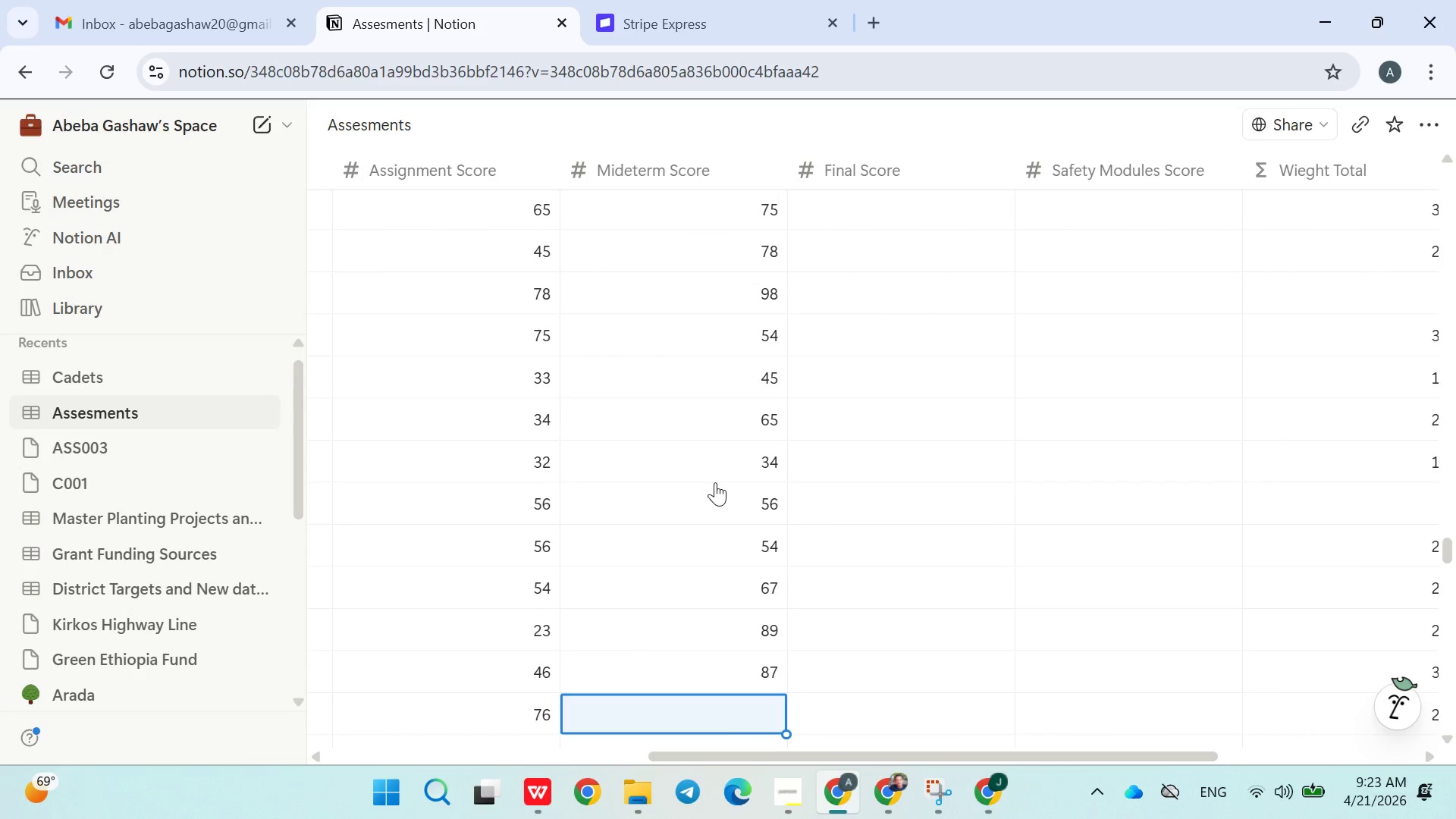 
type(55)
 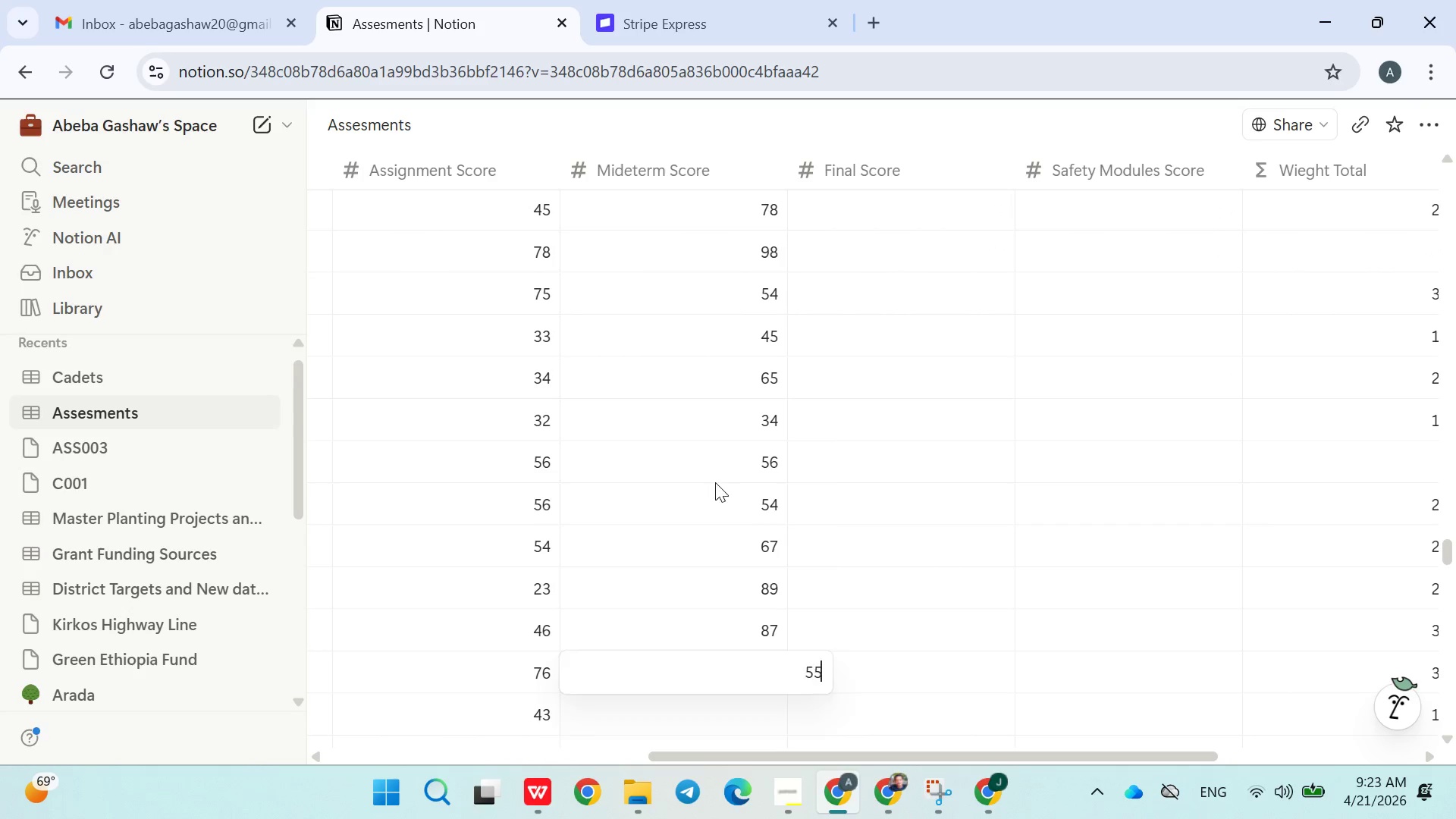 
key(Enter)
 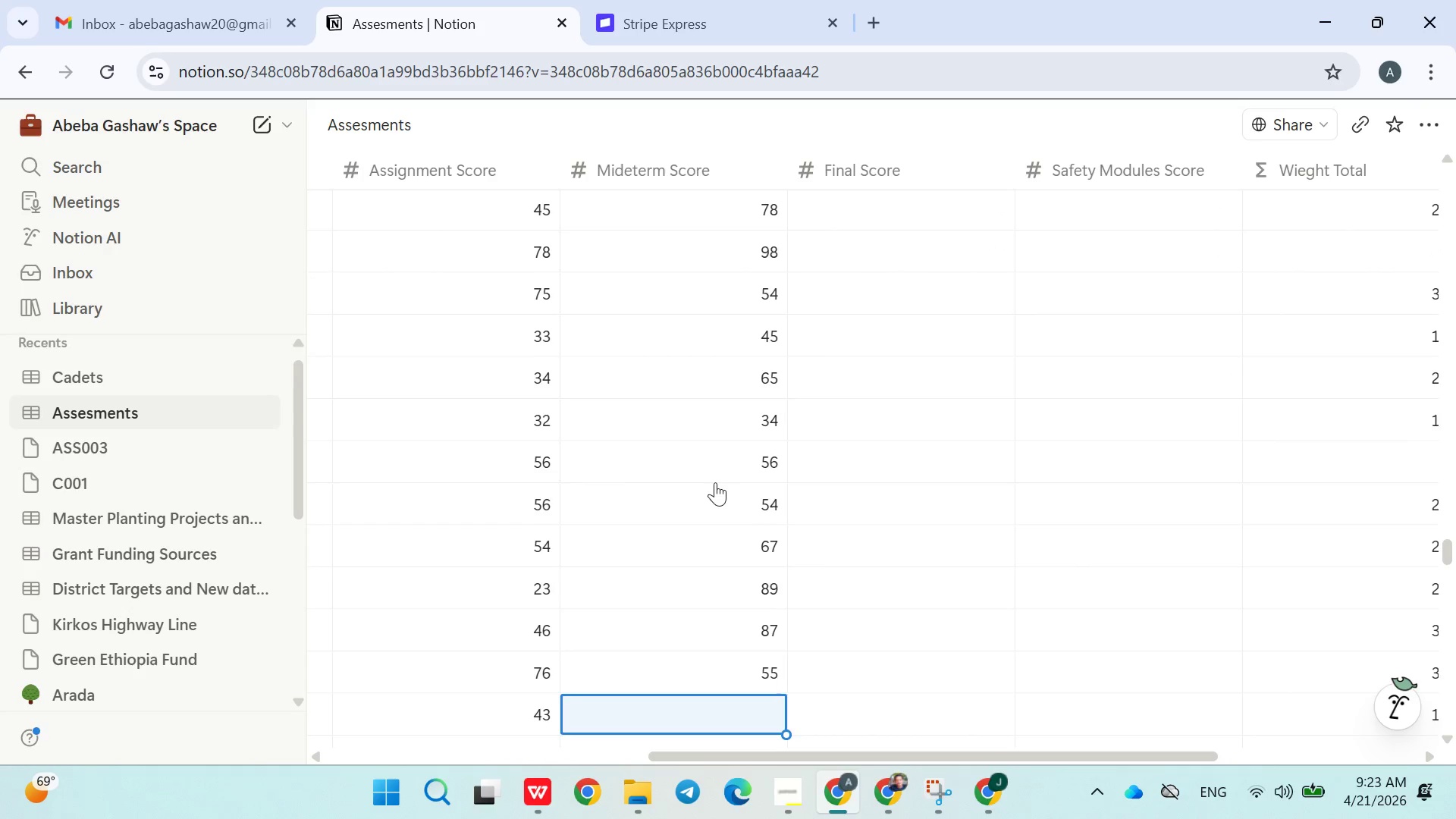 
type(43)
 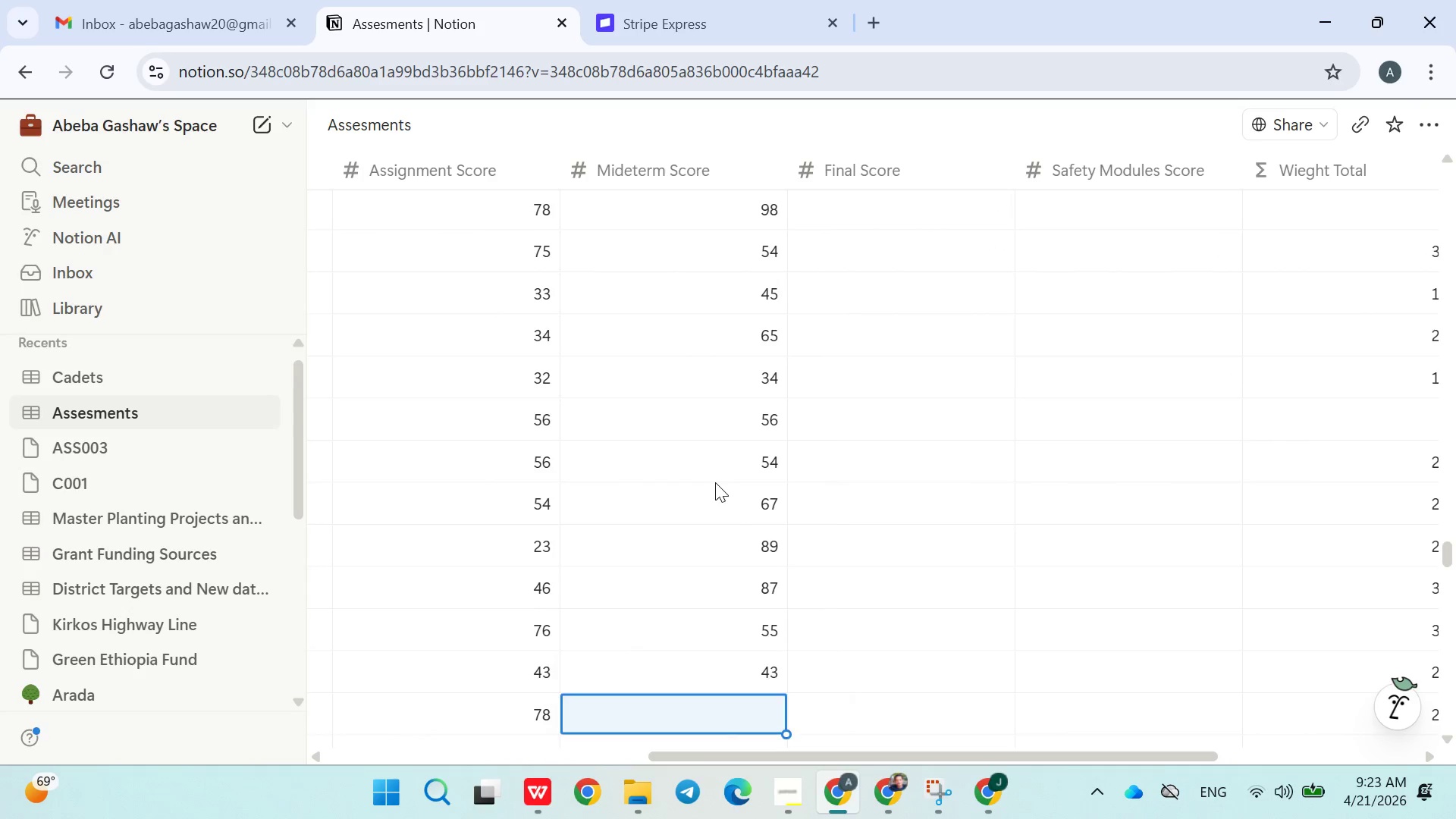 
key(Enter)
 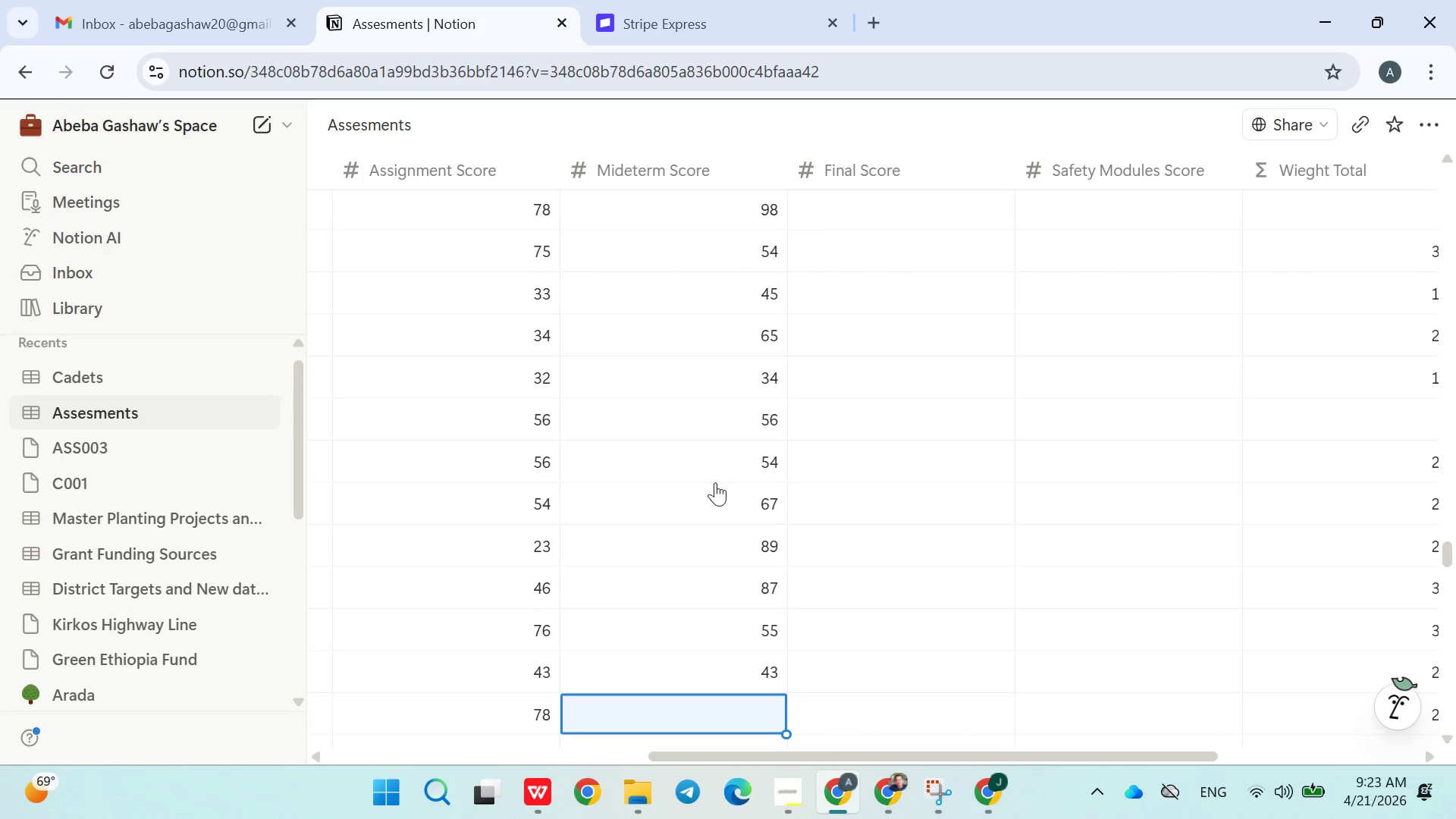 
type(45)
 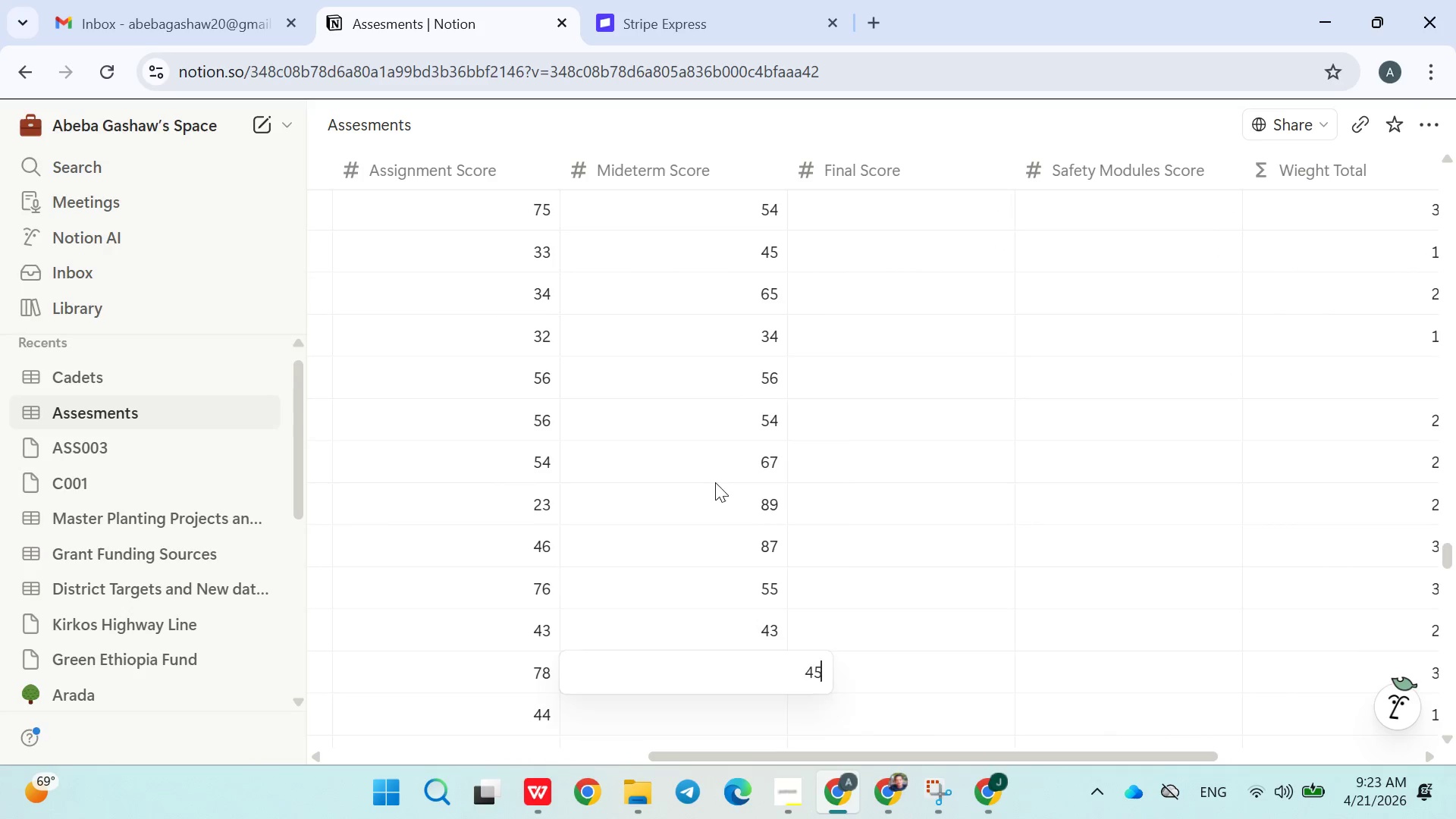 
key(Enter)
 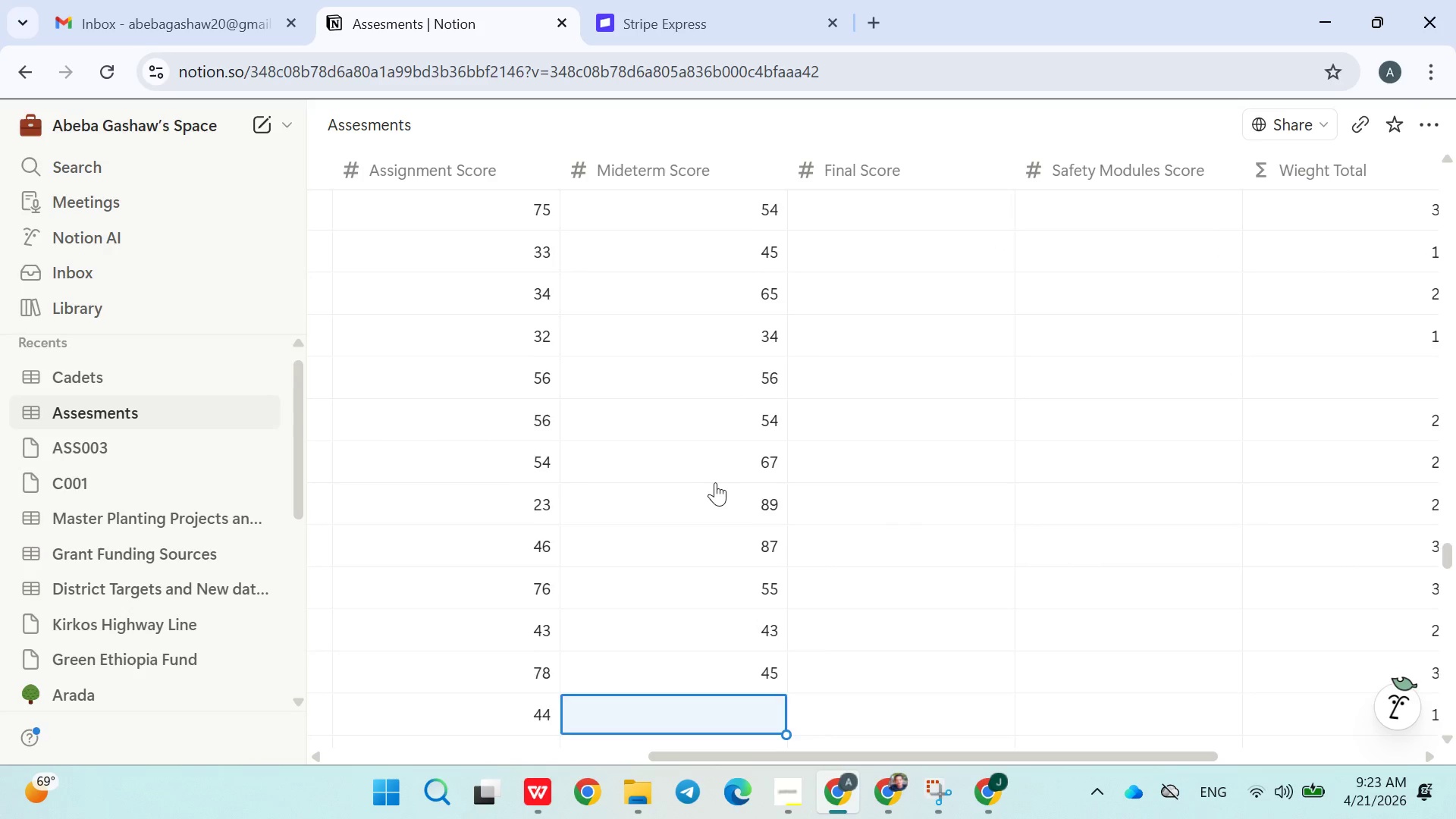 
type(65)
 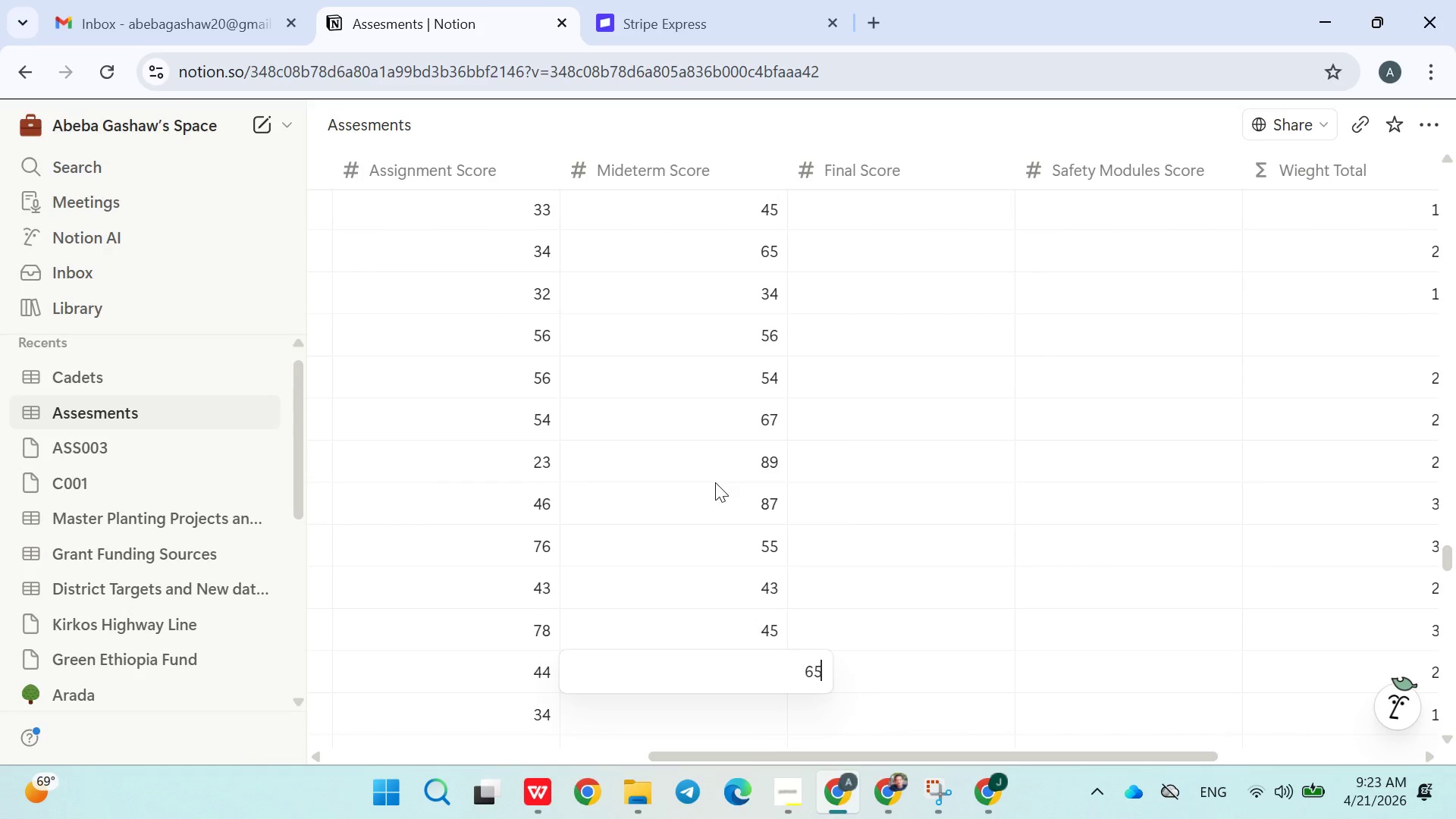 
key(Enter)
 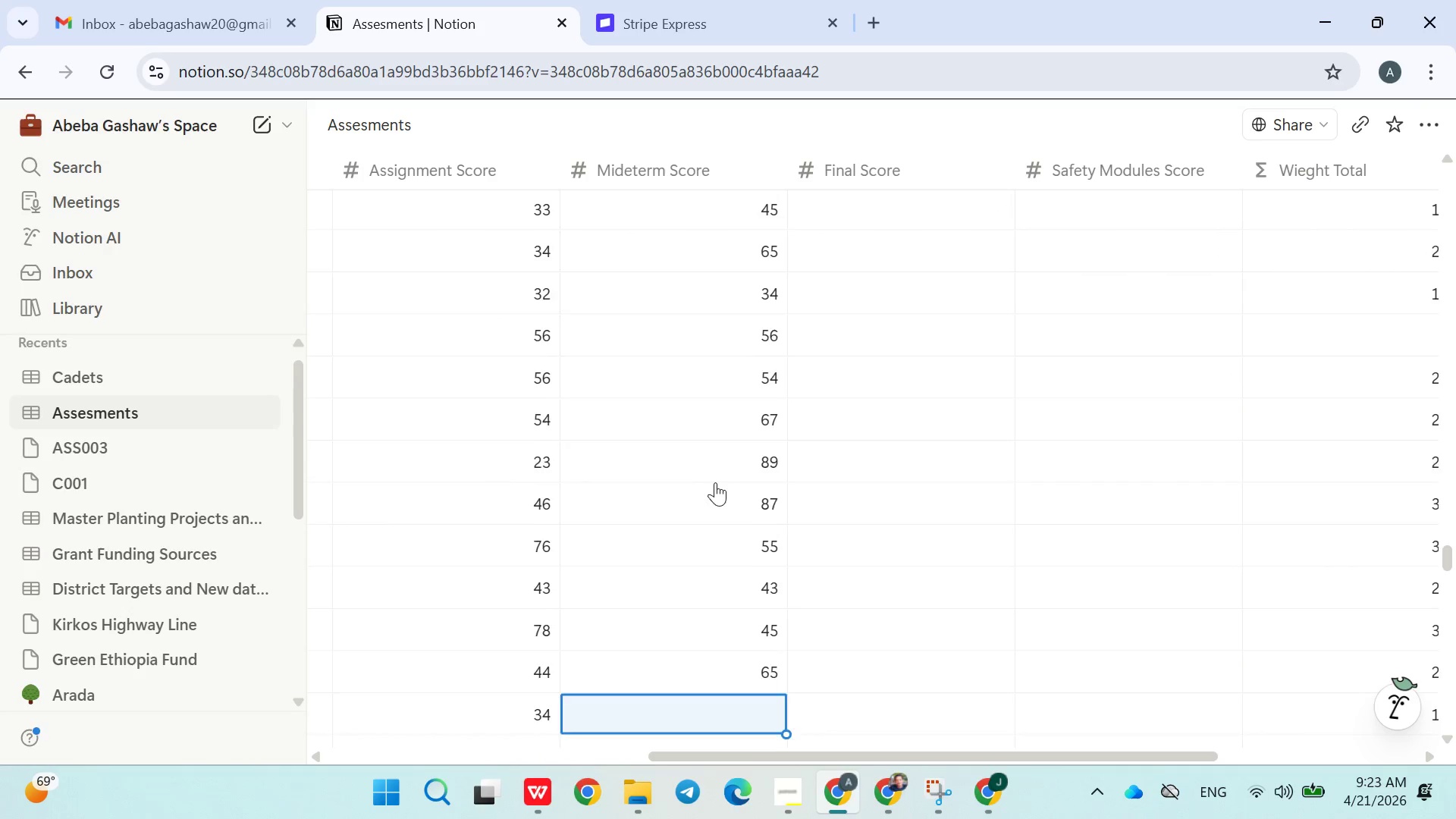 
type(43)
 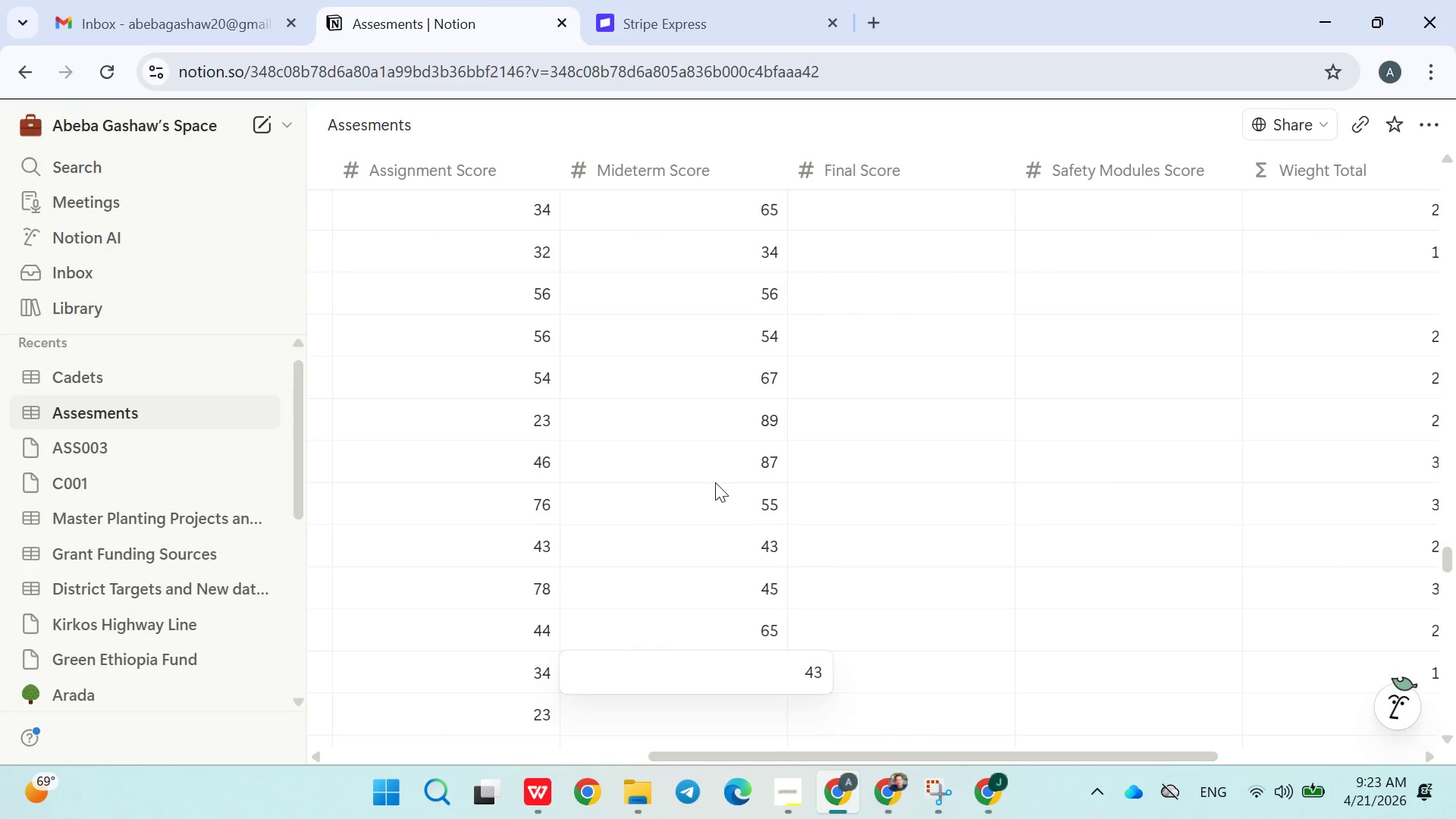 
key(Enter)
 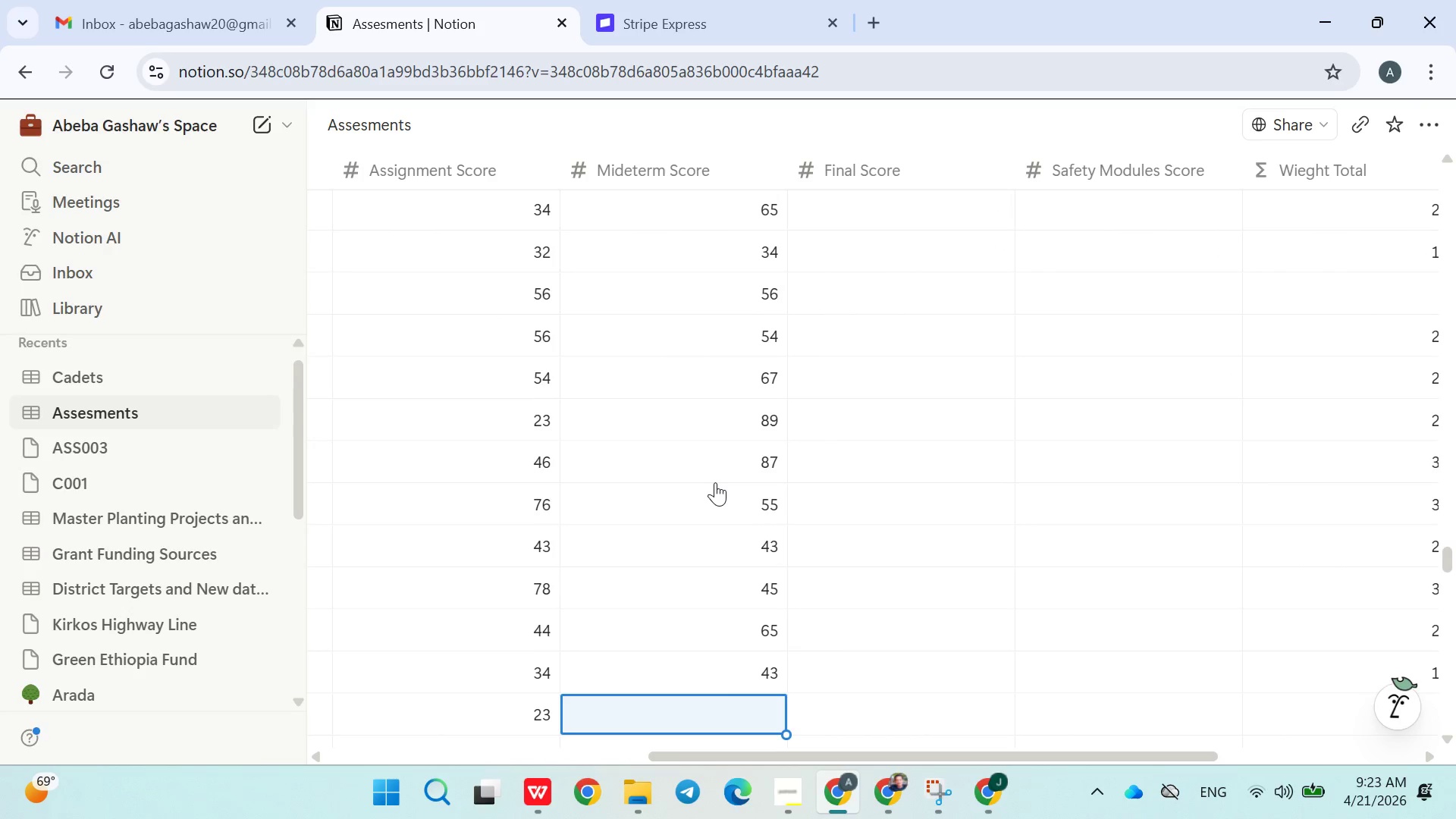 
type(23)
 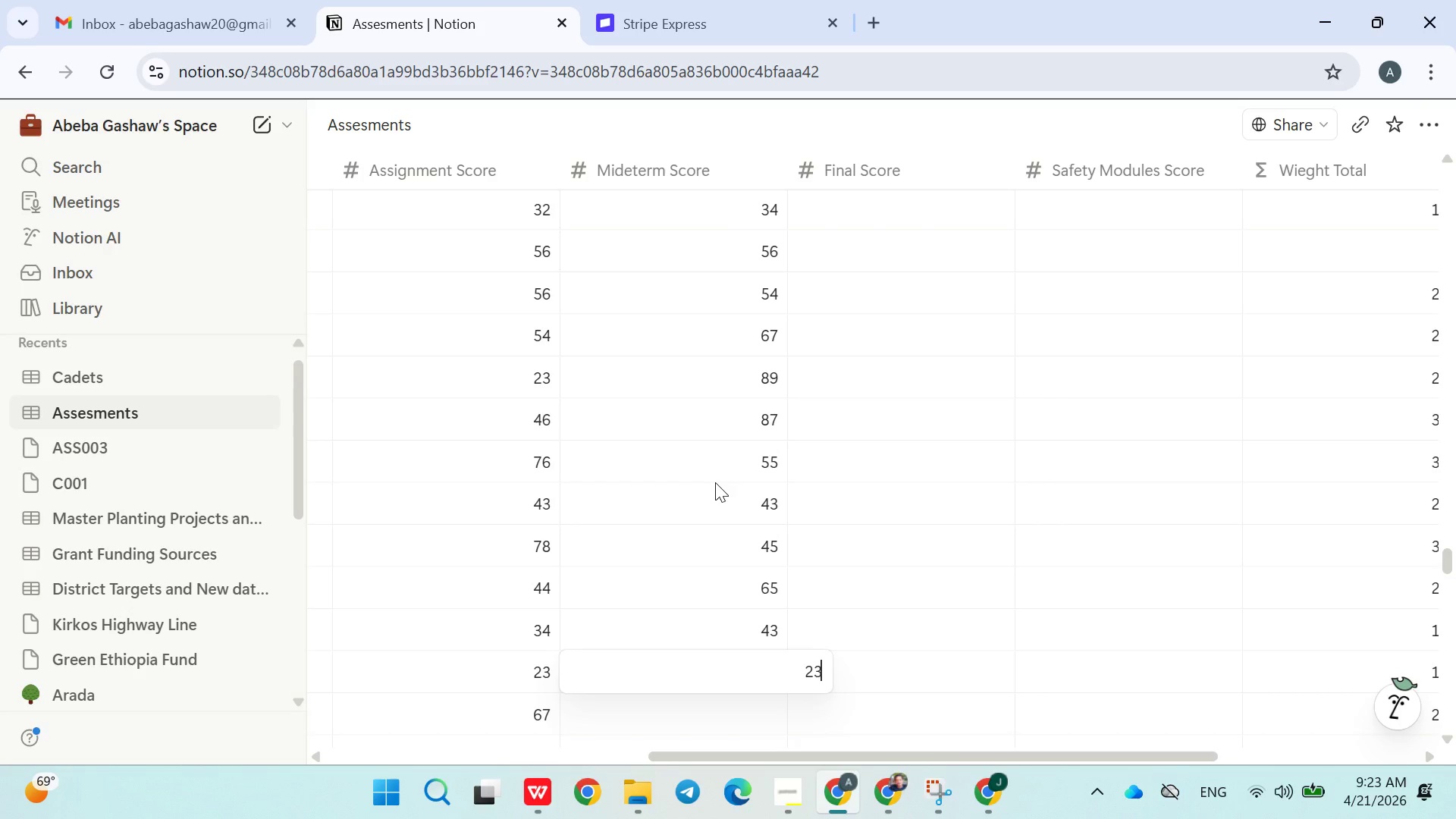 
key(Enter)
 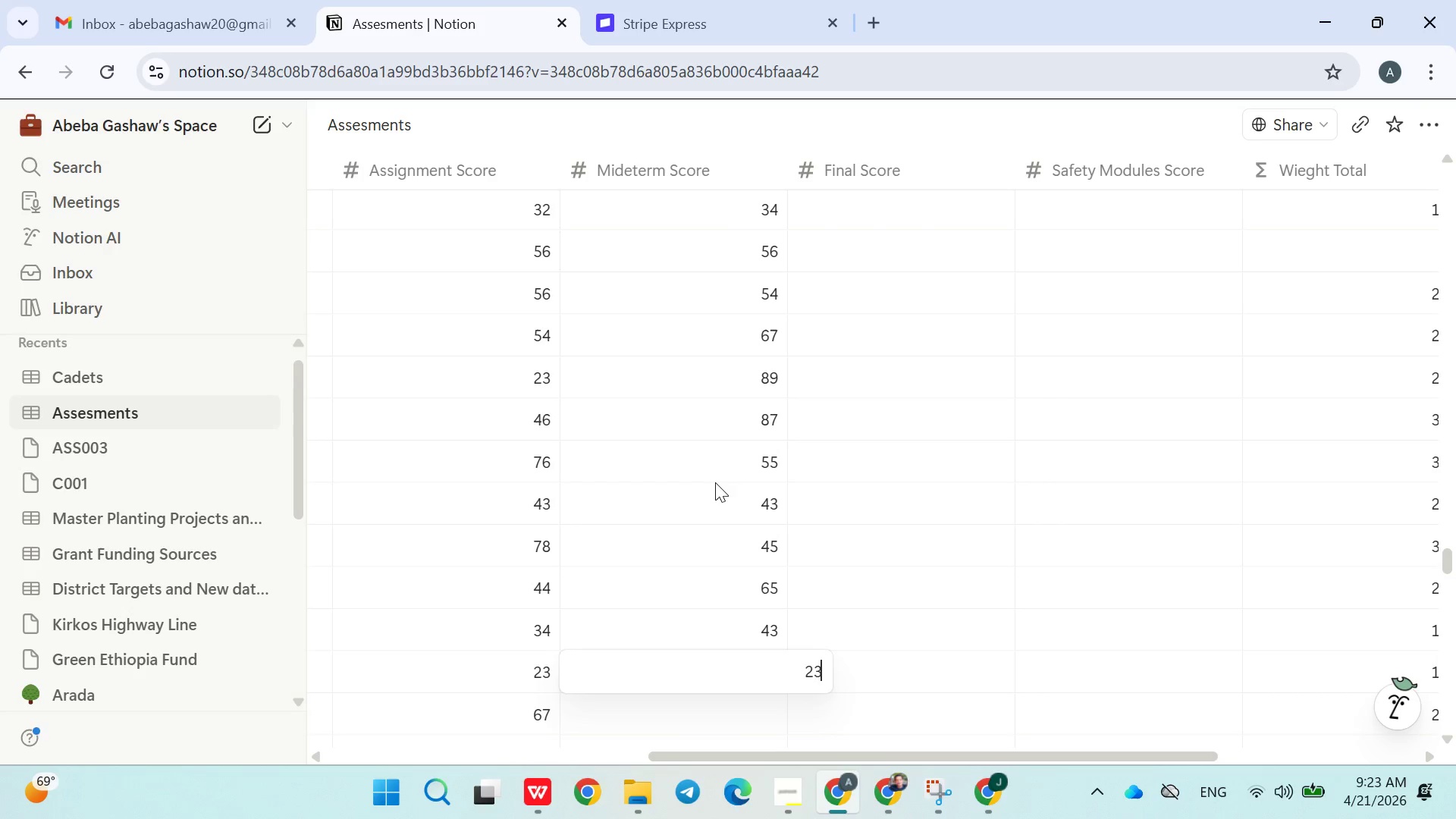 
type(565)
 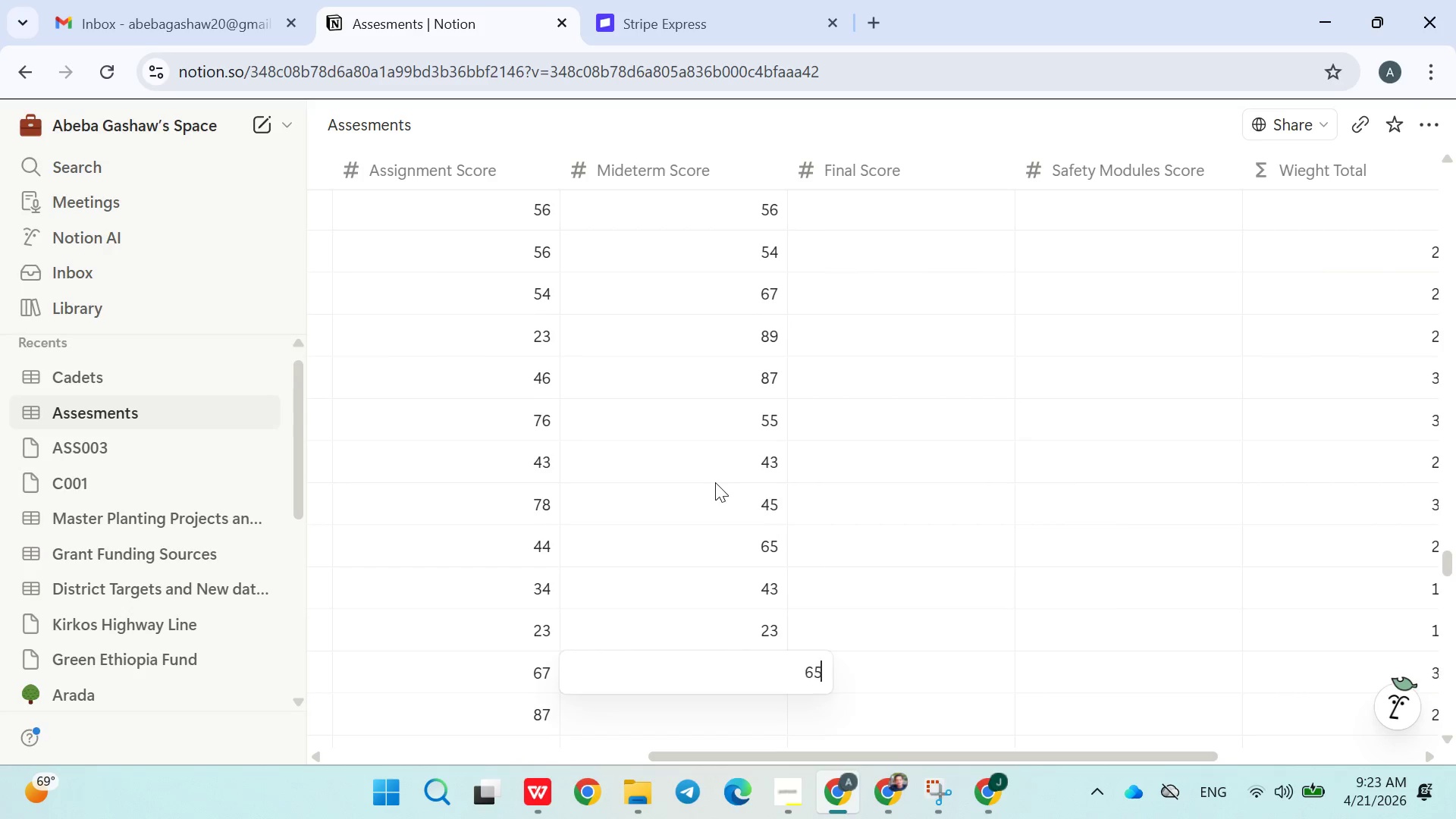 
key(Enter)
 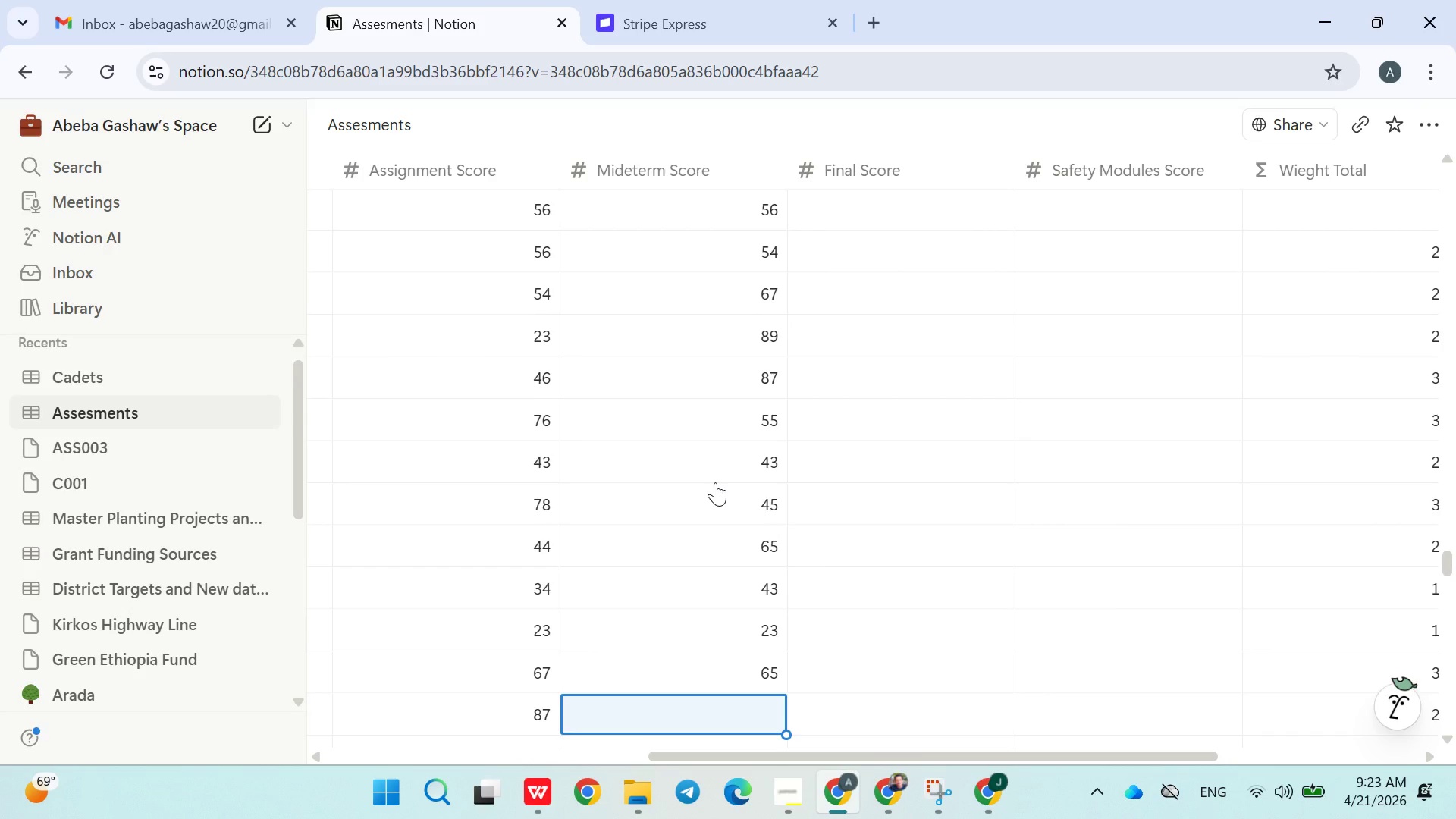 
wait(5.38)
 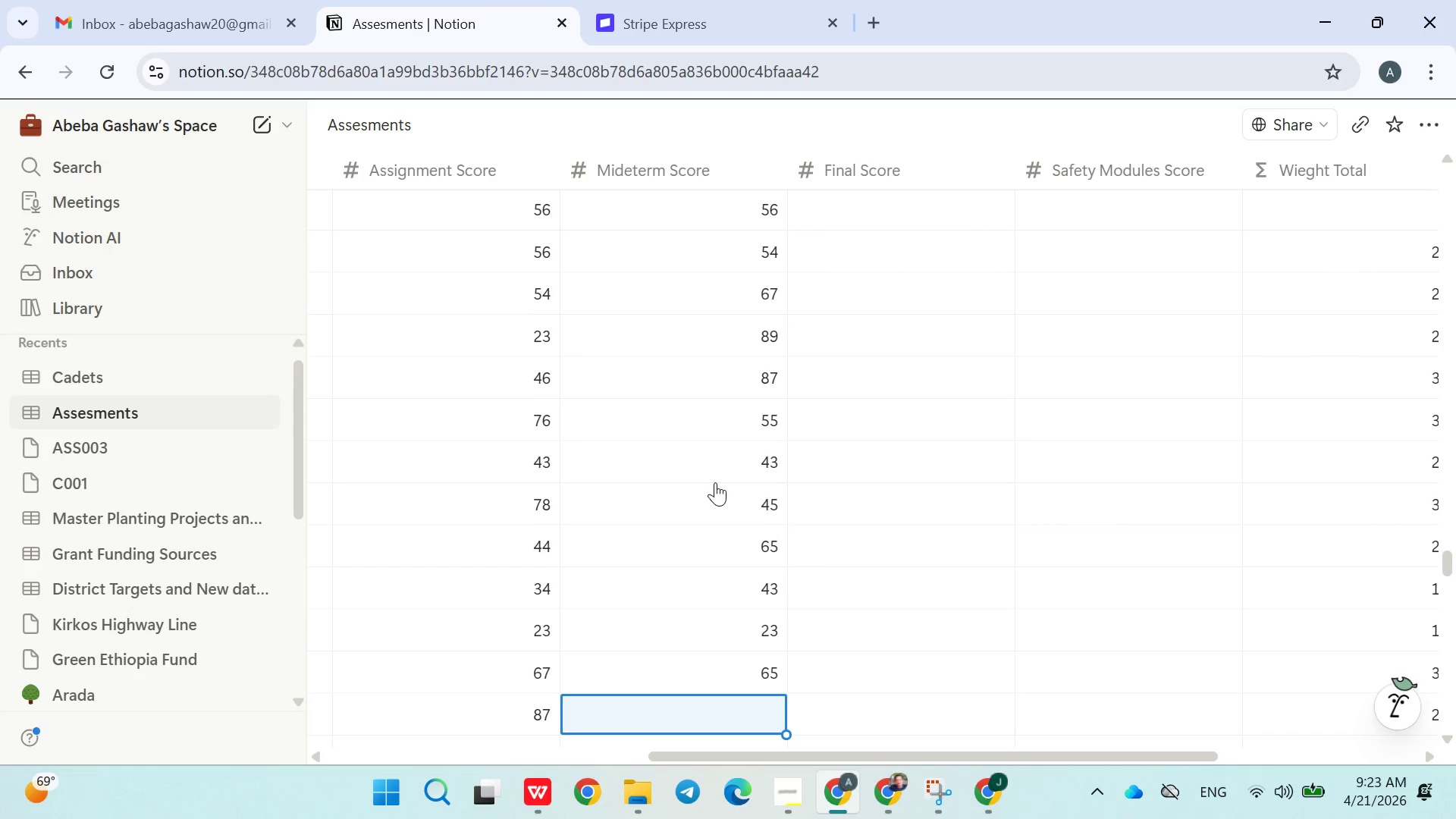 
type(87)
 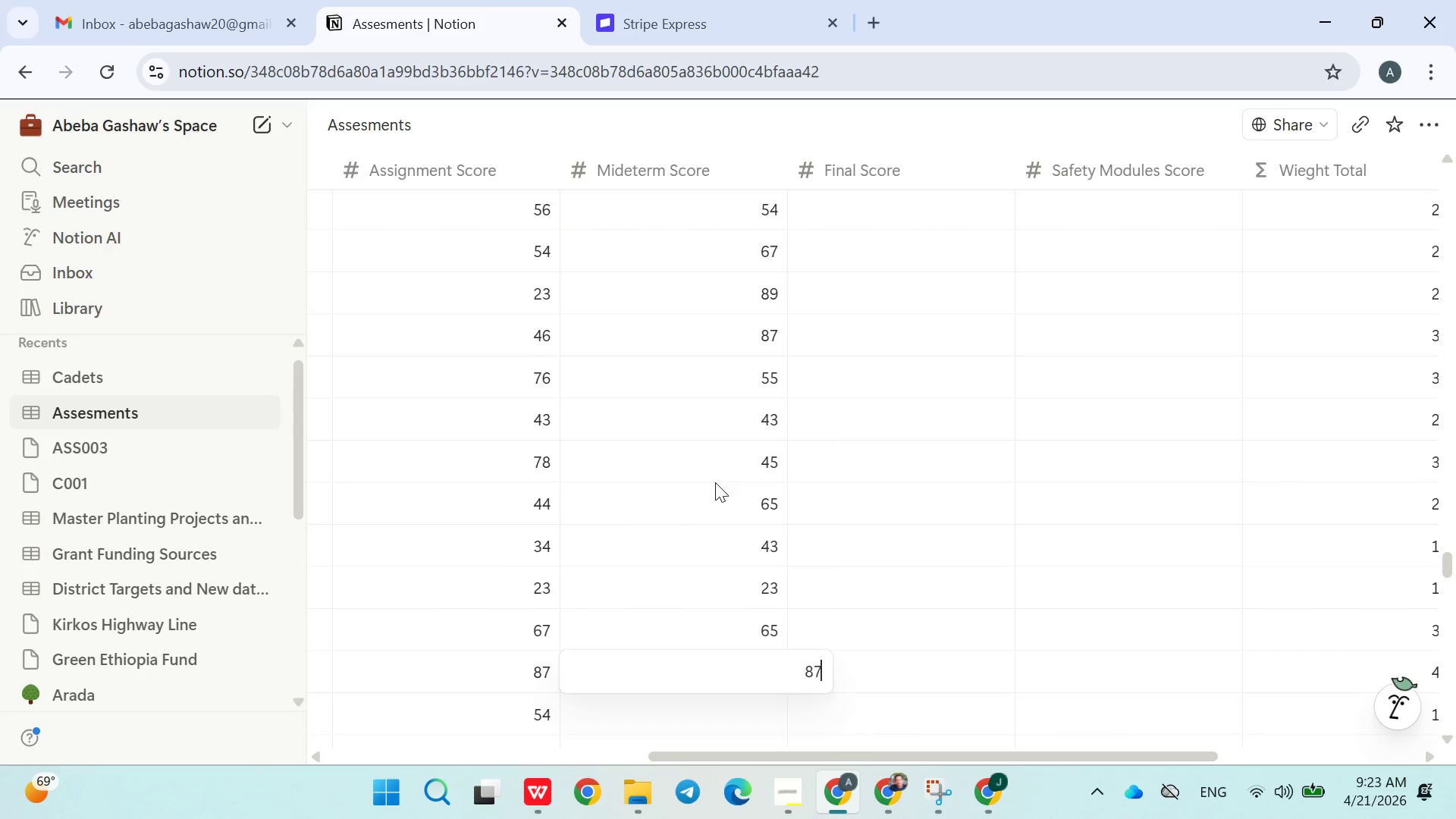 
key(Enter)
 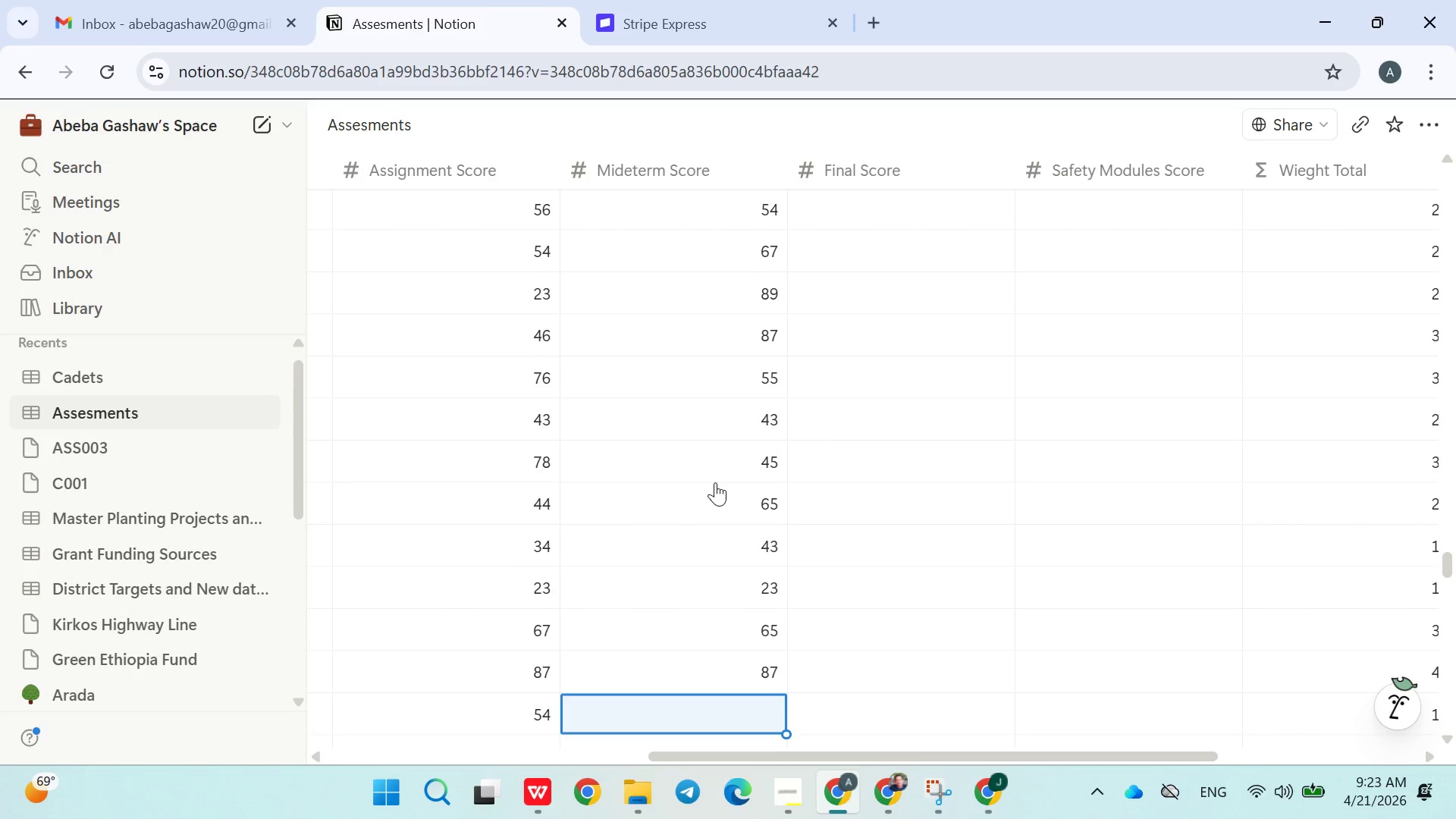 
type(90)
 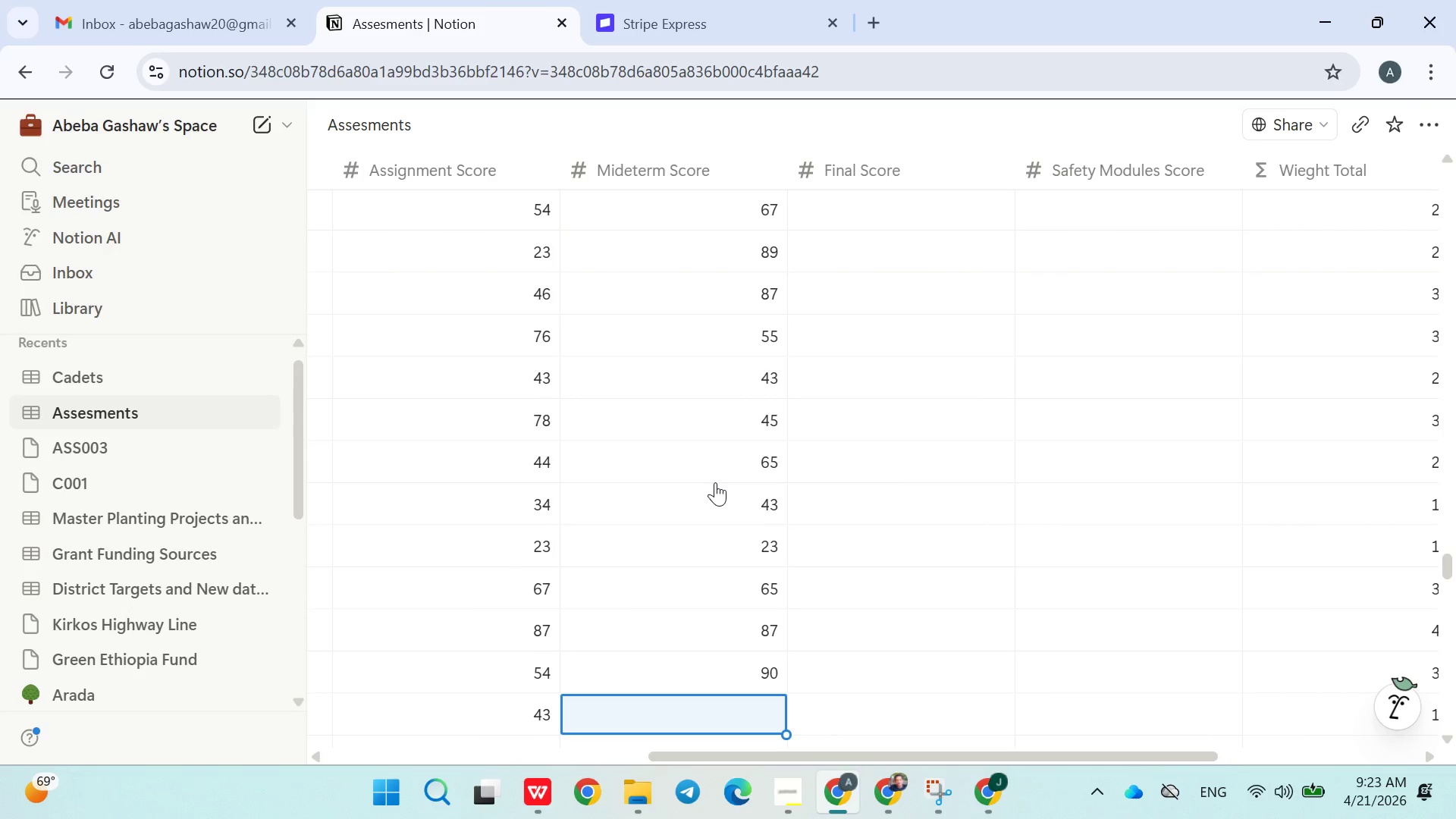 
key(Enter)
 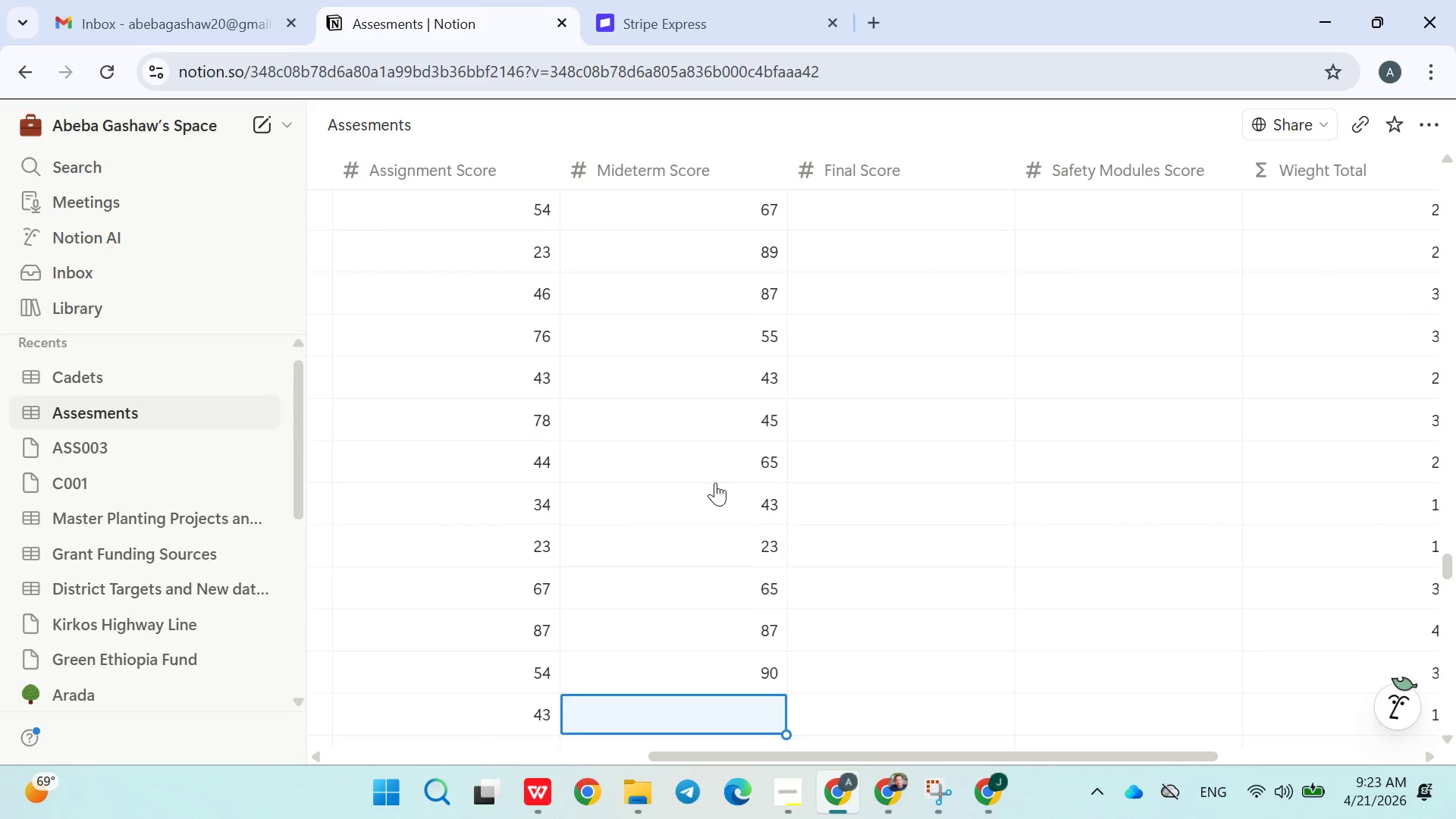 
type(76)
 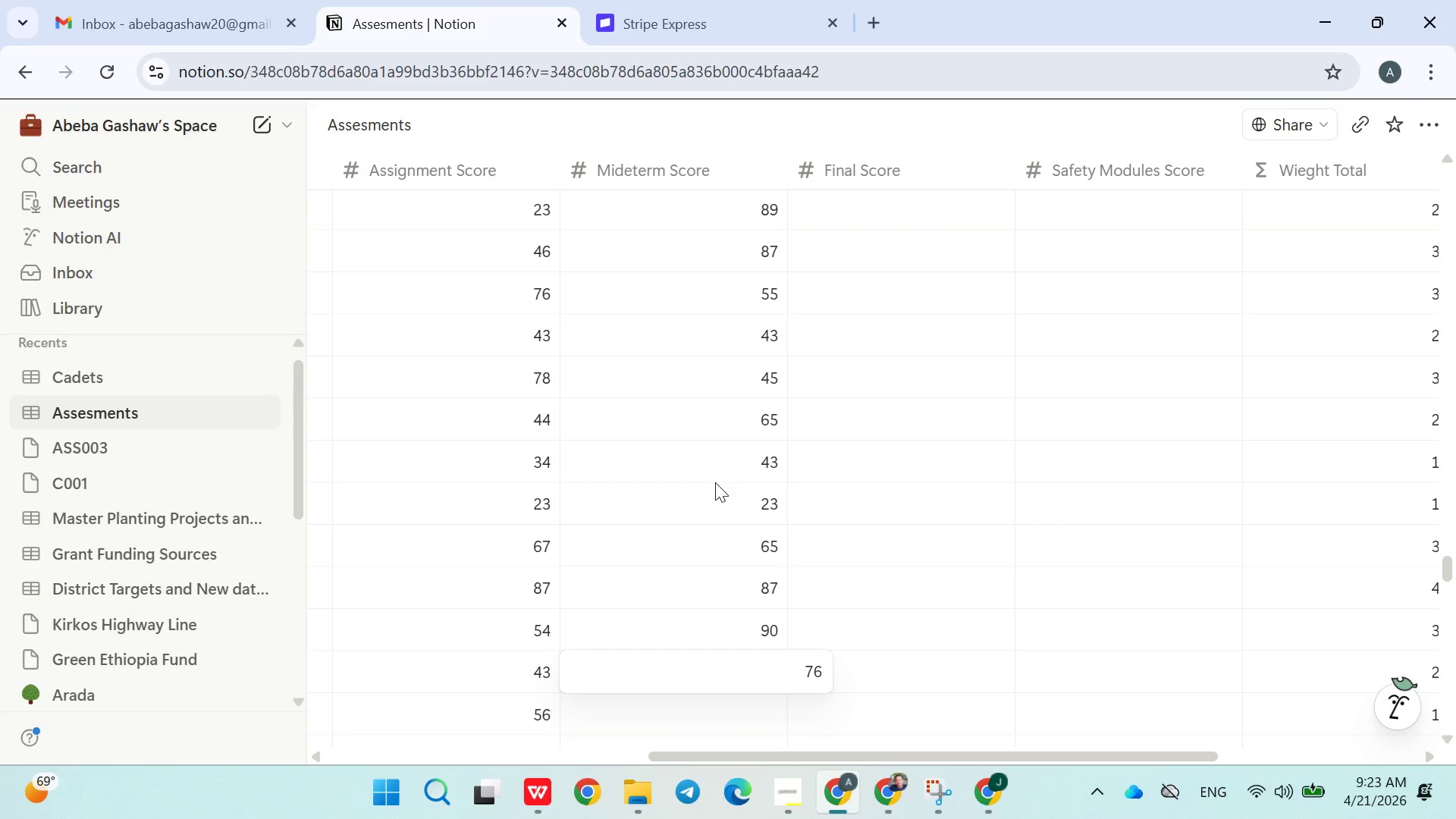 
key(Enter)
 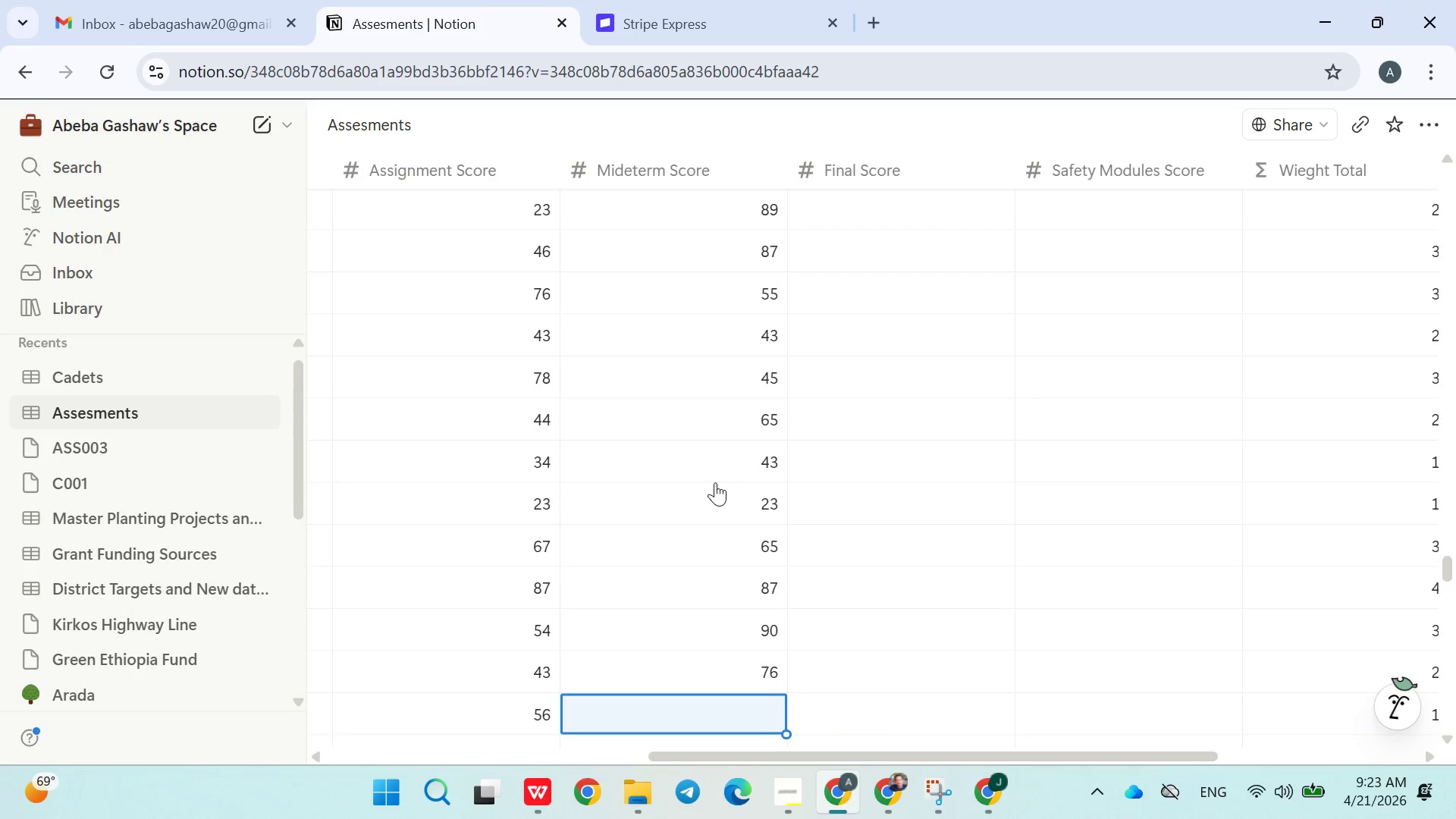 
type(54)
 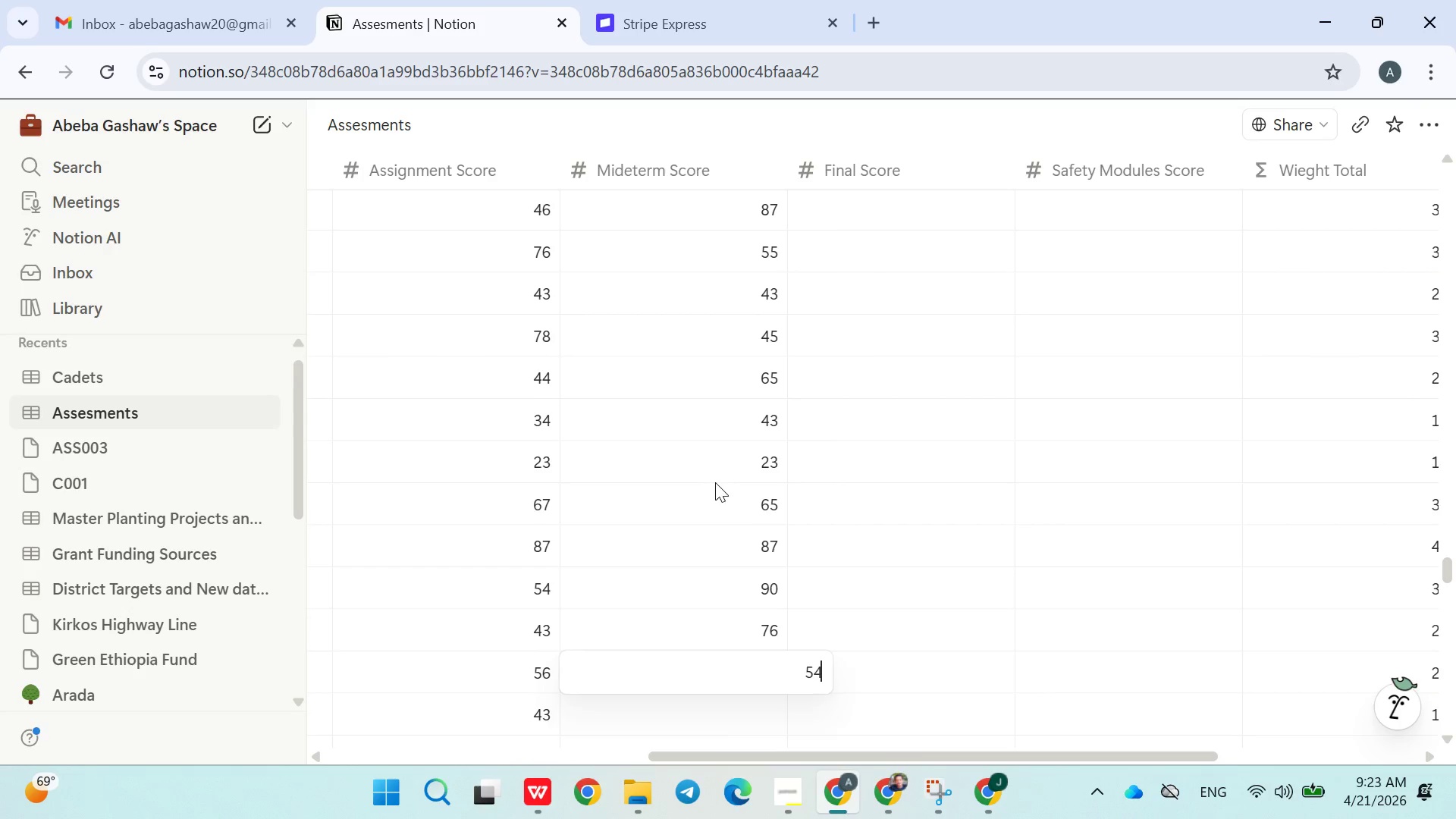 
key(Enter)
 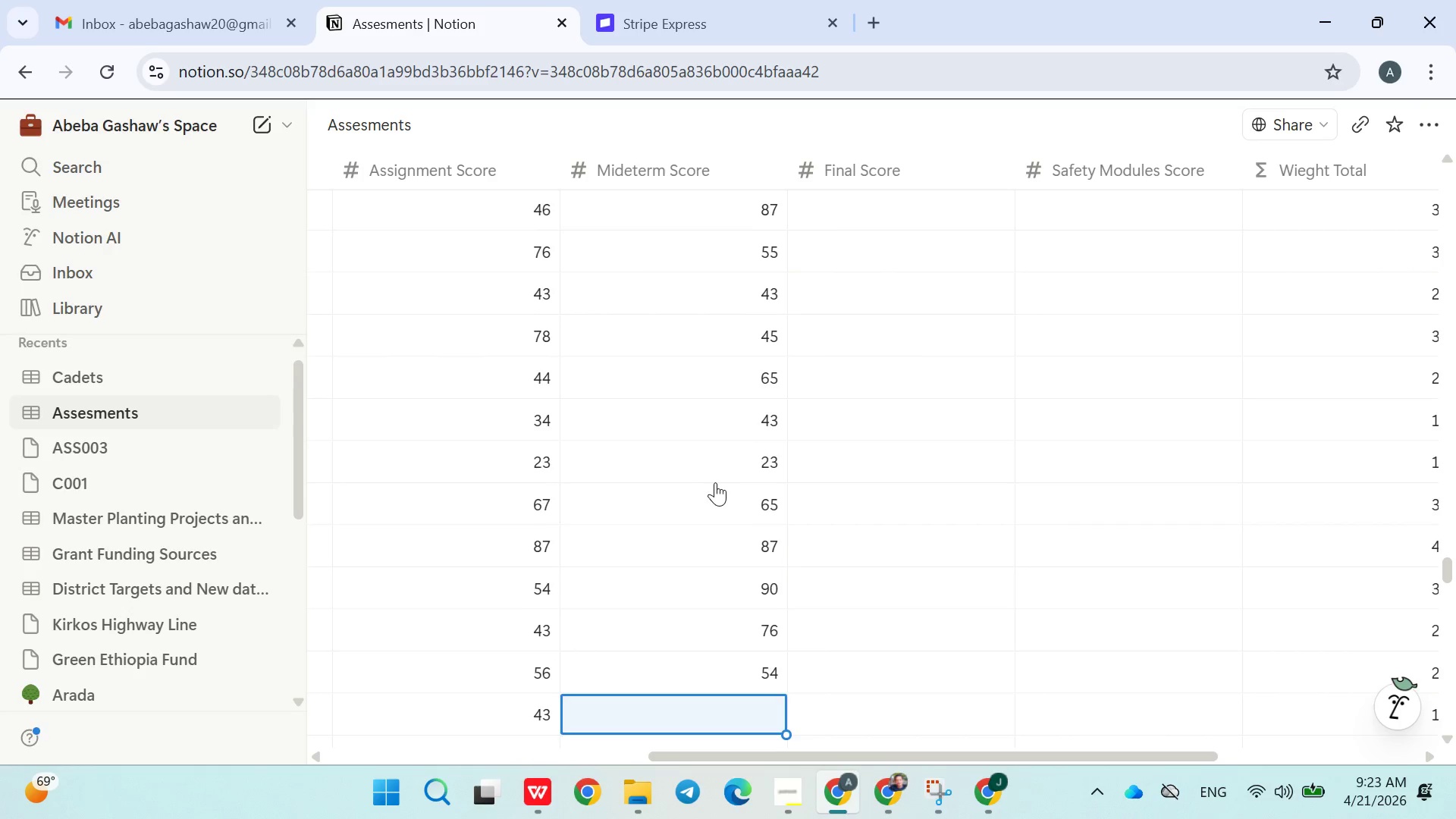 
type(56)
 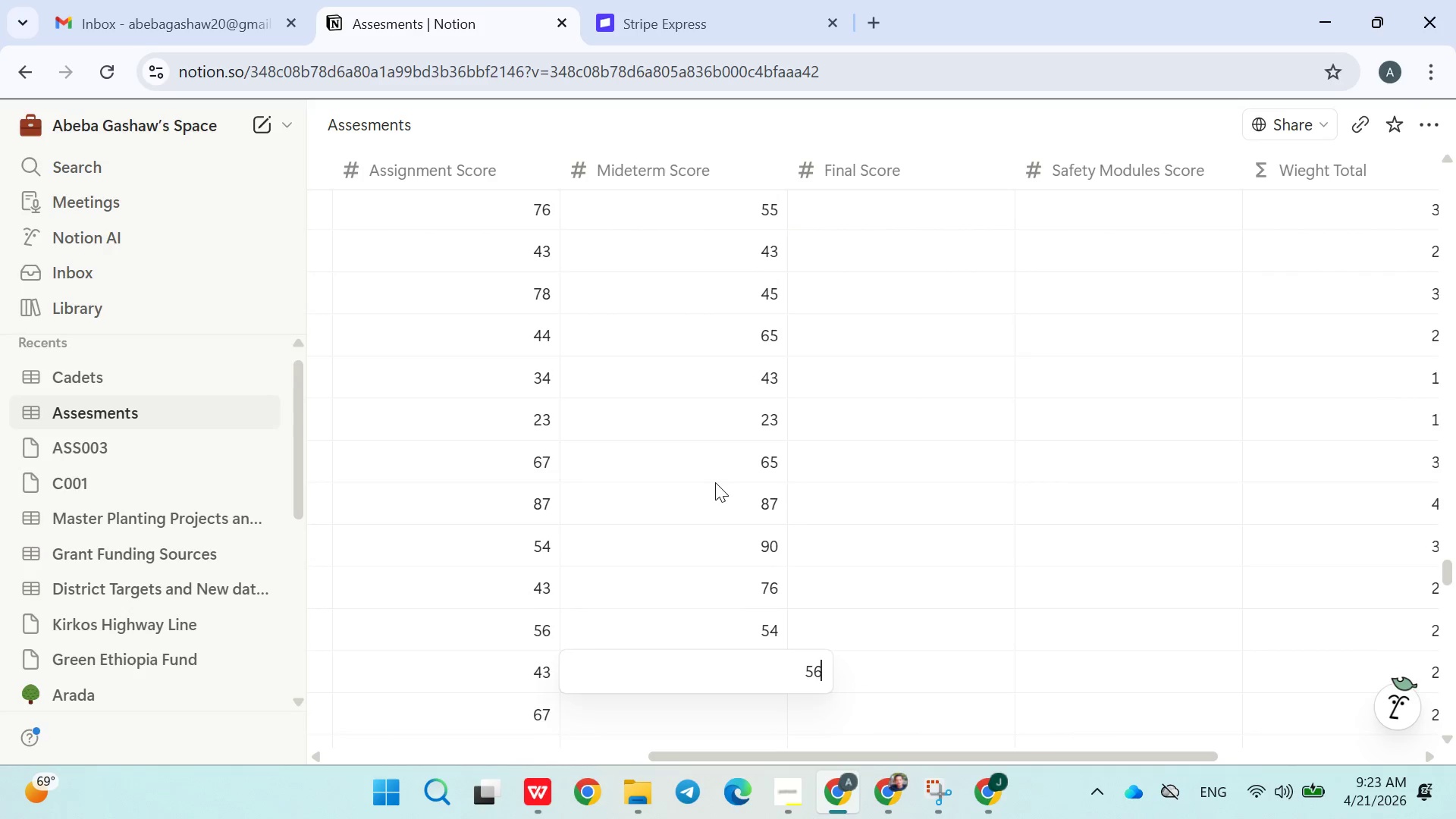 
key(Enter)
 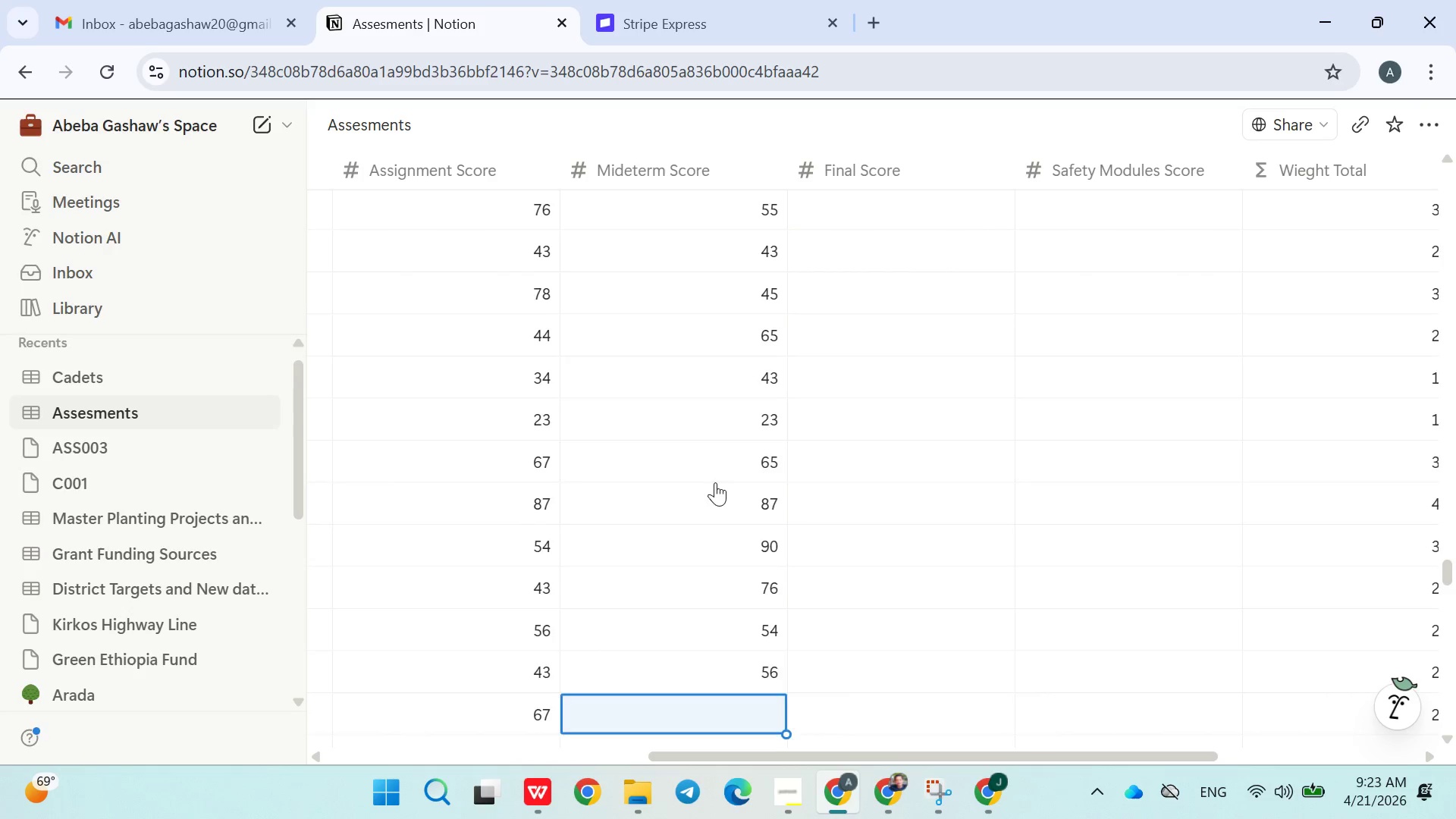 
type(54)
 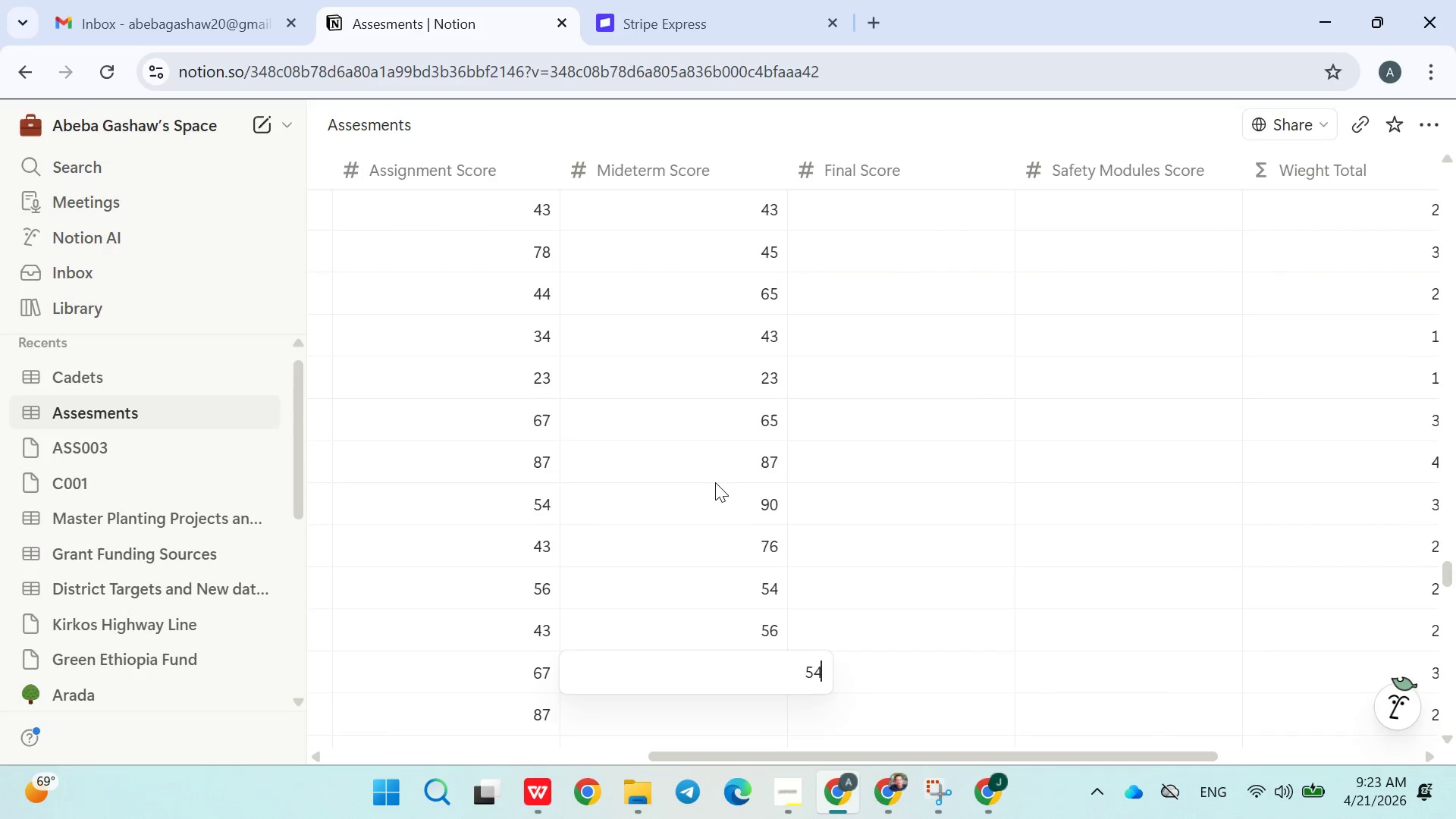 
key(Enter)
 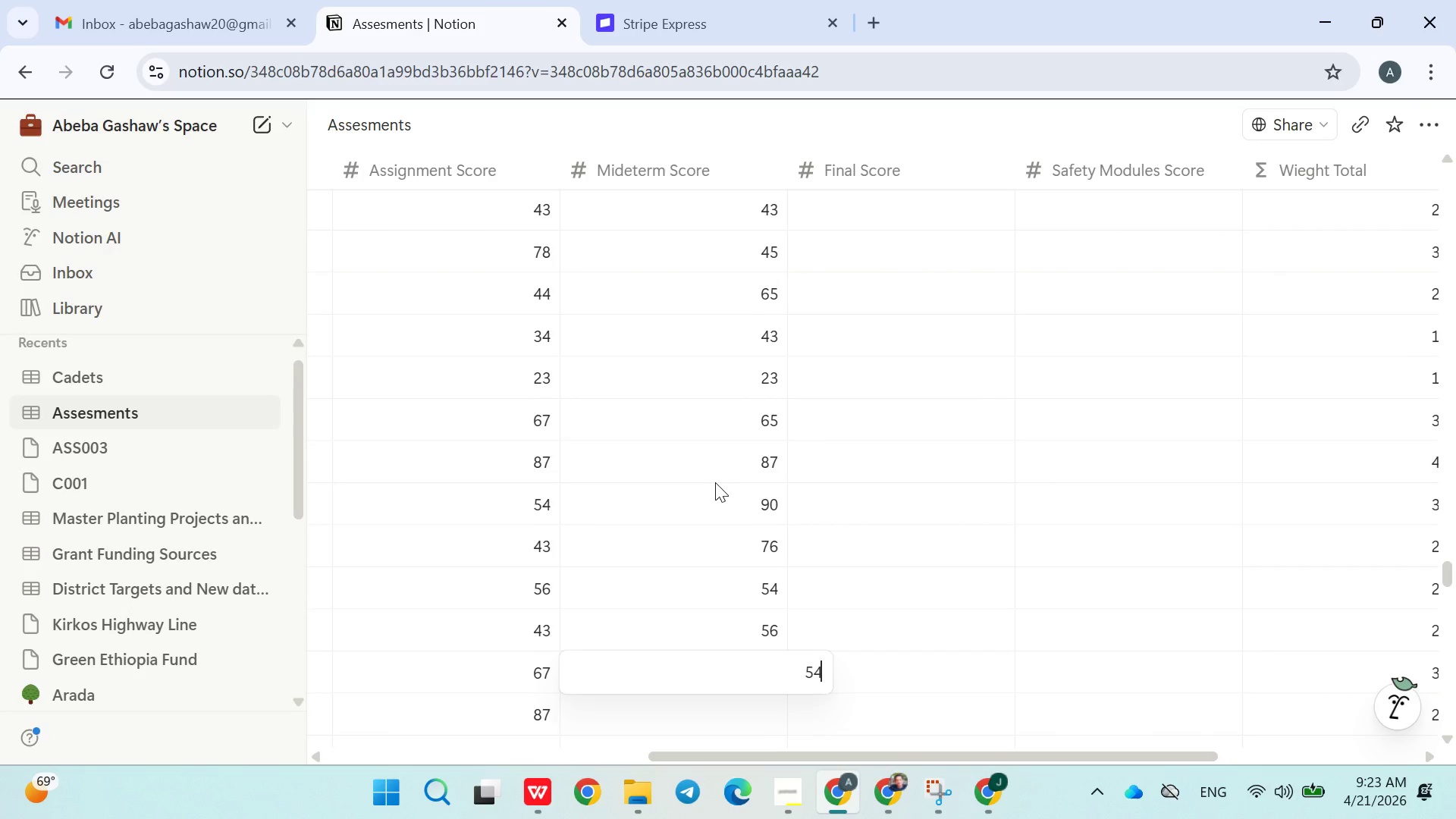 
type(32)
 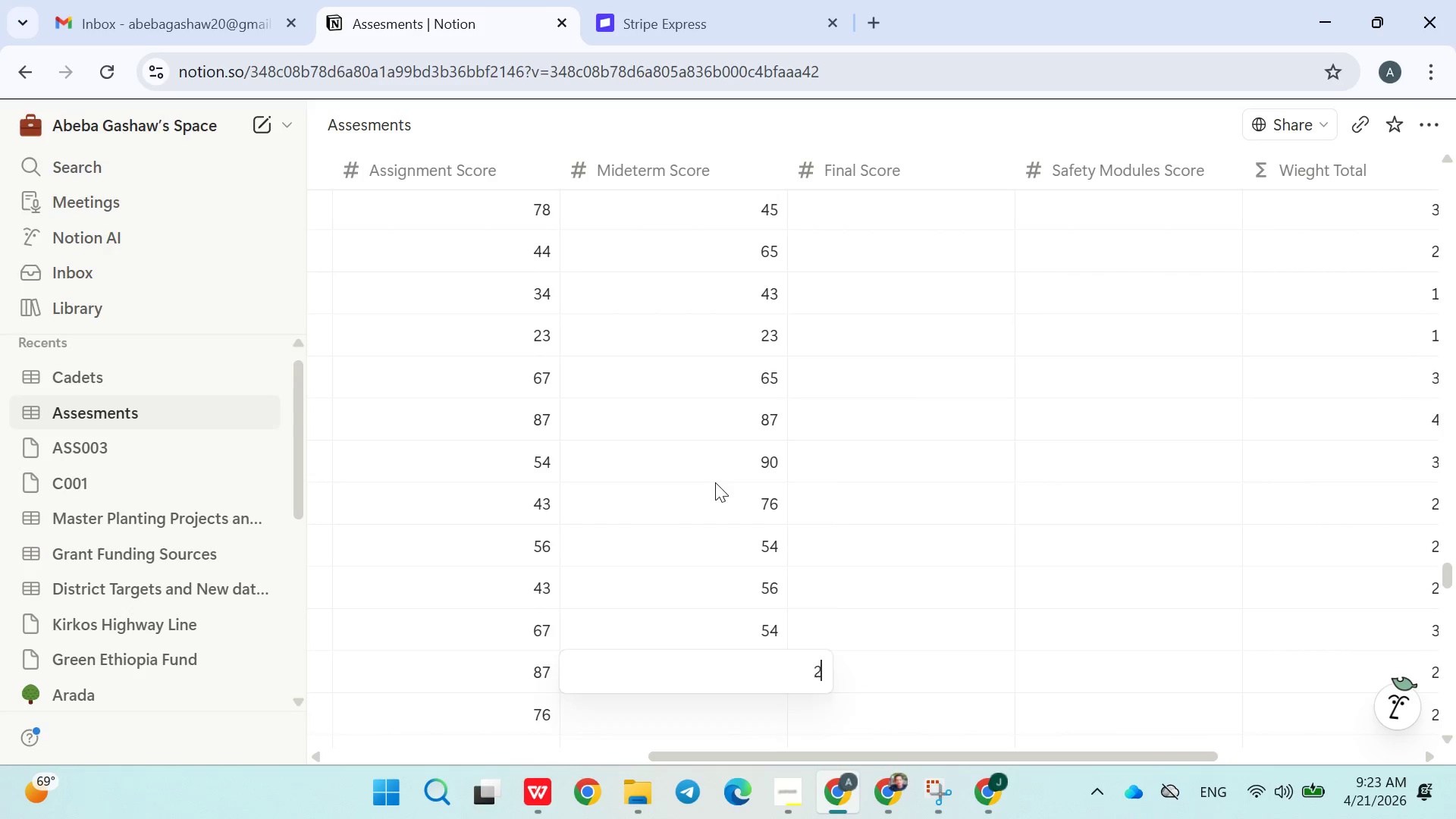 
key(Enter)
 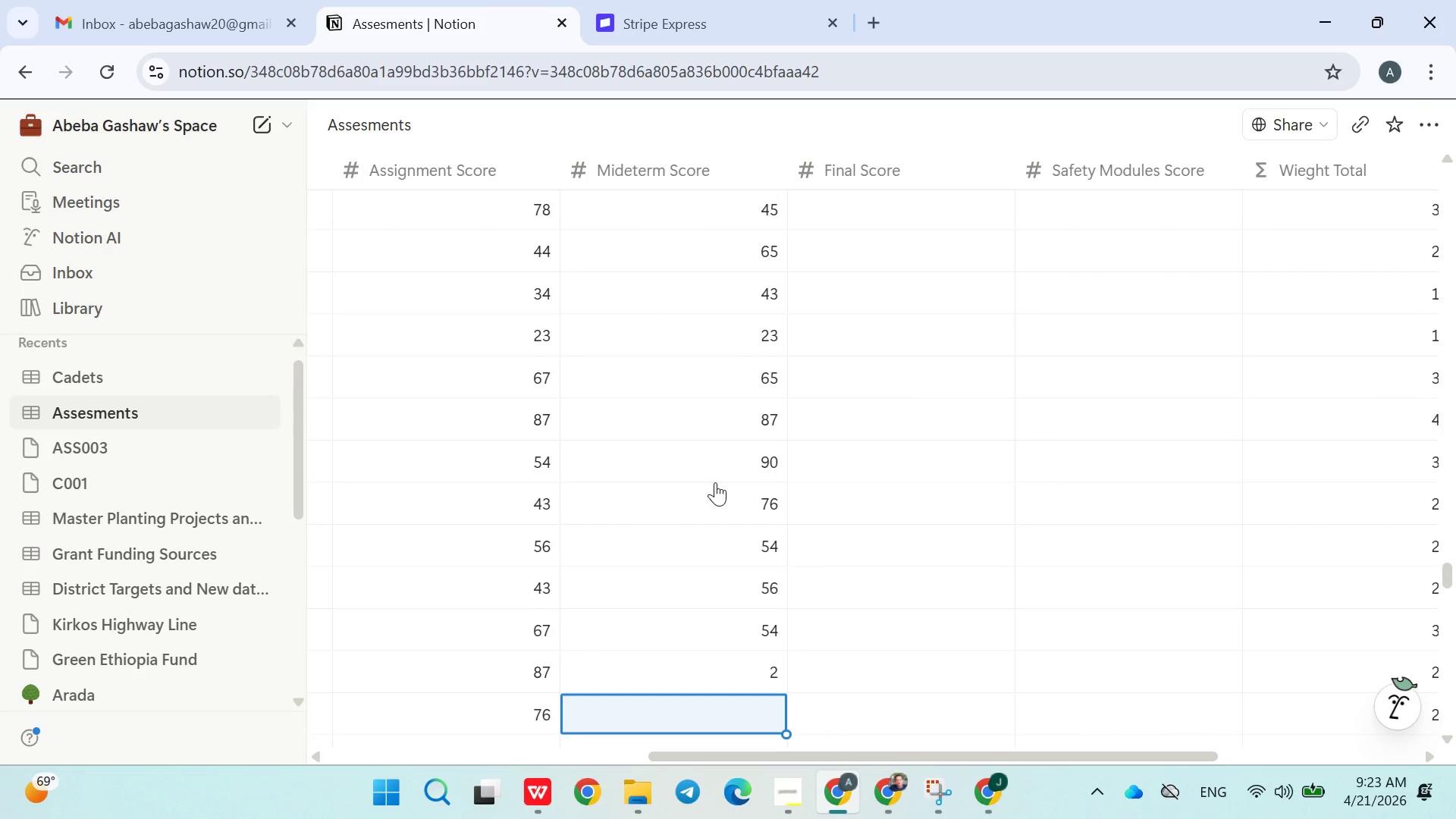 
type(78)
 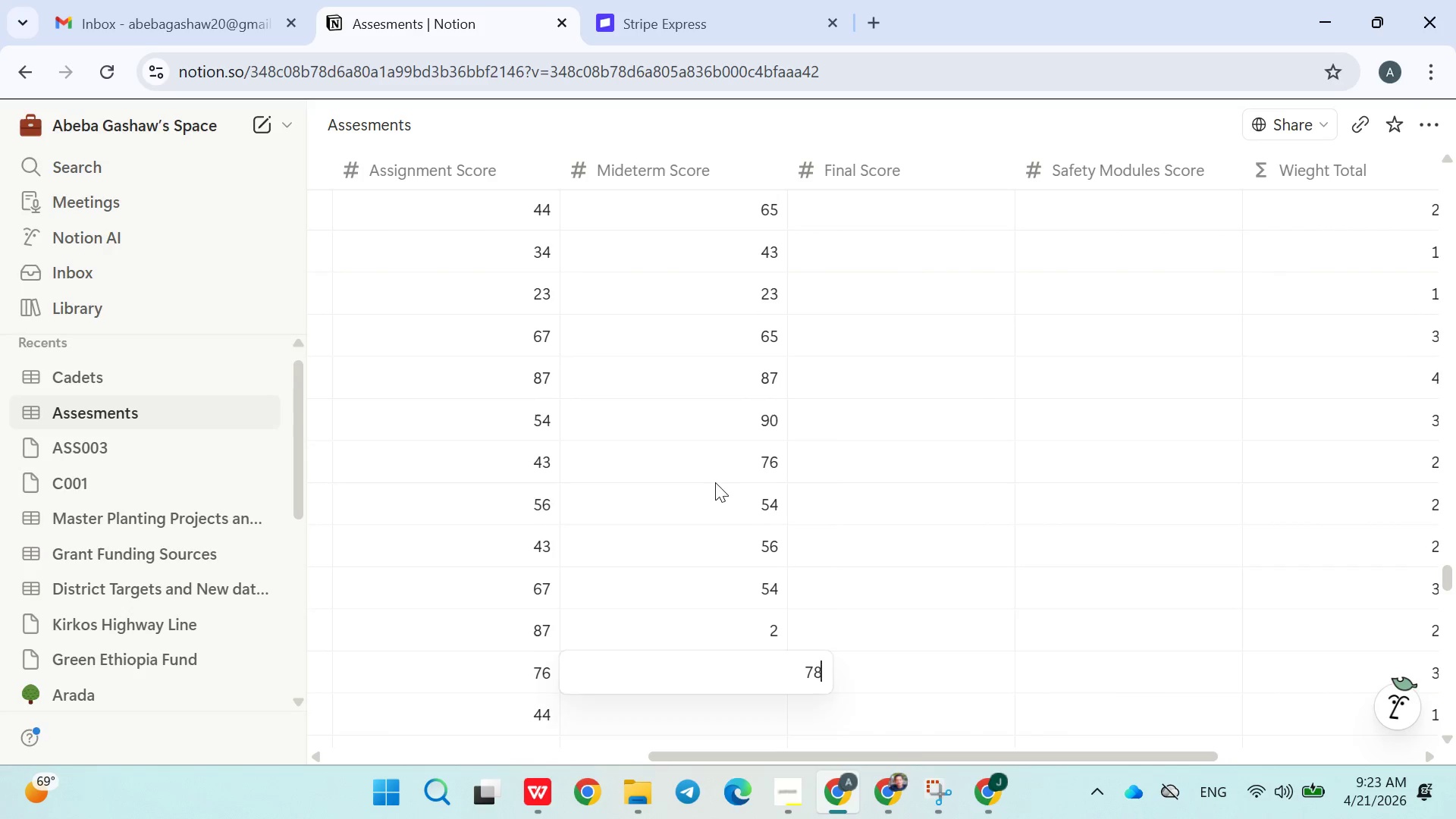 
key(Enter)
 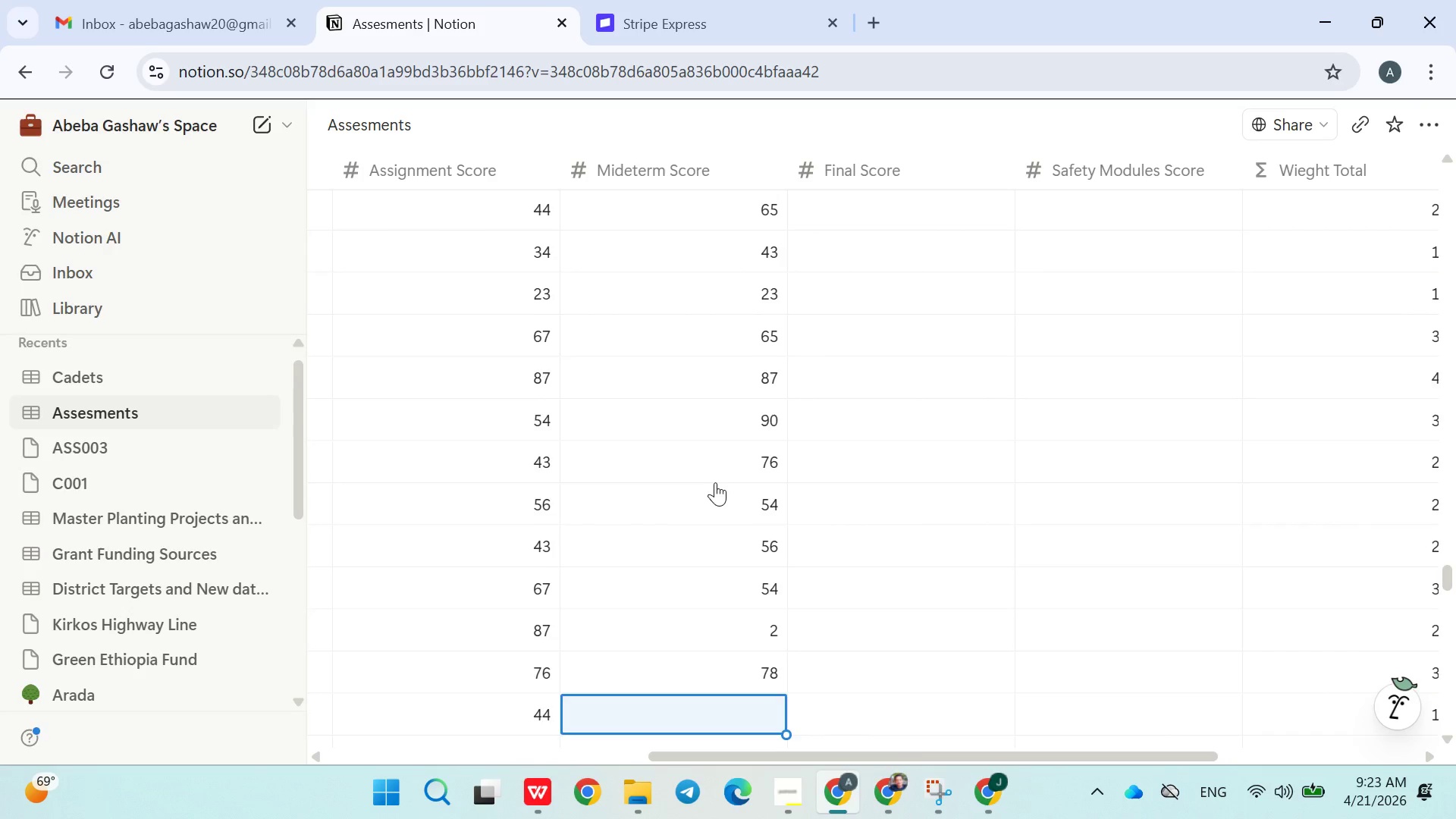 
type(98)
 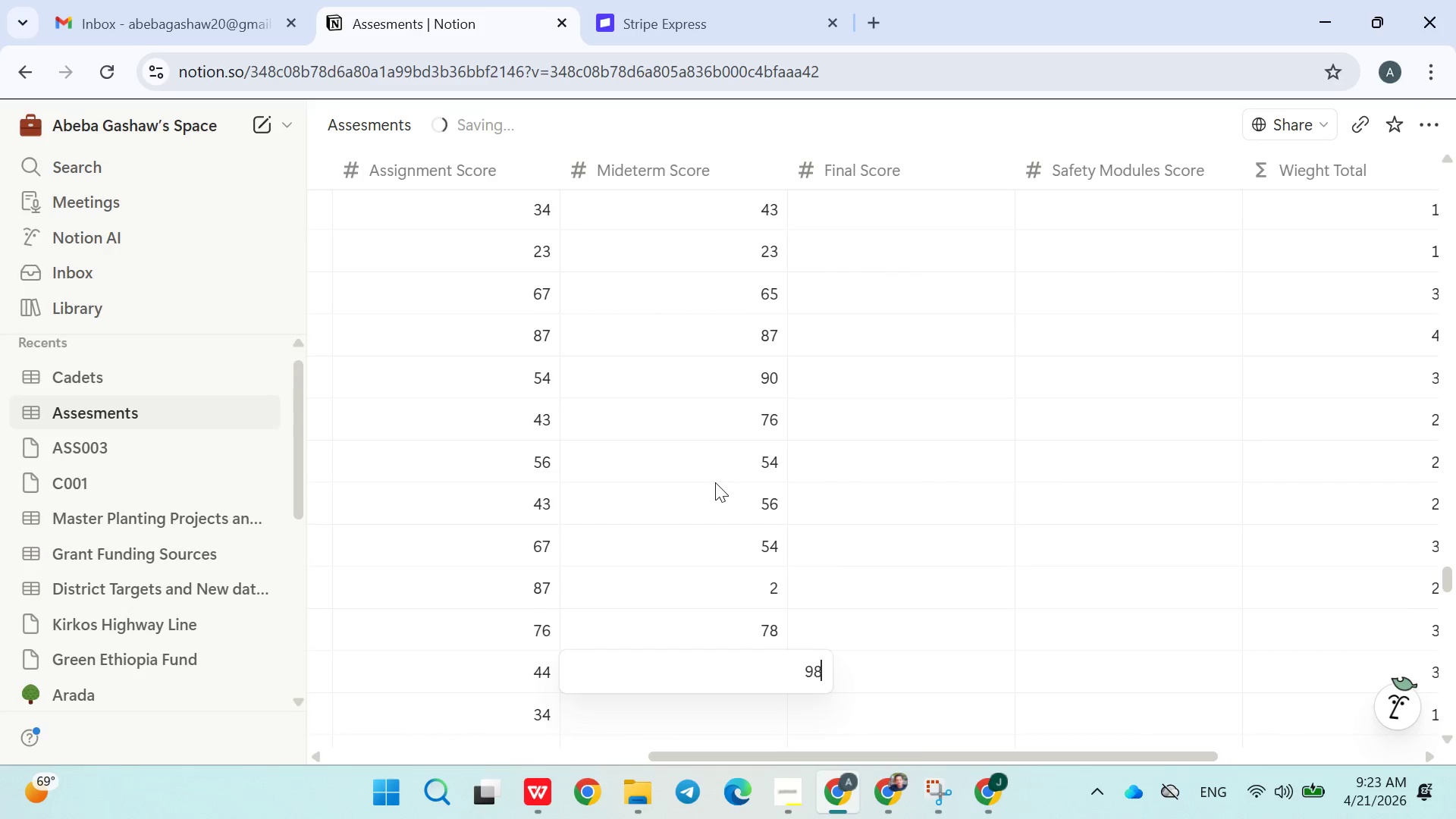 
key(Enter)
 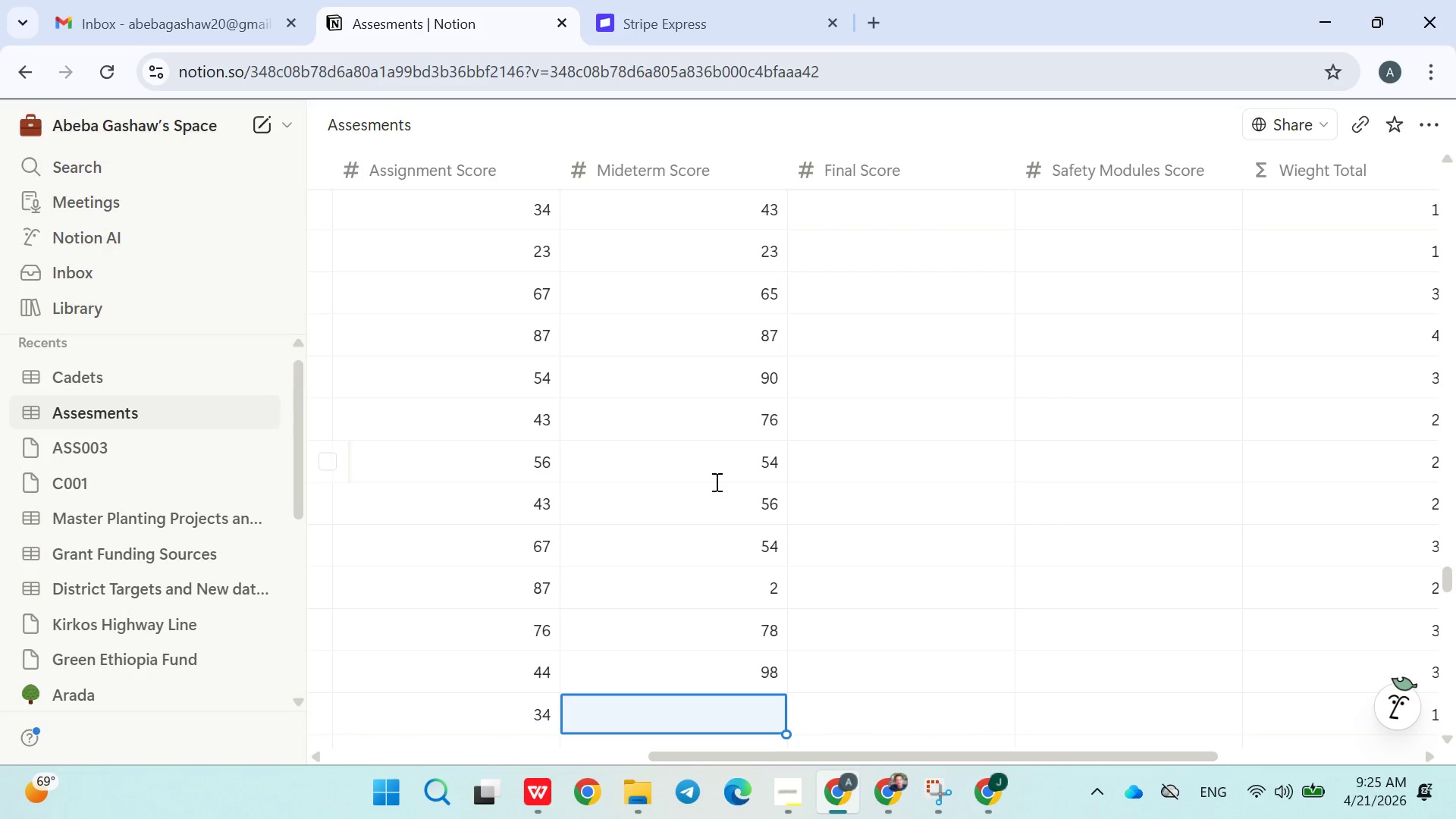 
wait(122.33)
 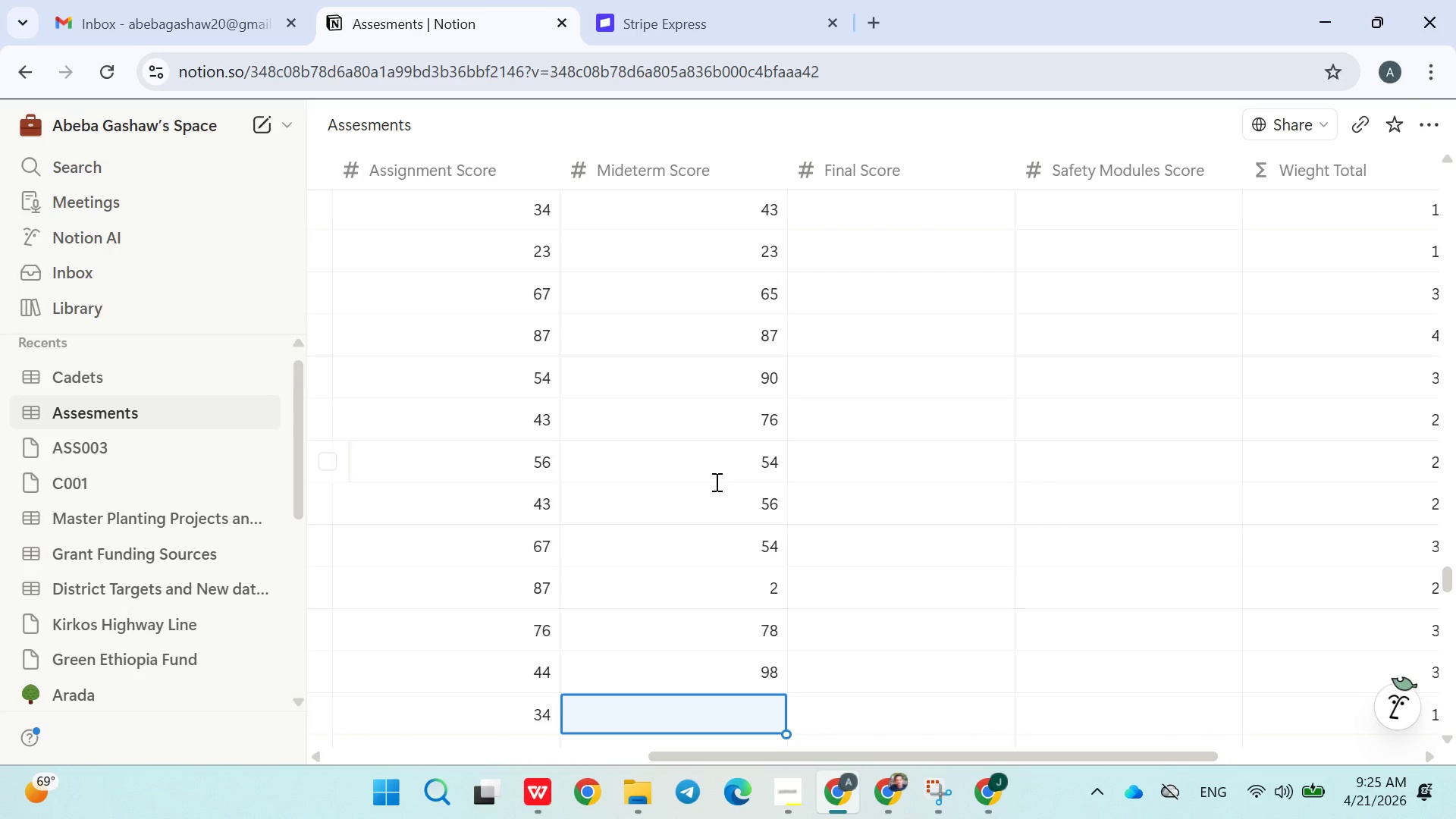 
type(54)
 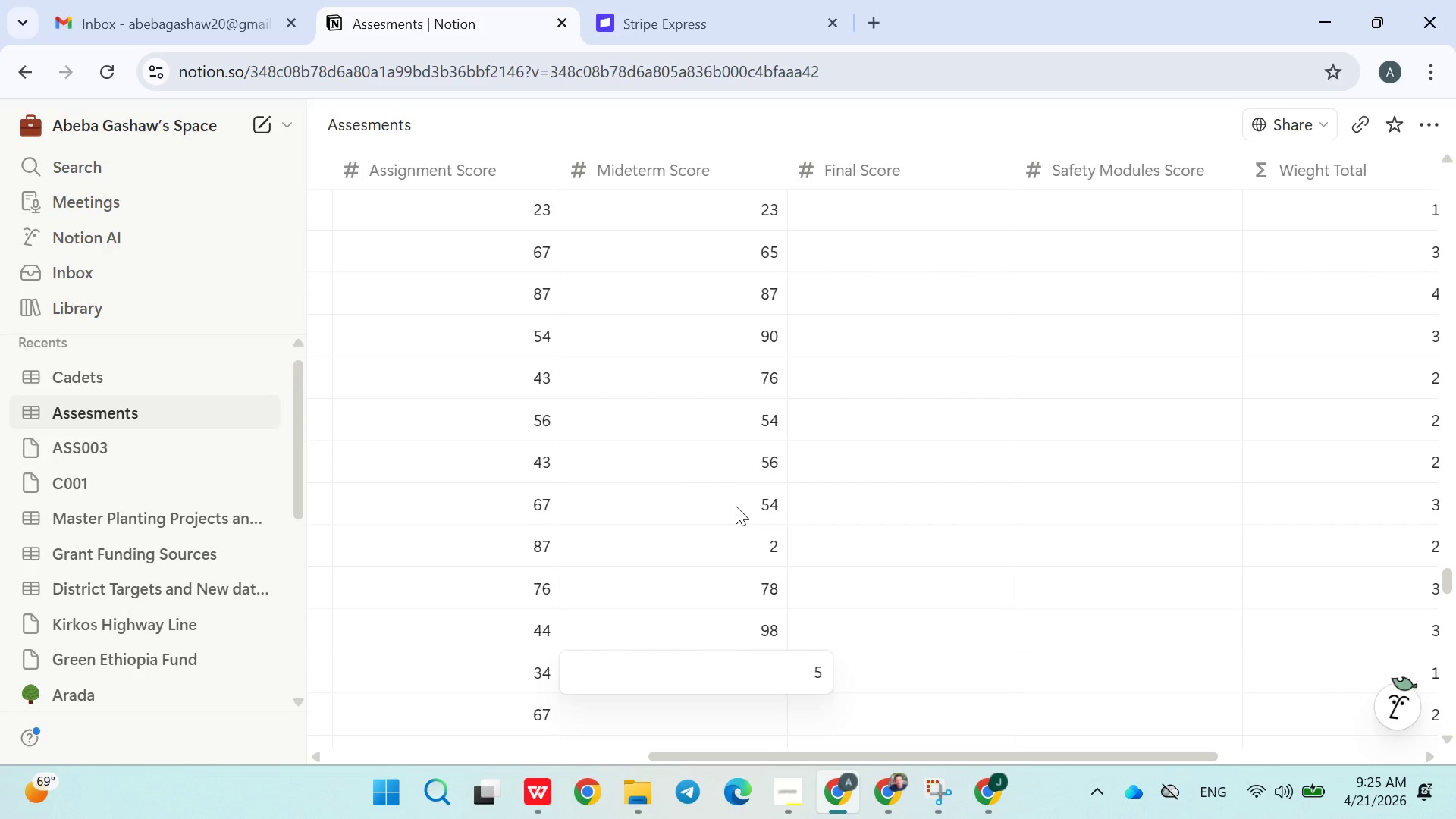 
key(4)
 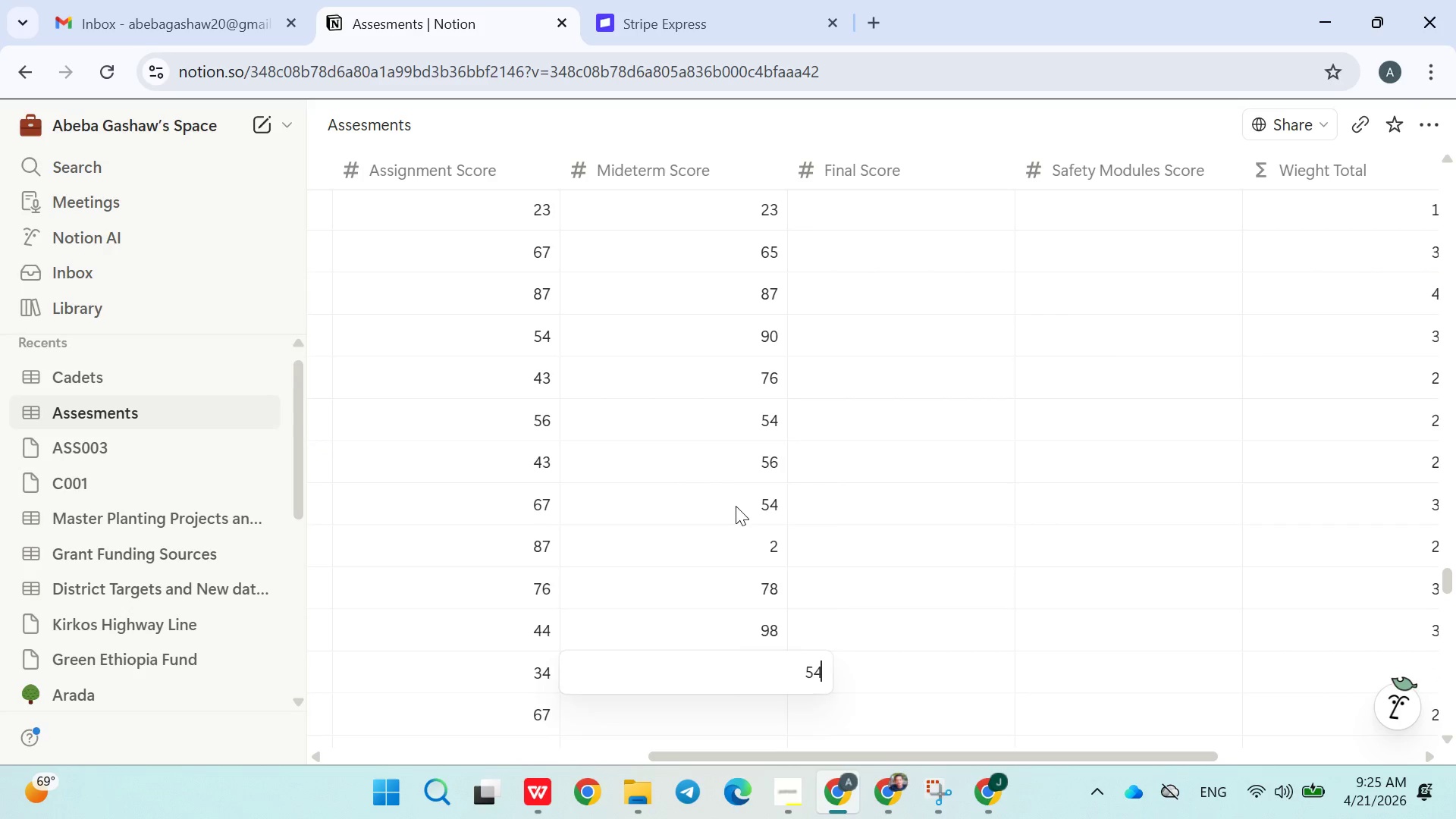 
key(Enter)
 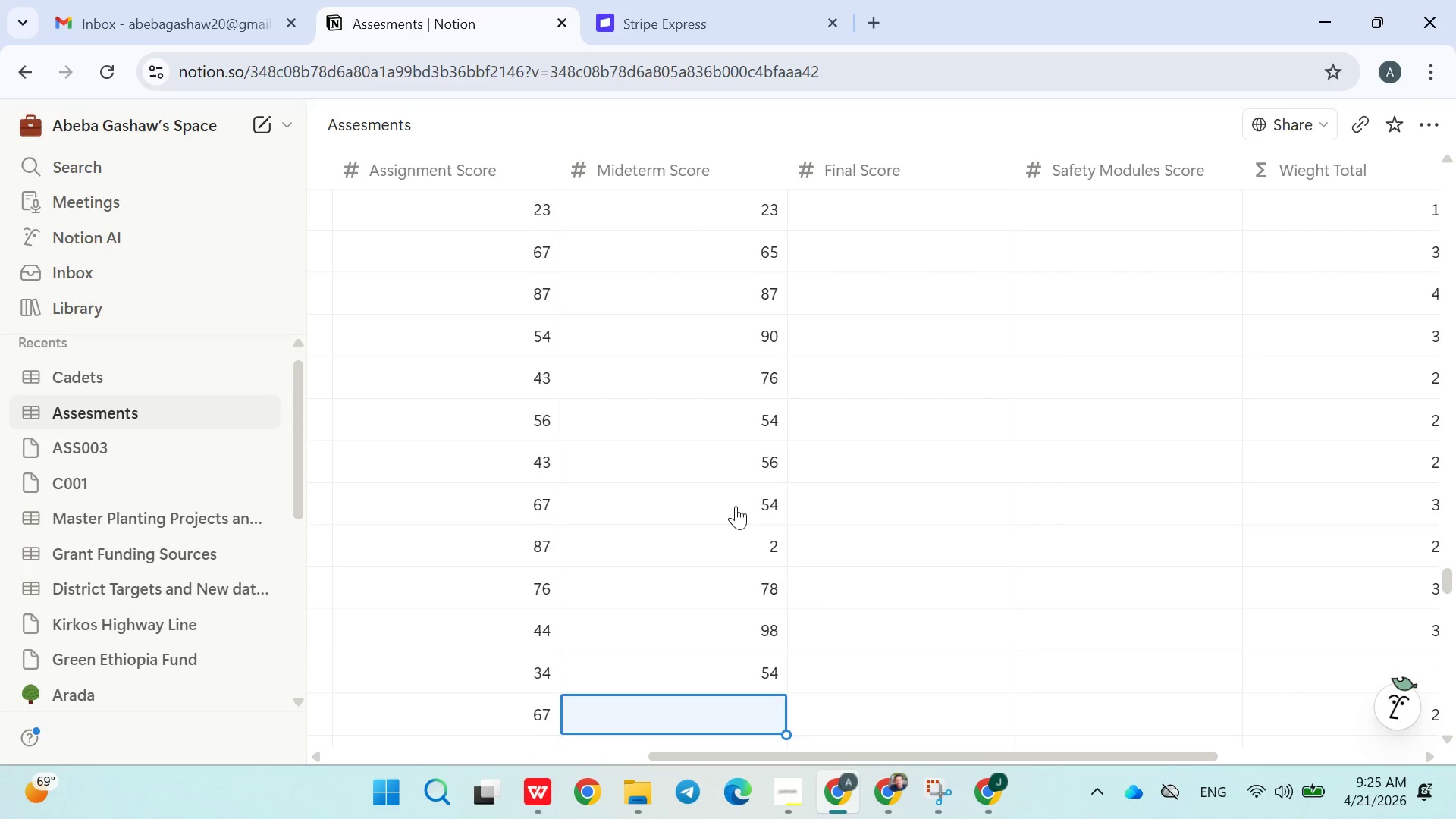 
type(64)
 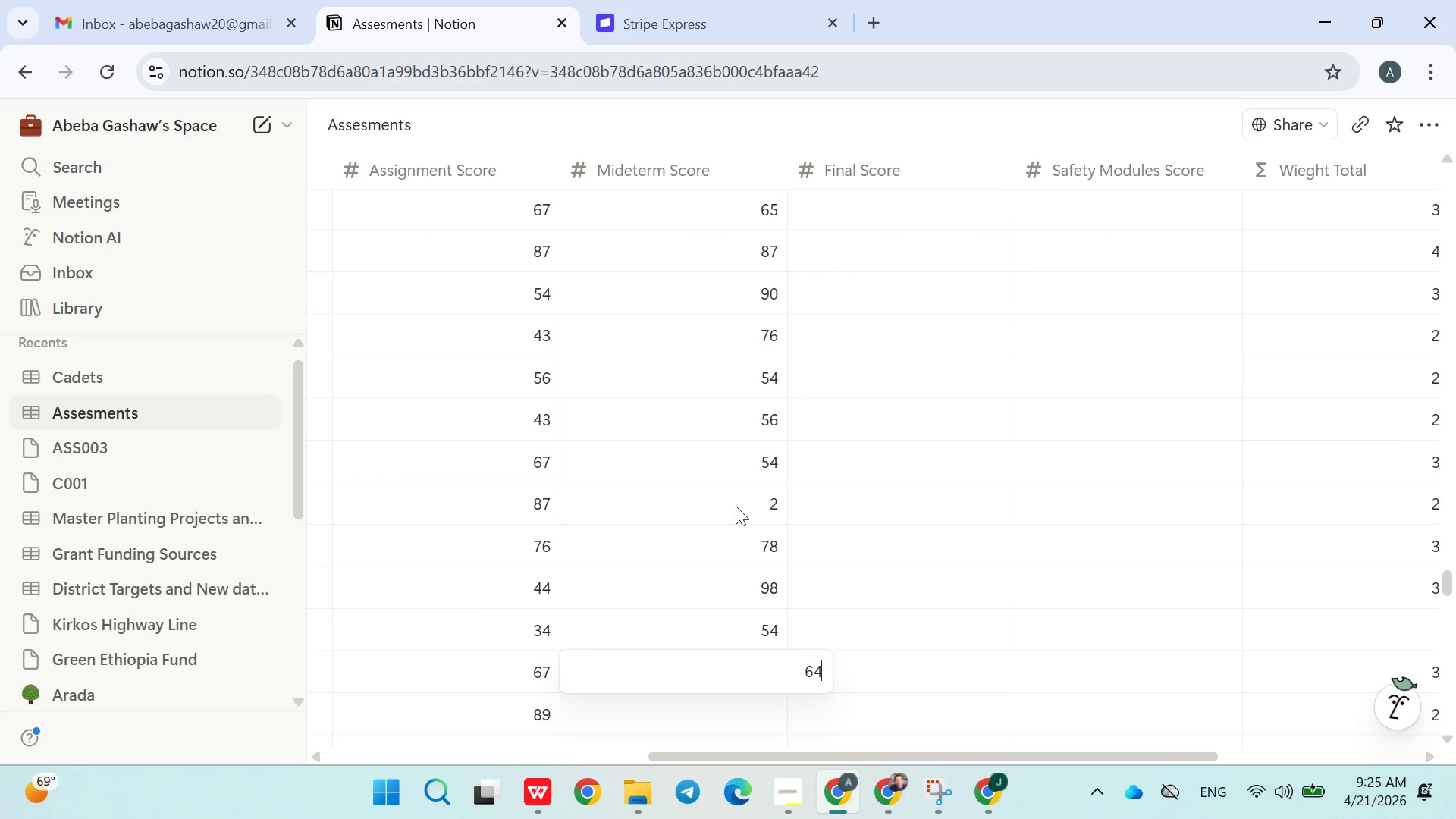 
key(Enter)
 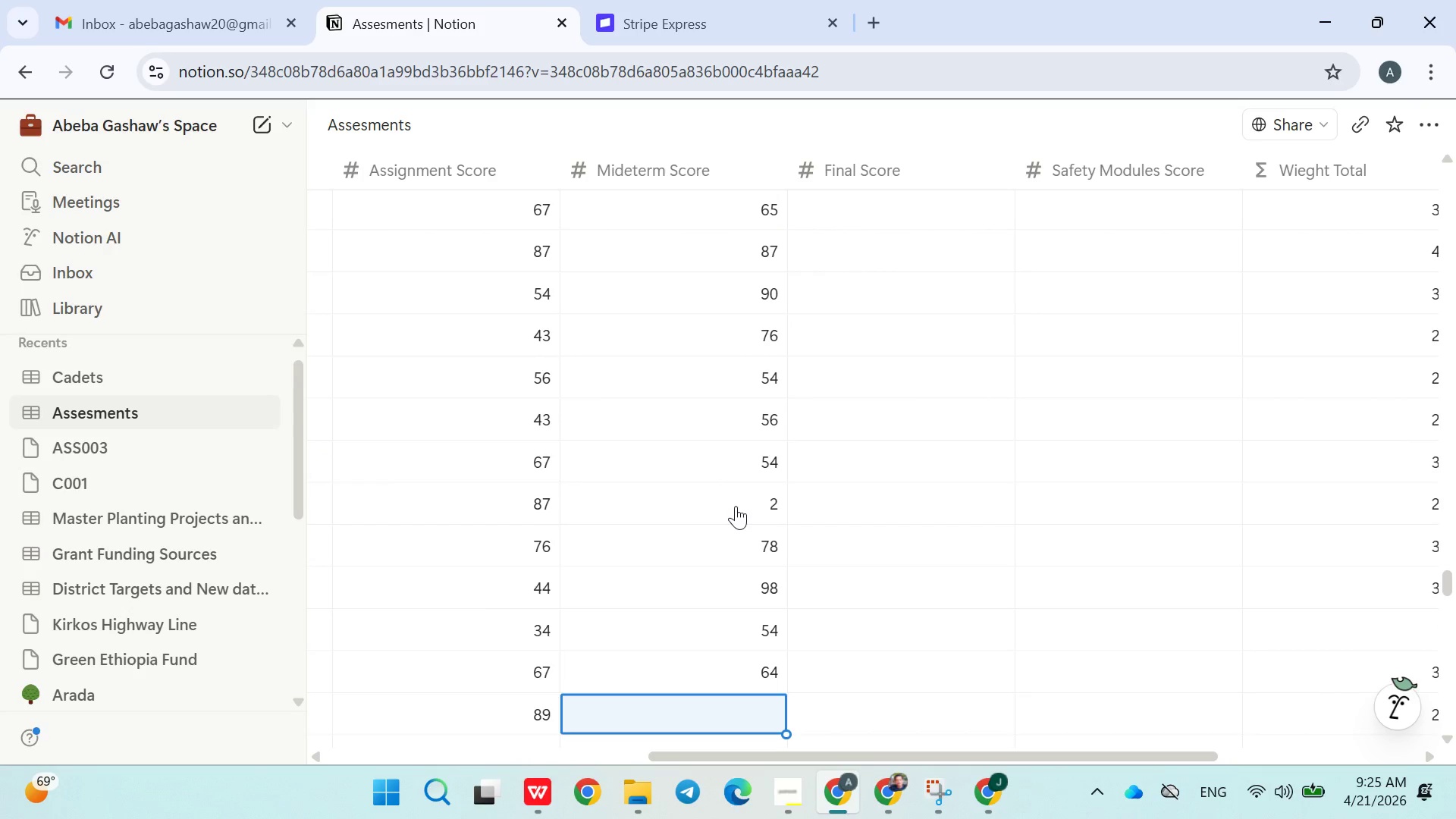 
type(32)
 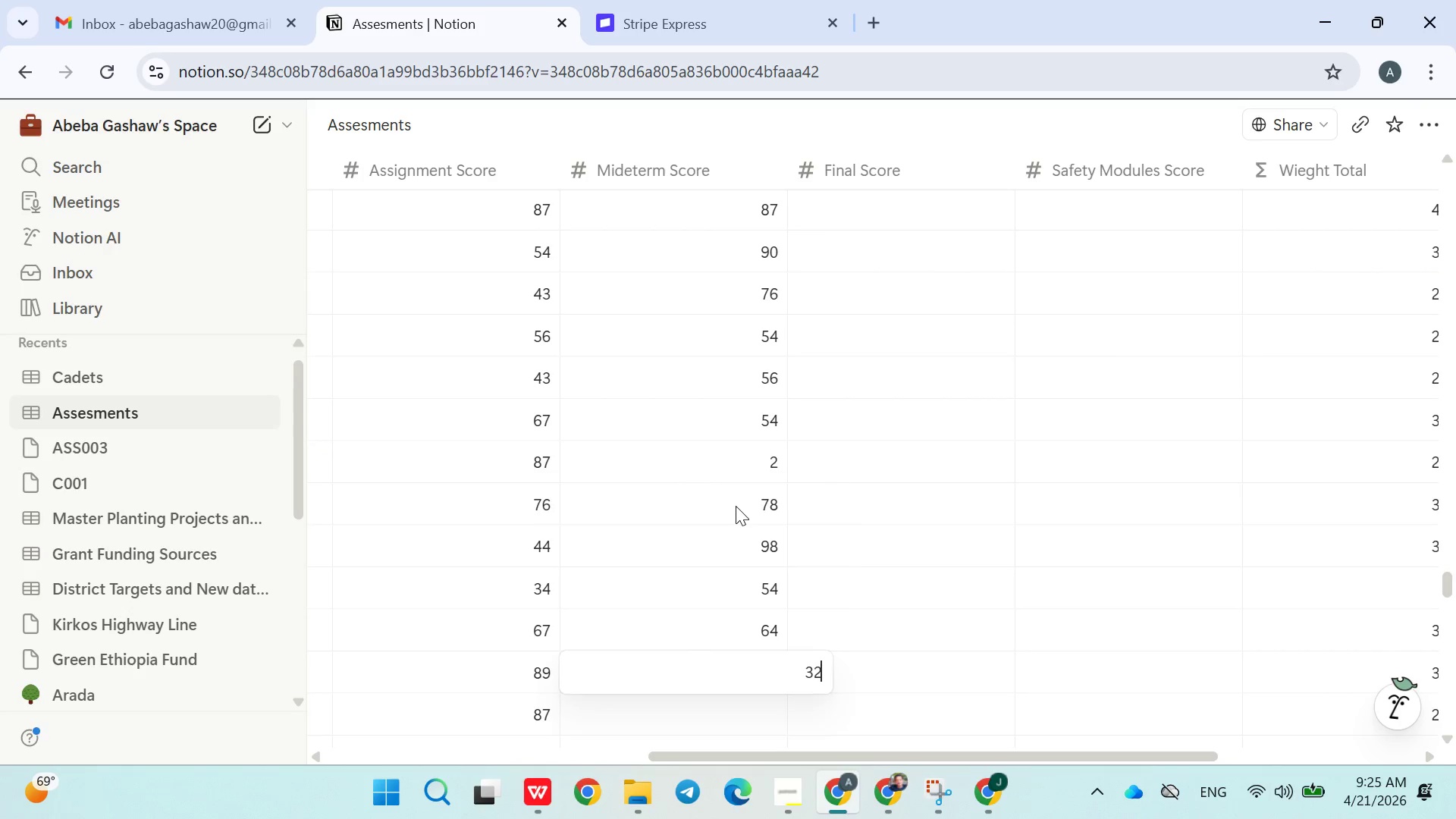 
key(Enter)
 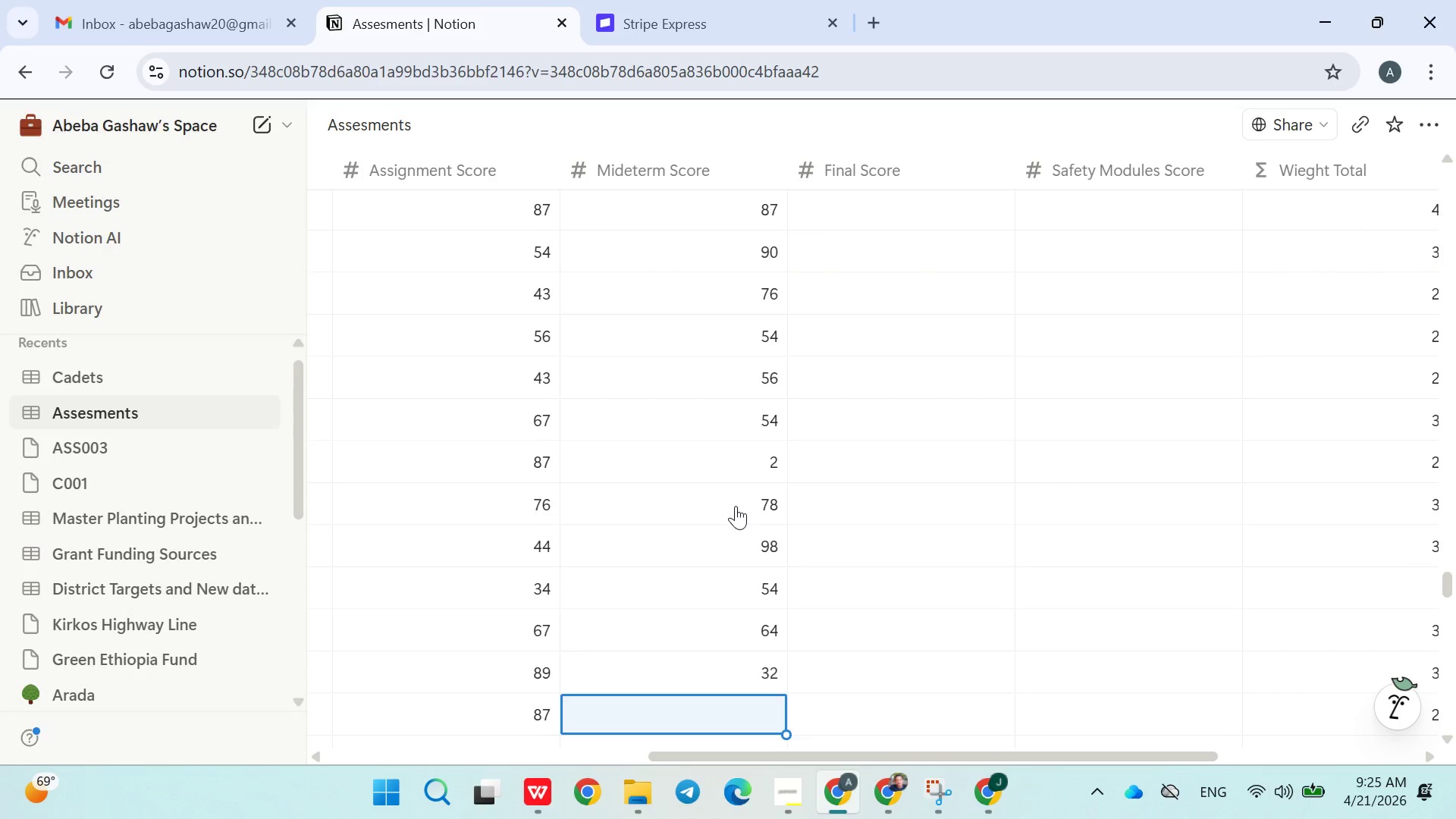 
type(65)
 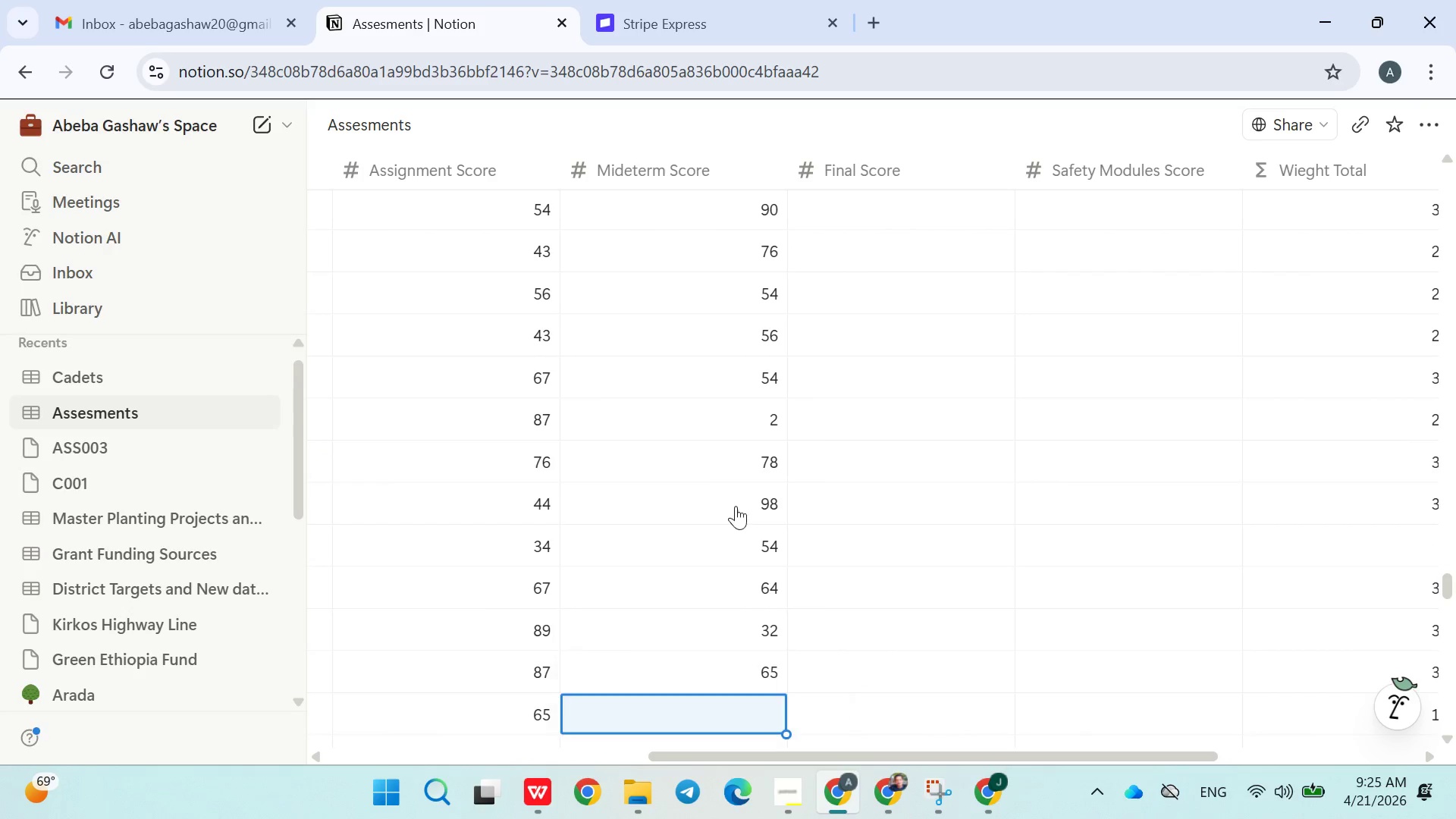 
key(Enter)
 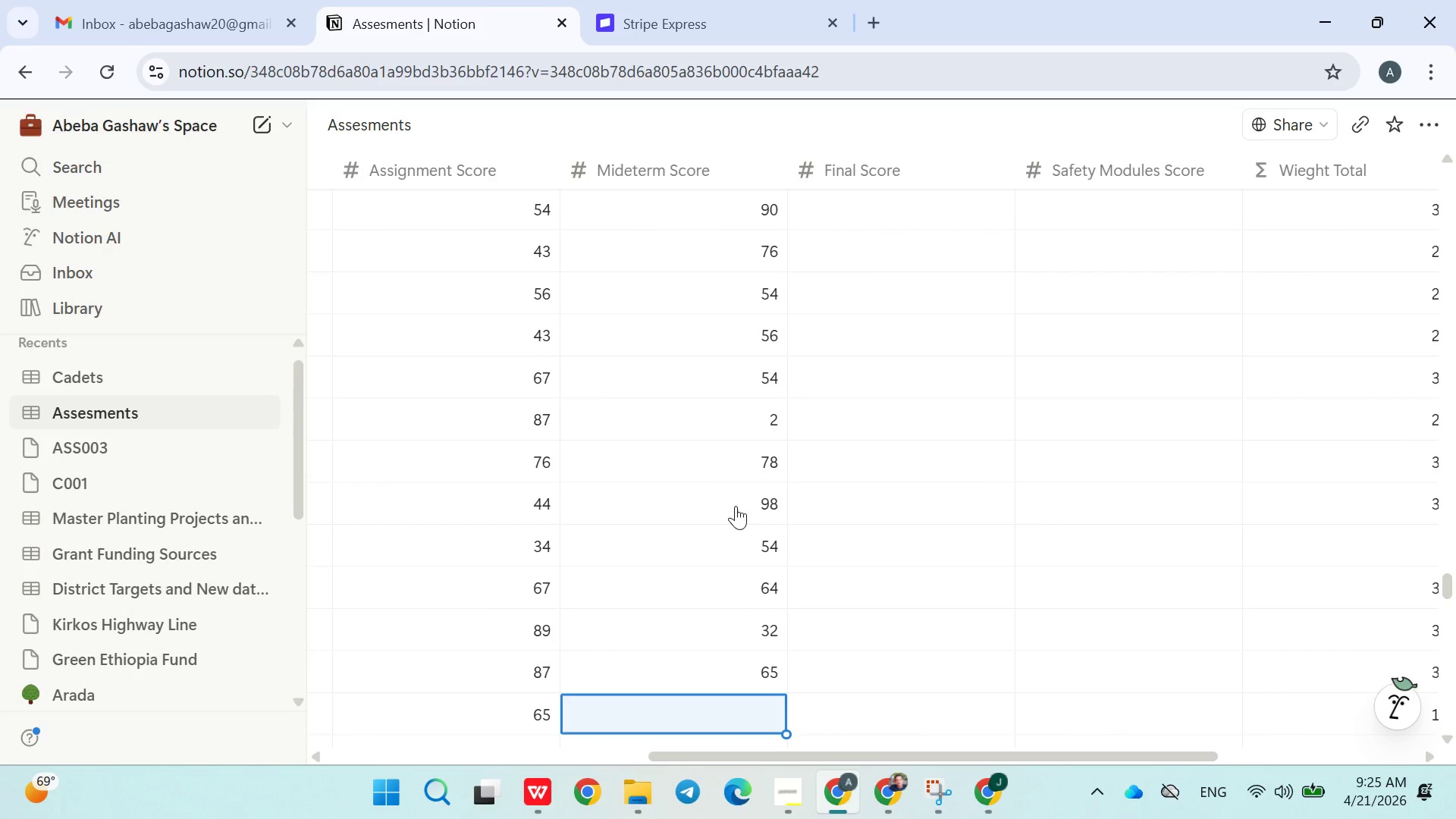 
type(33)
 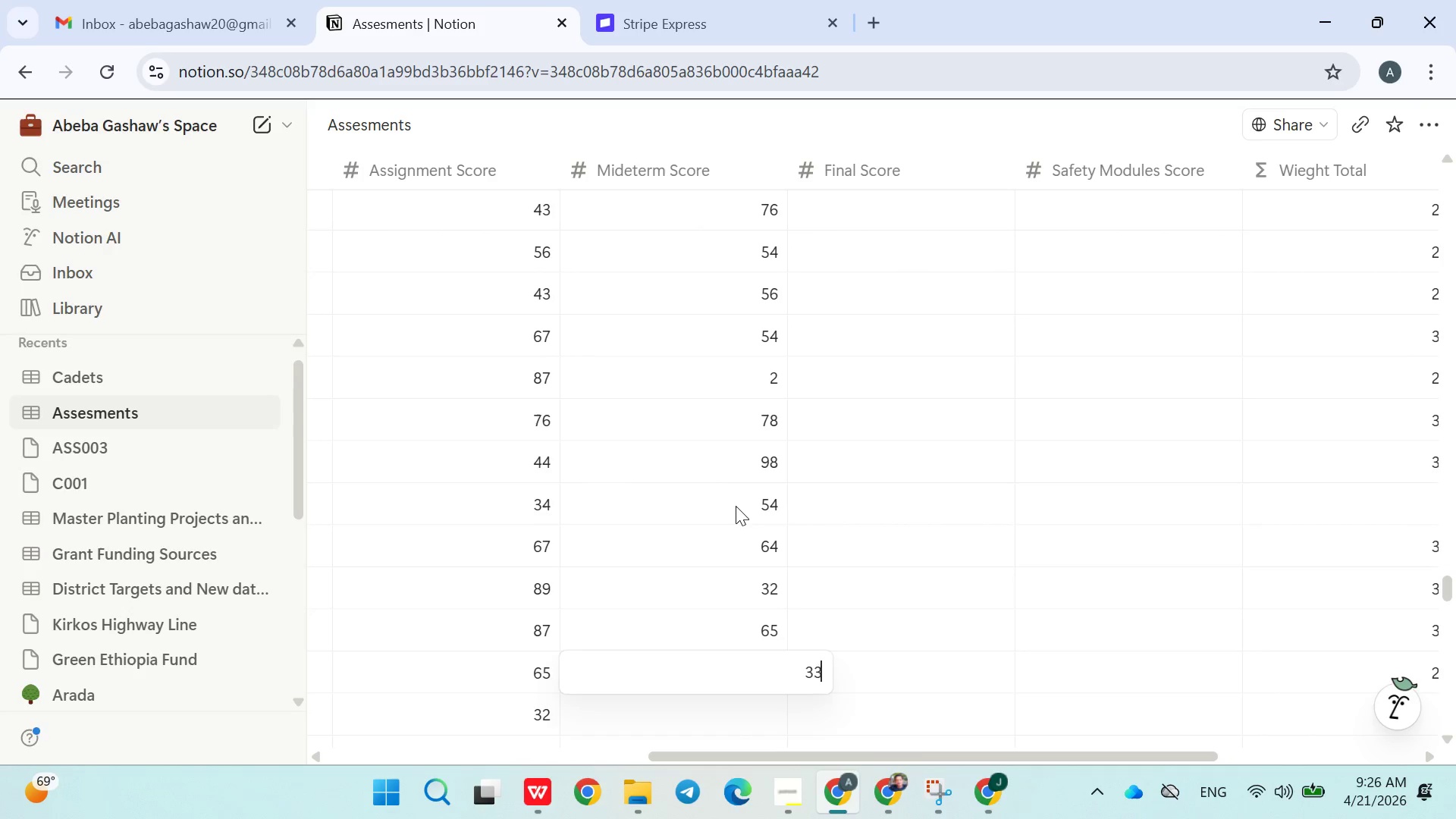 
key(Enter)
 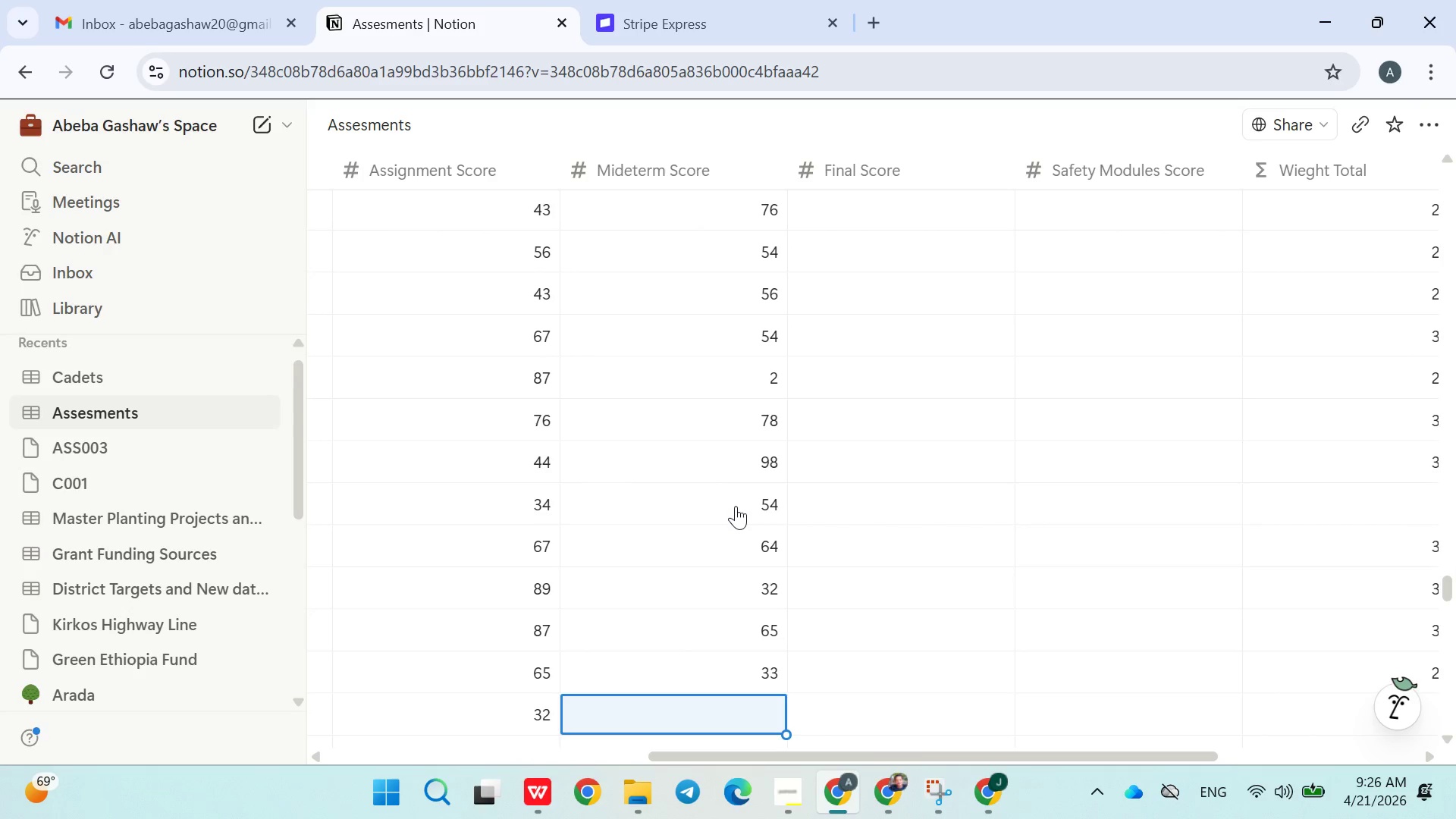 
type(24)
 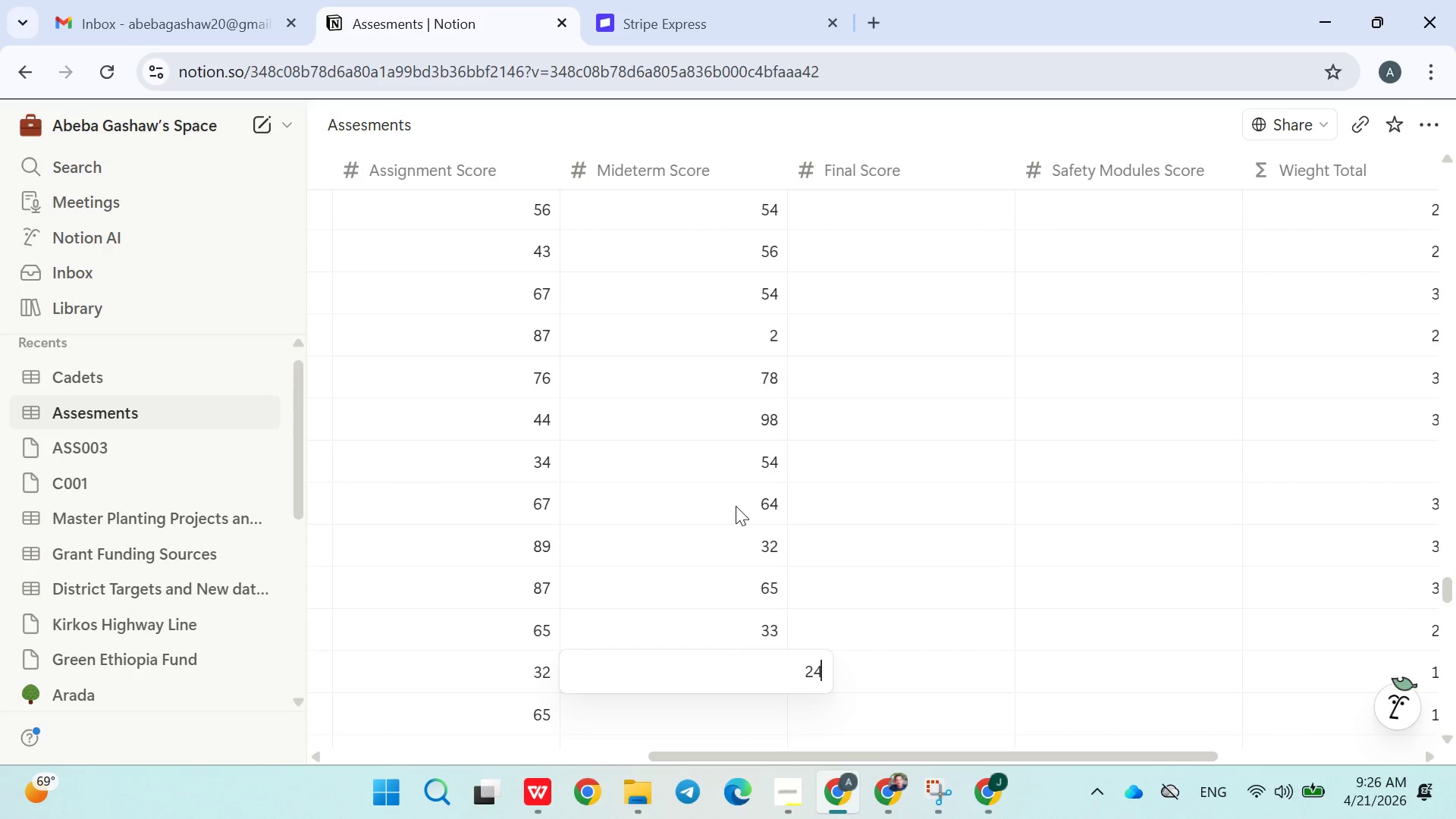 
key(Enter)
 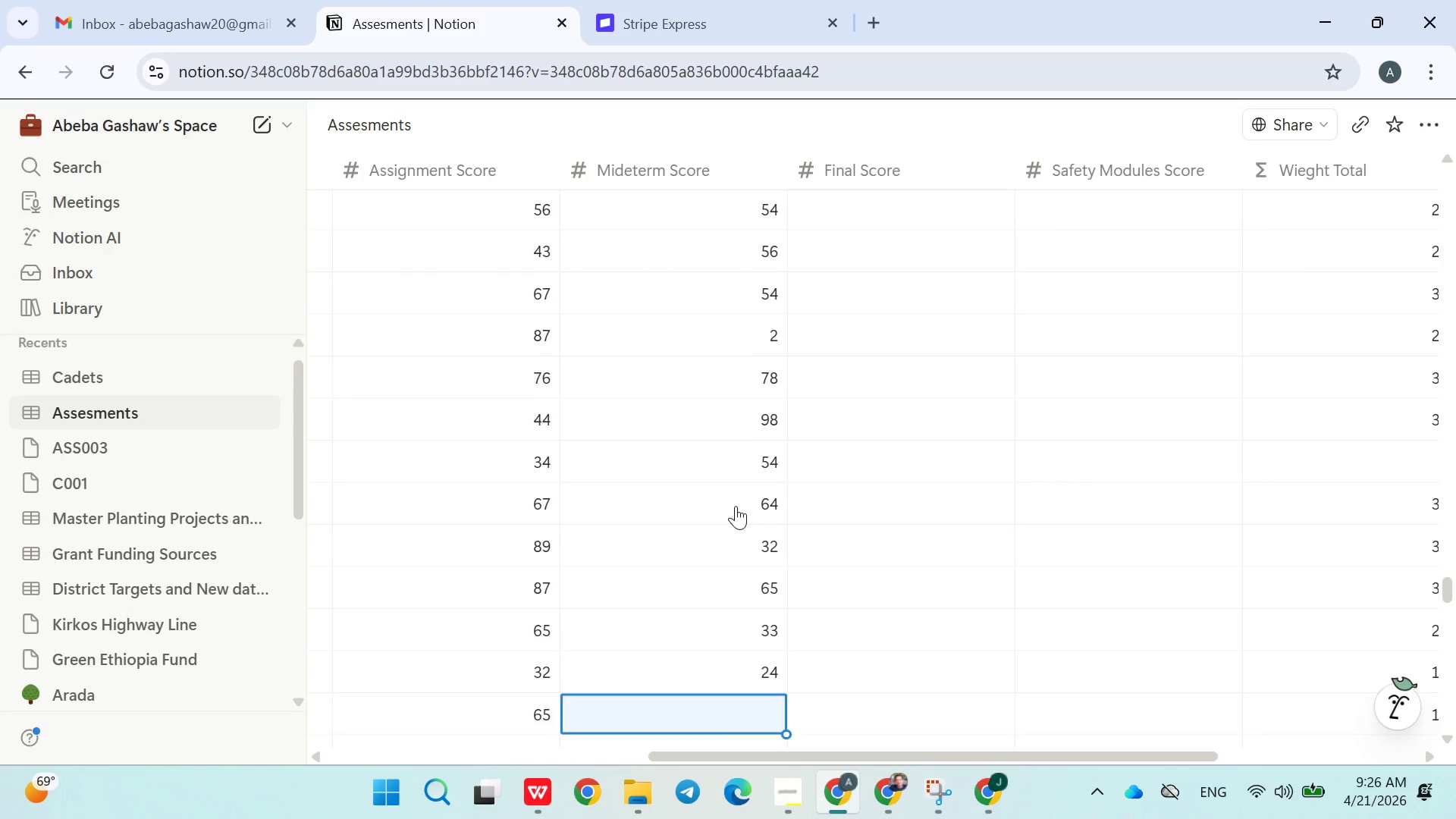 
type(56)
 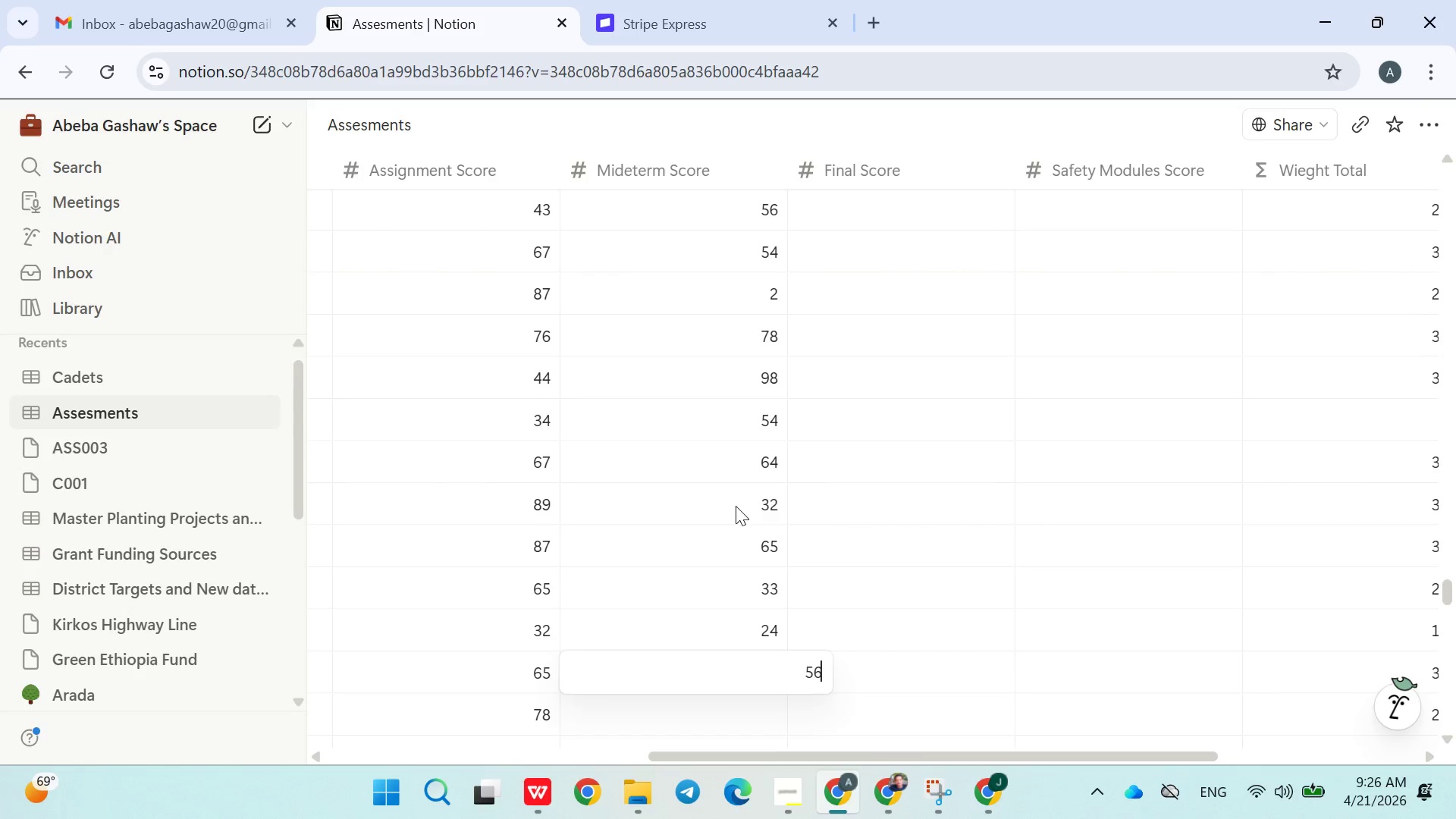 
key(Enter)
 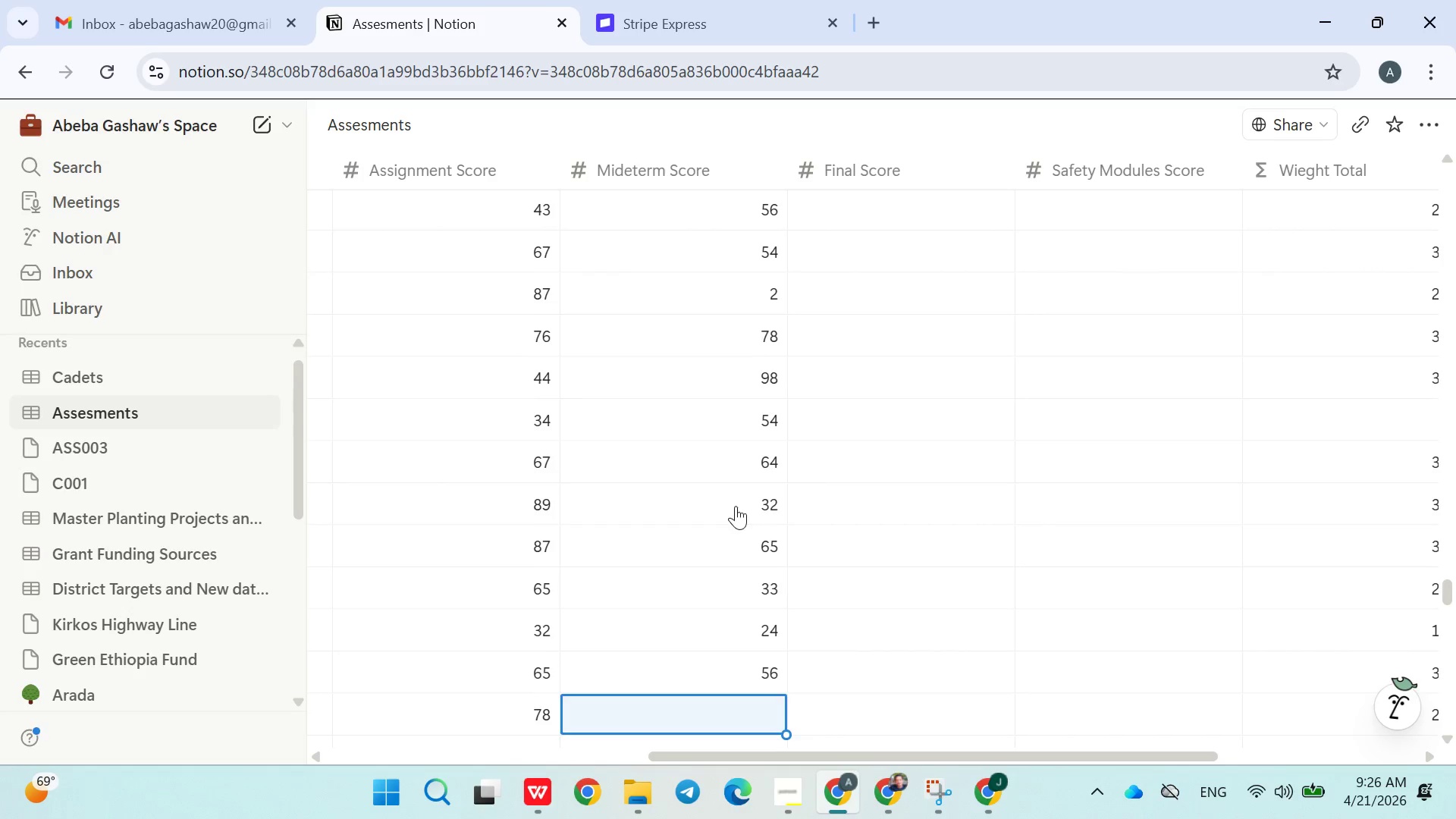 
type(76)
 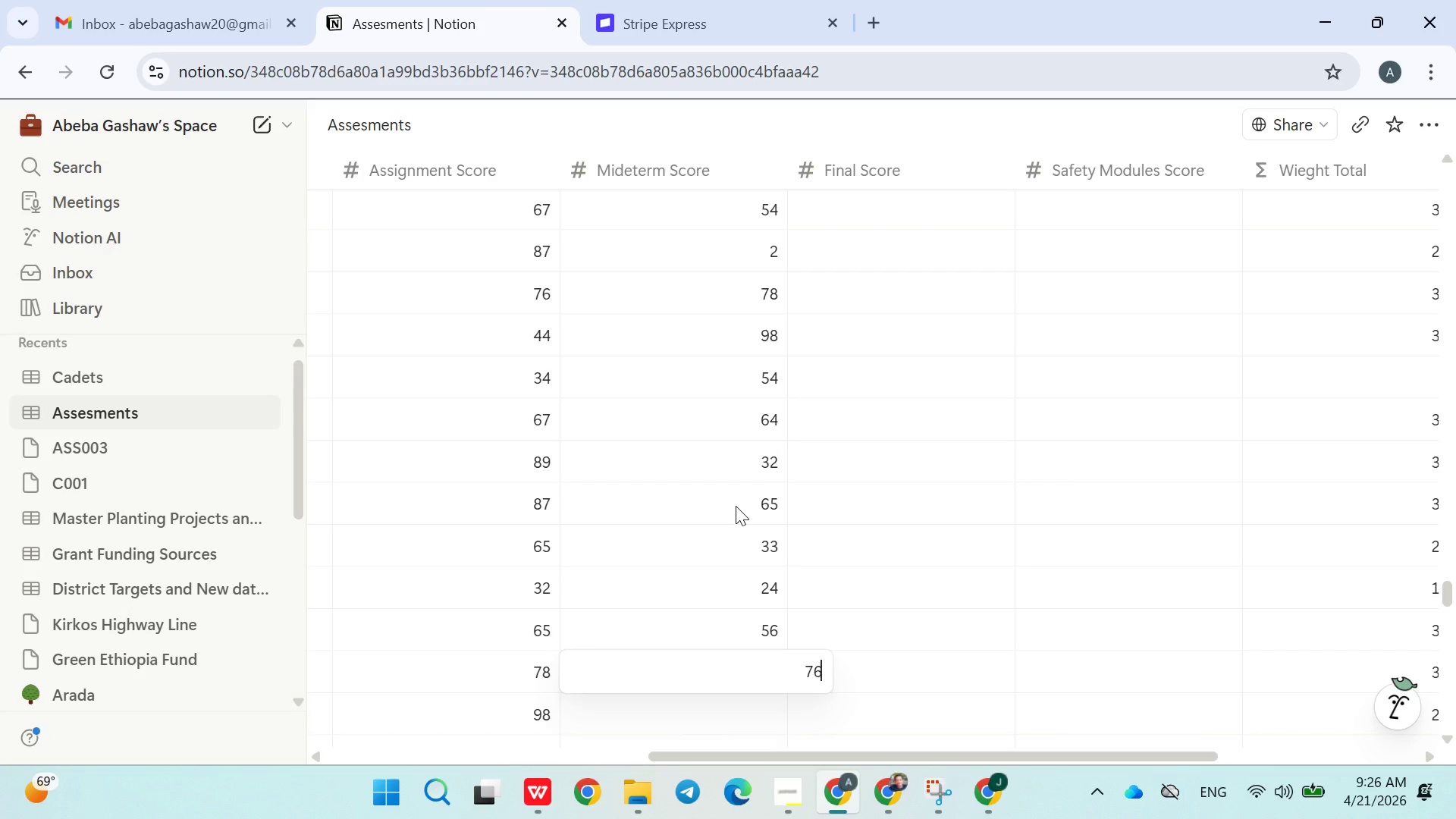 
key(Enter)
 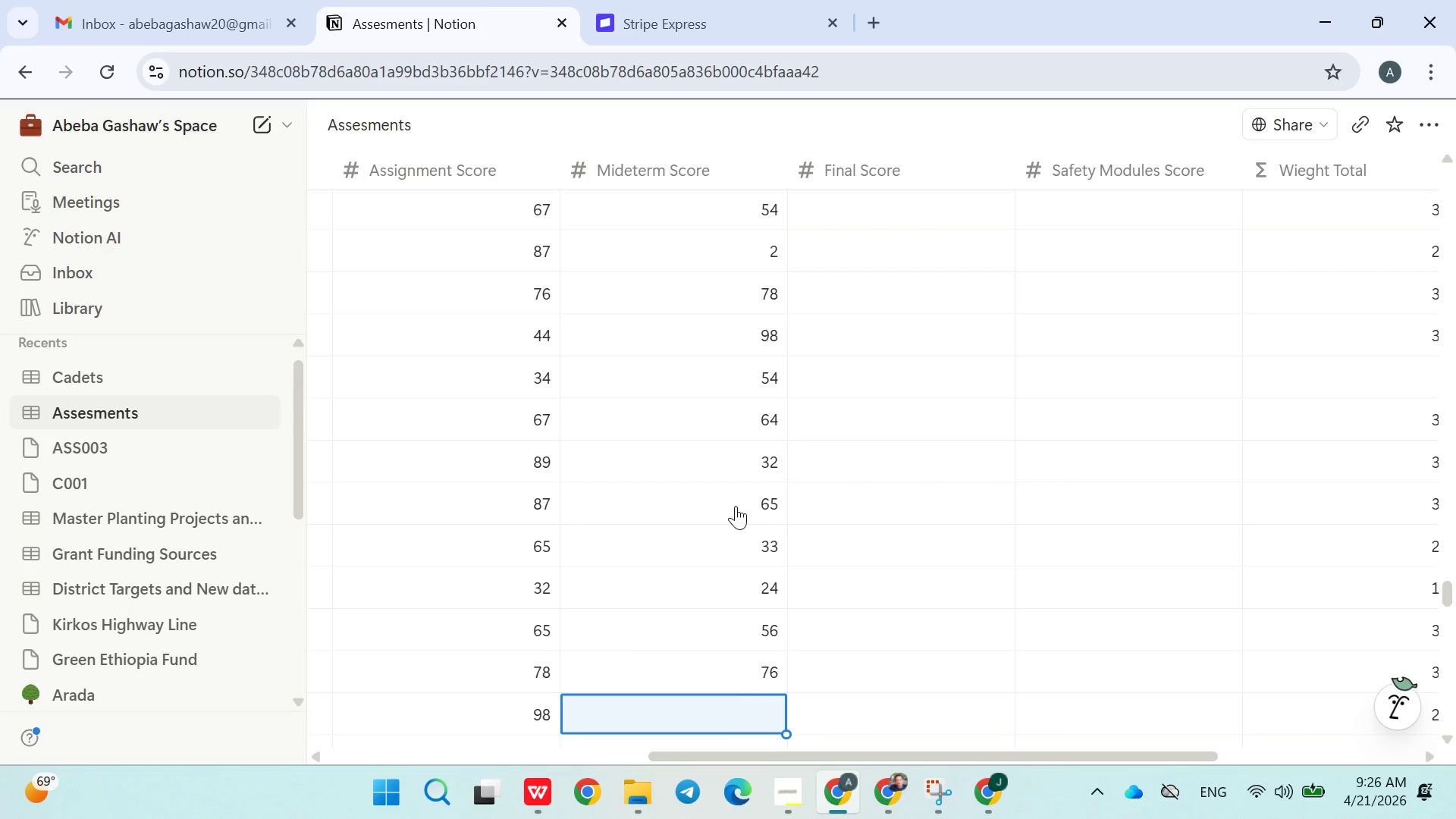 
type(54)
 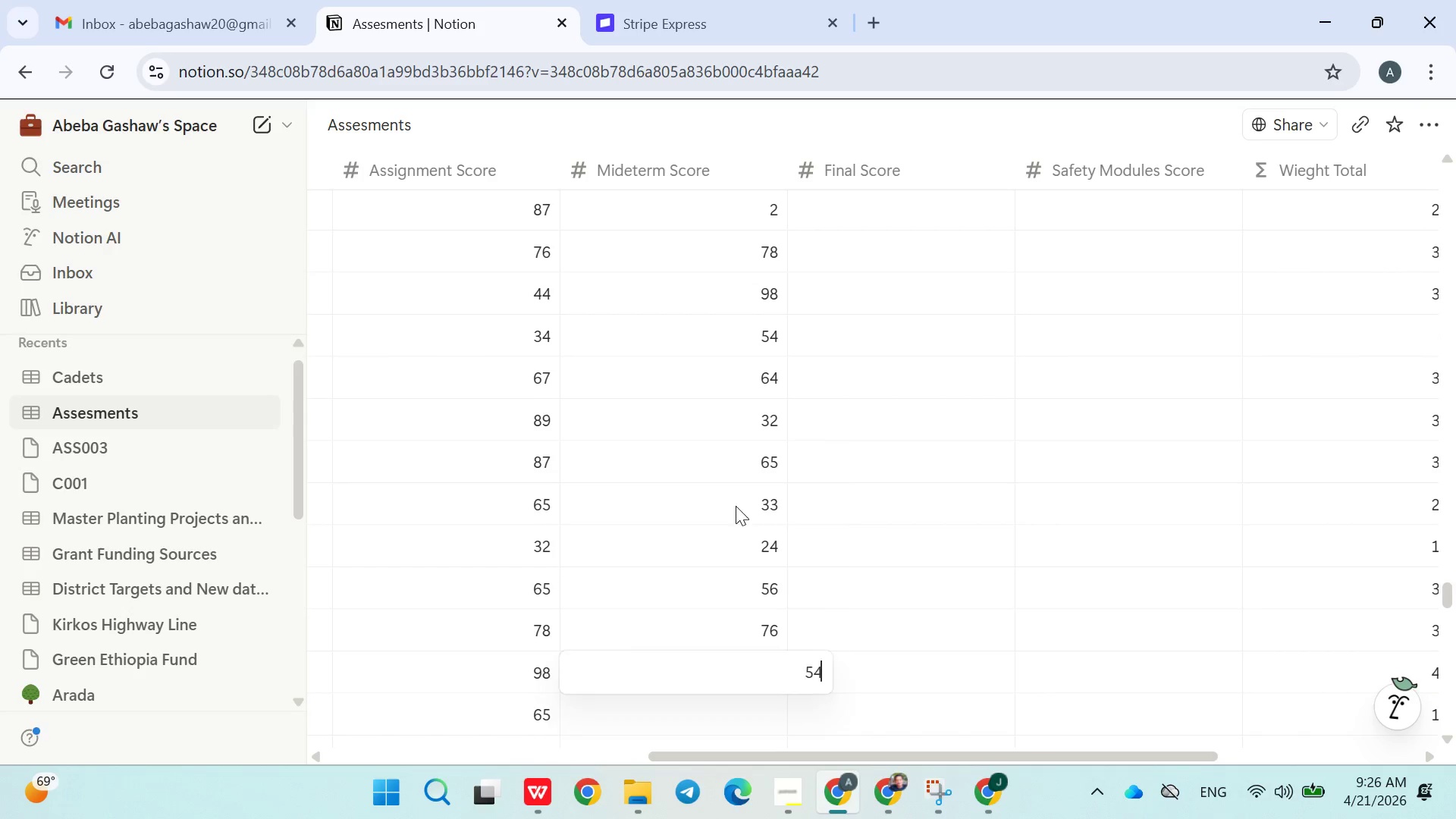 
key(Enter)
 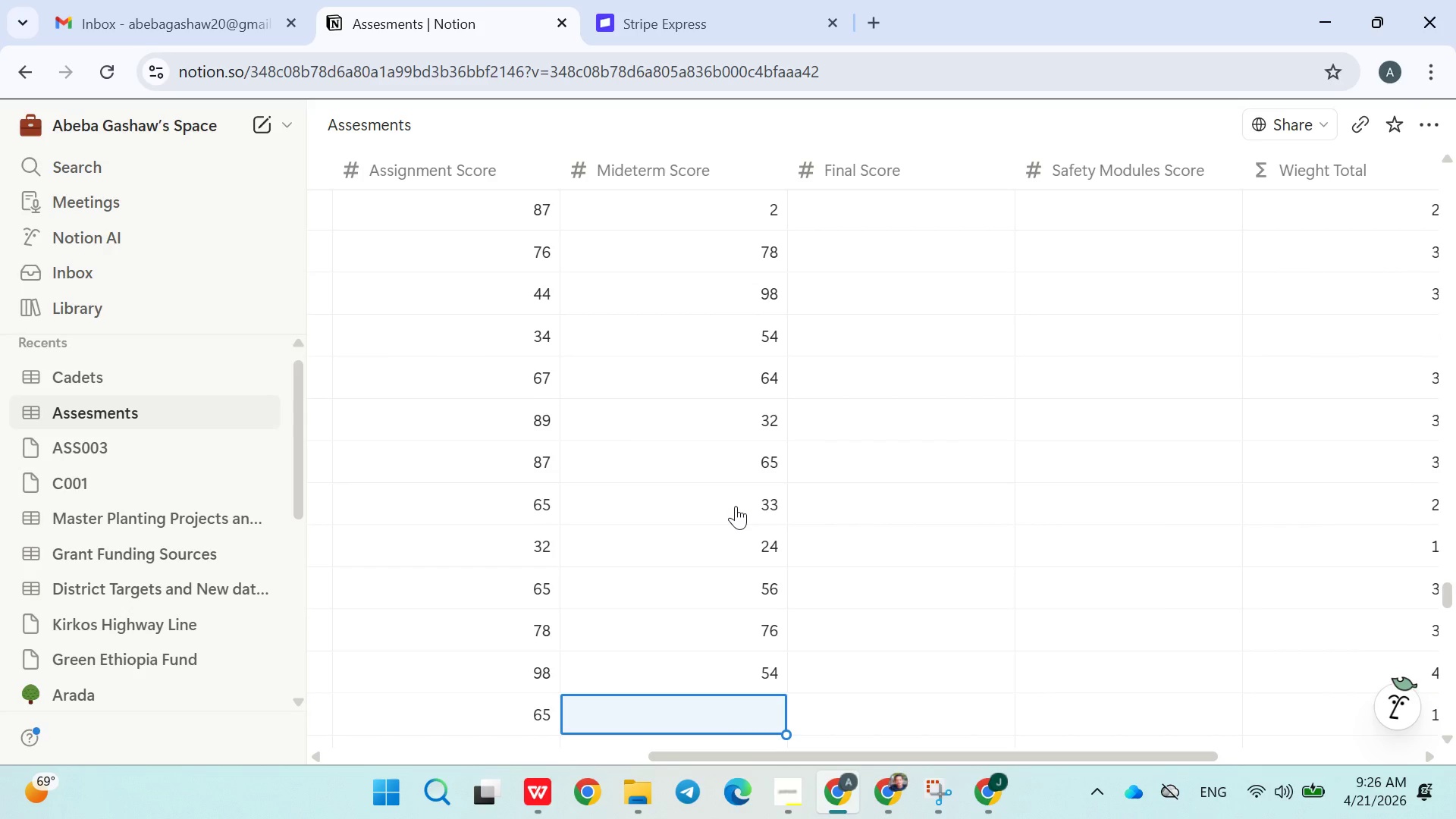 
type(34)
 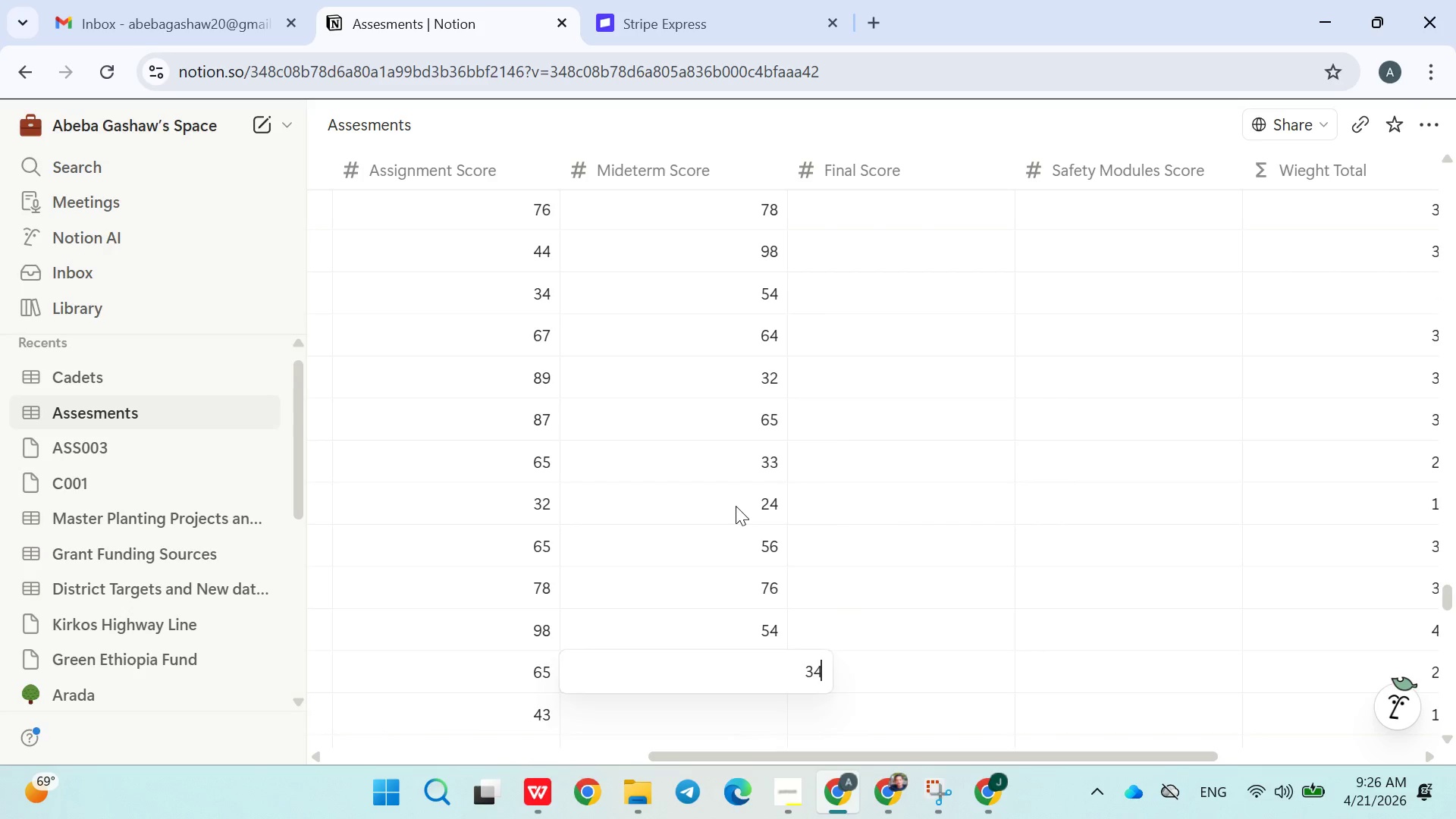 
key(Enter)
 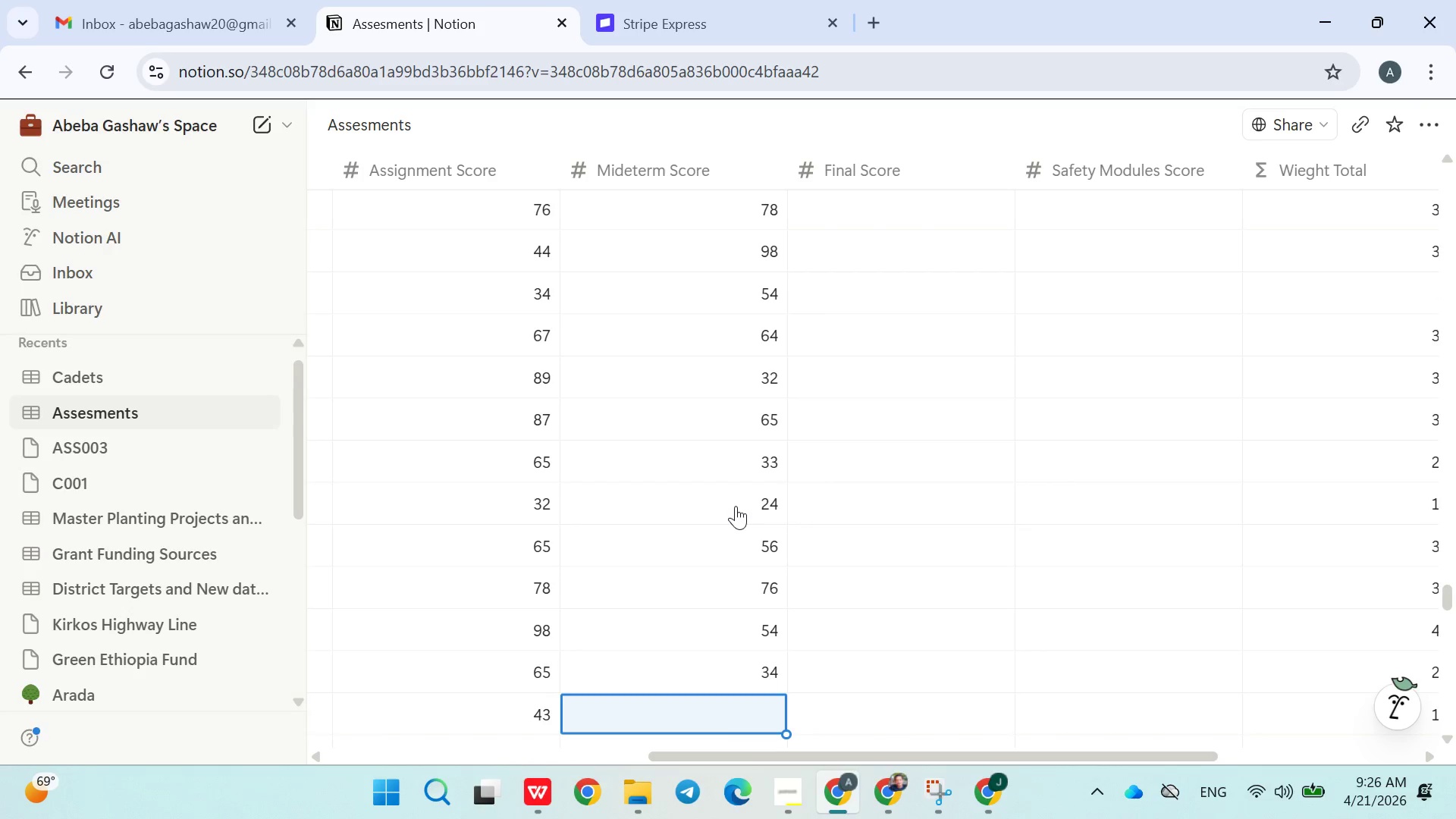 
type(65)
 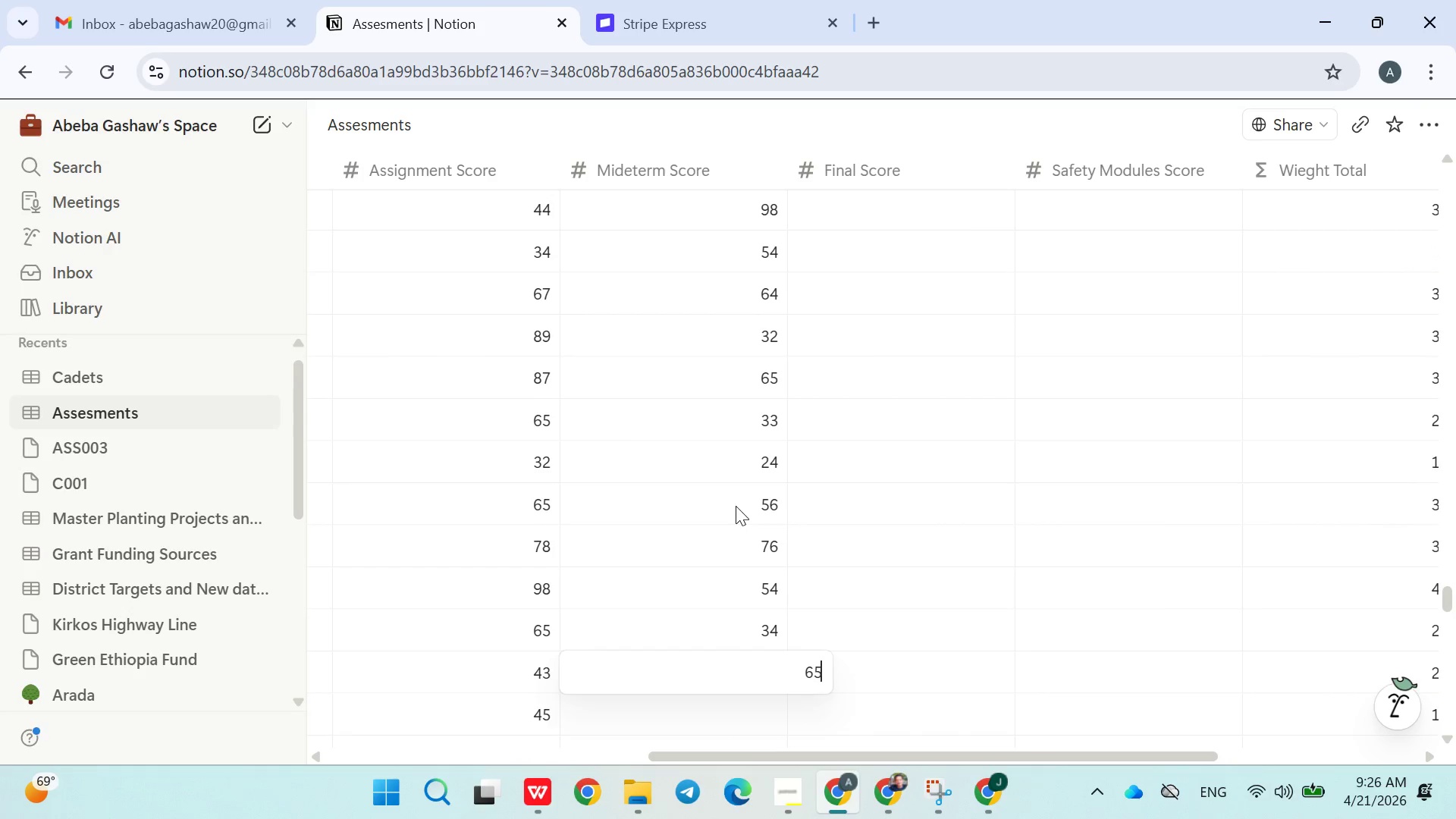 
key(Enter)
 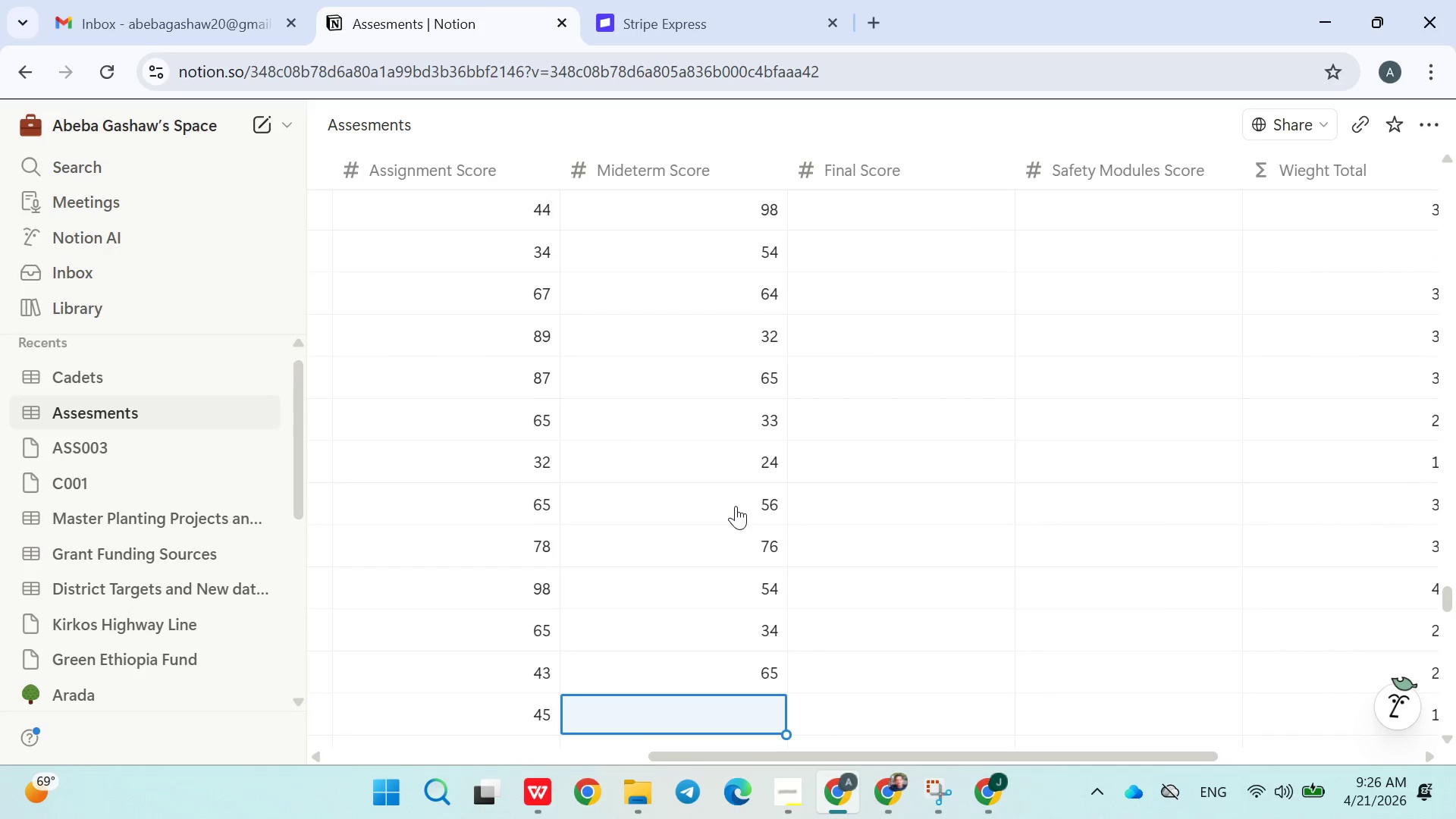 
type(78)
 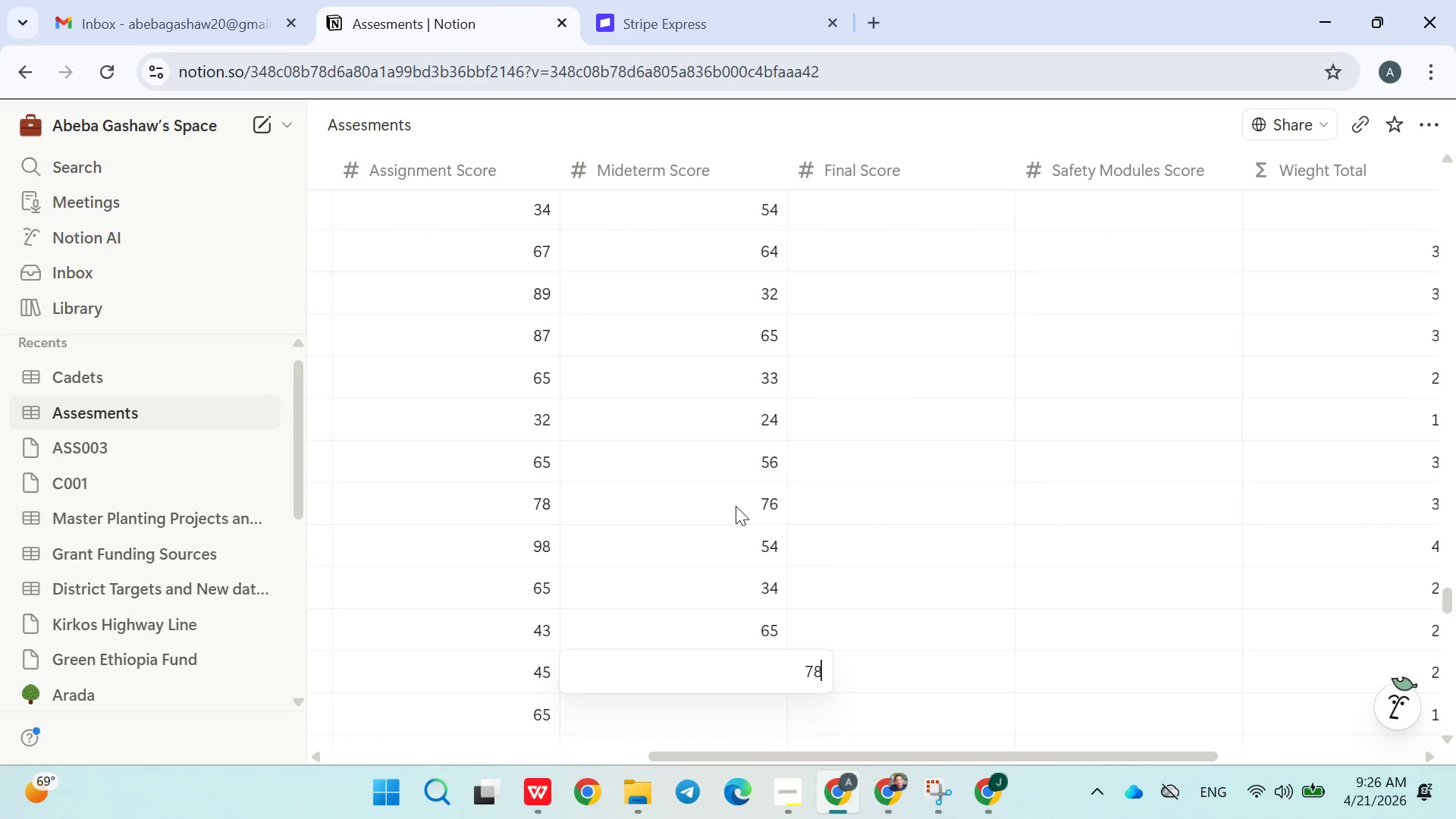 
key(Enter)
 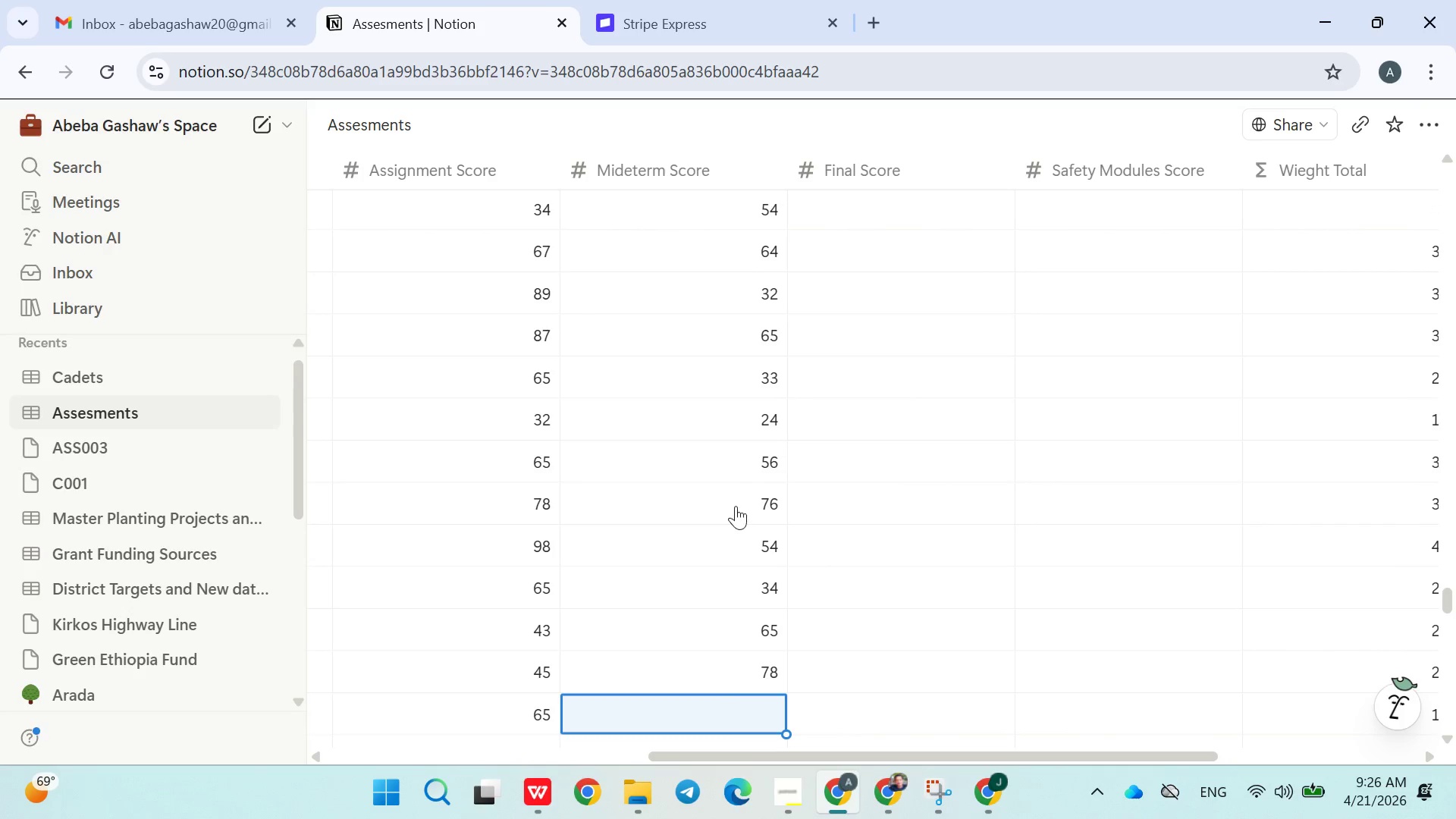 
type(98)
 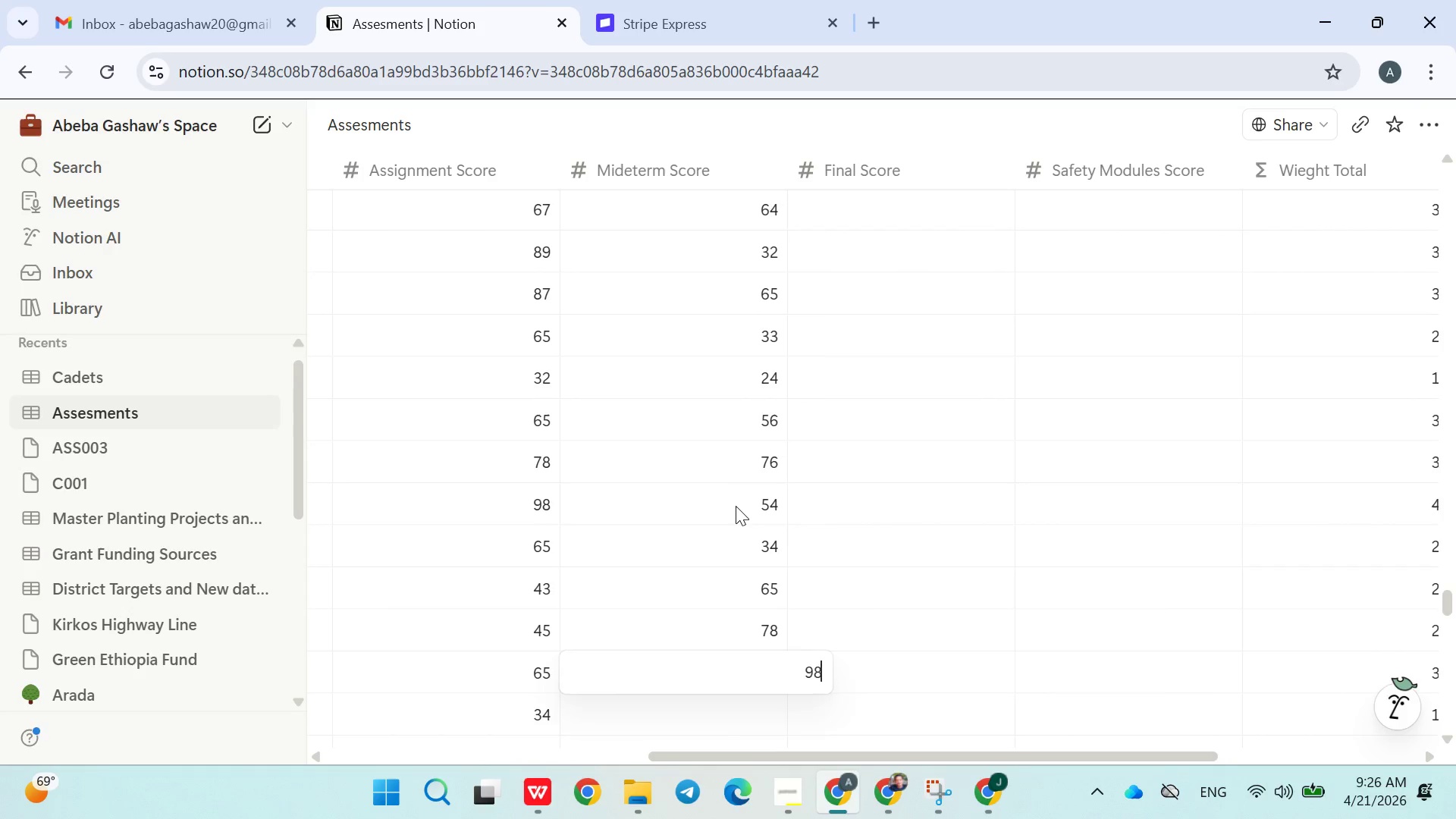 
key(Enter)
 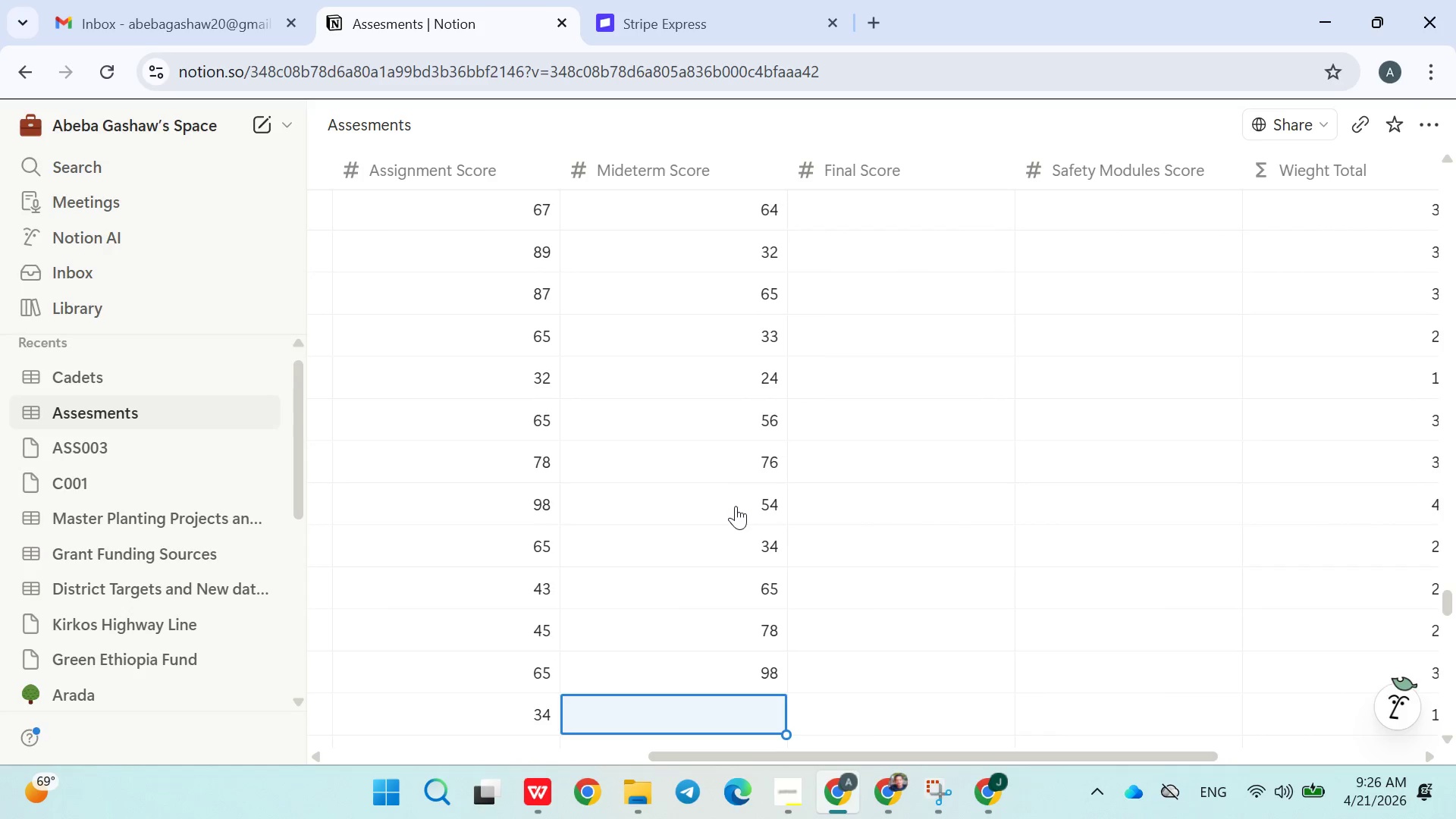 
type(99)
 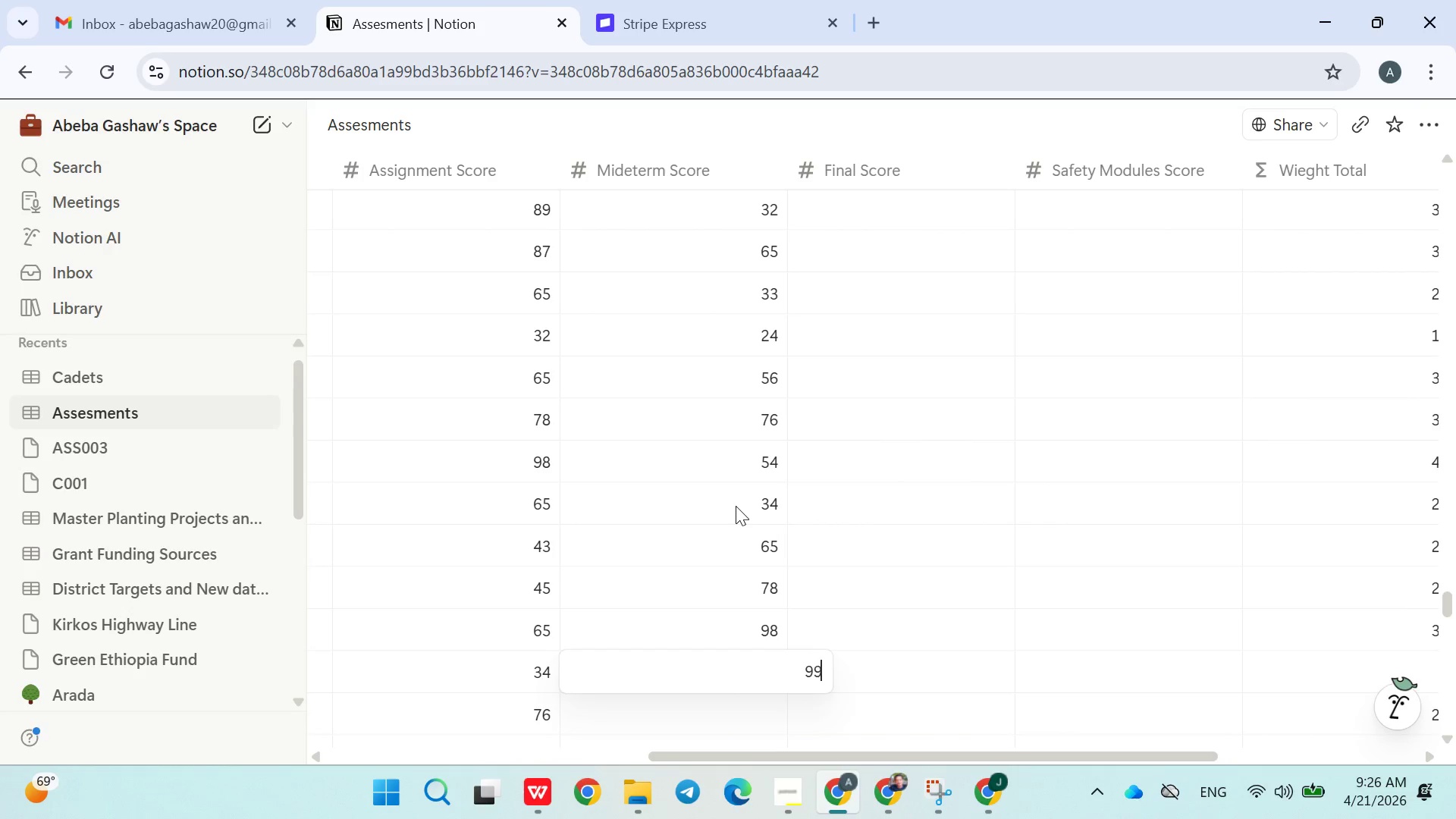 
key(Enter)
 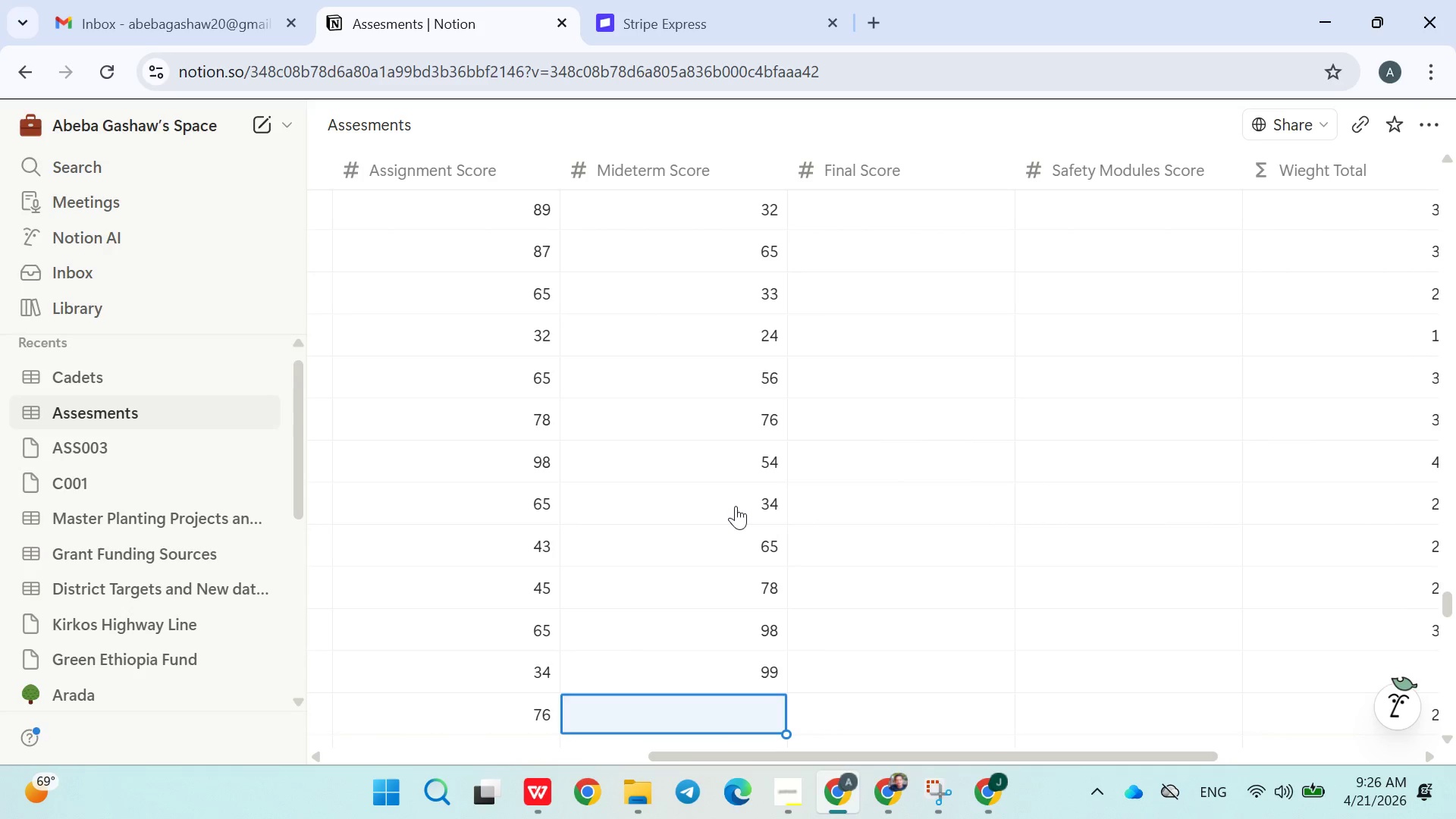 
type(76)
 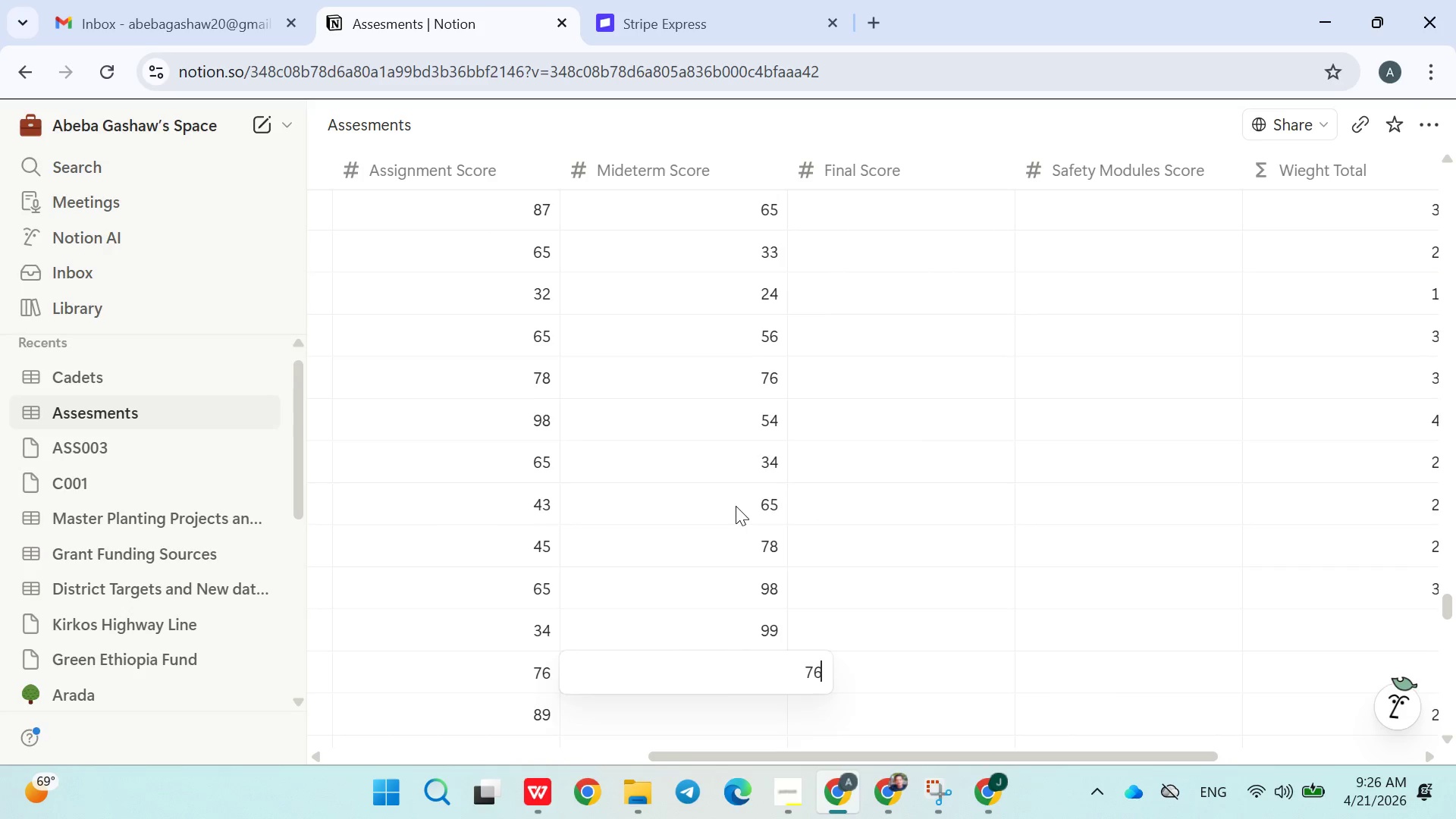 
key(Enter)
 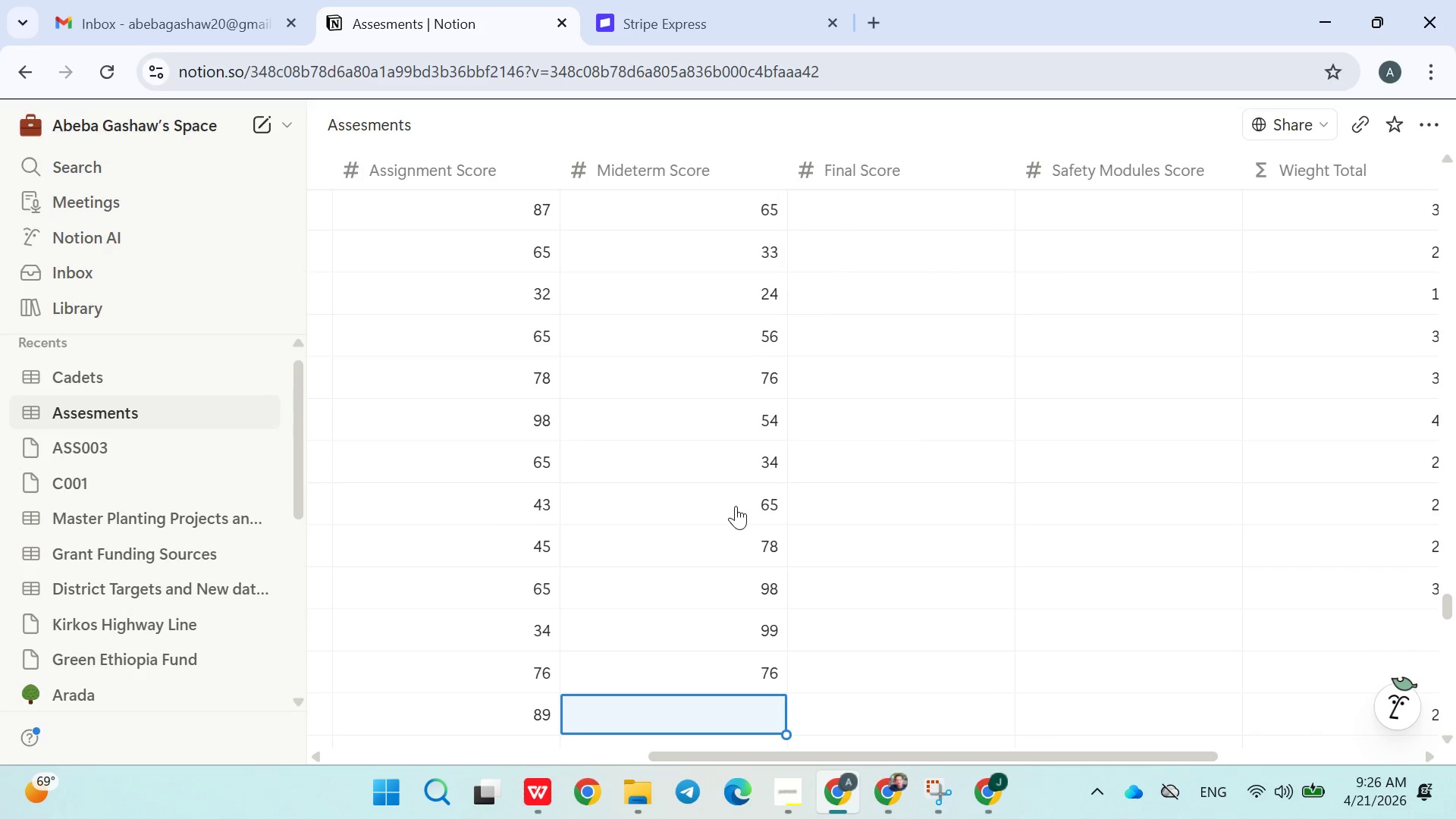 
type(54)
 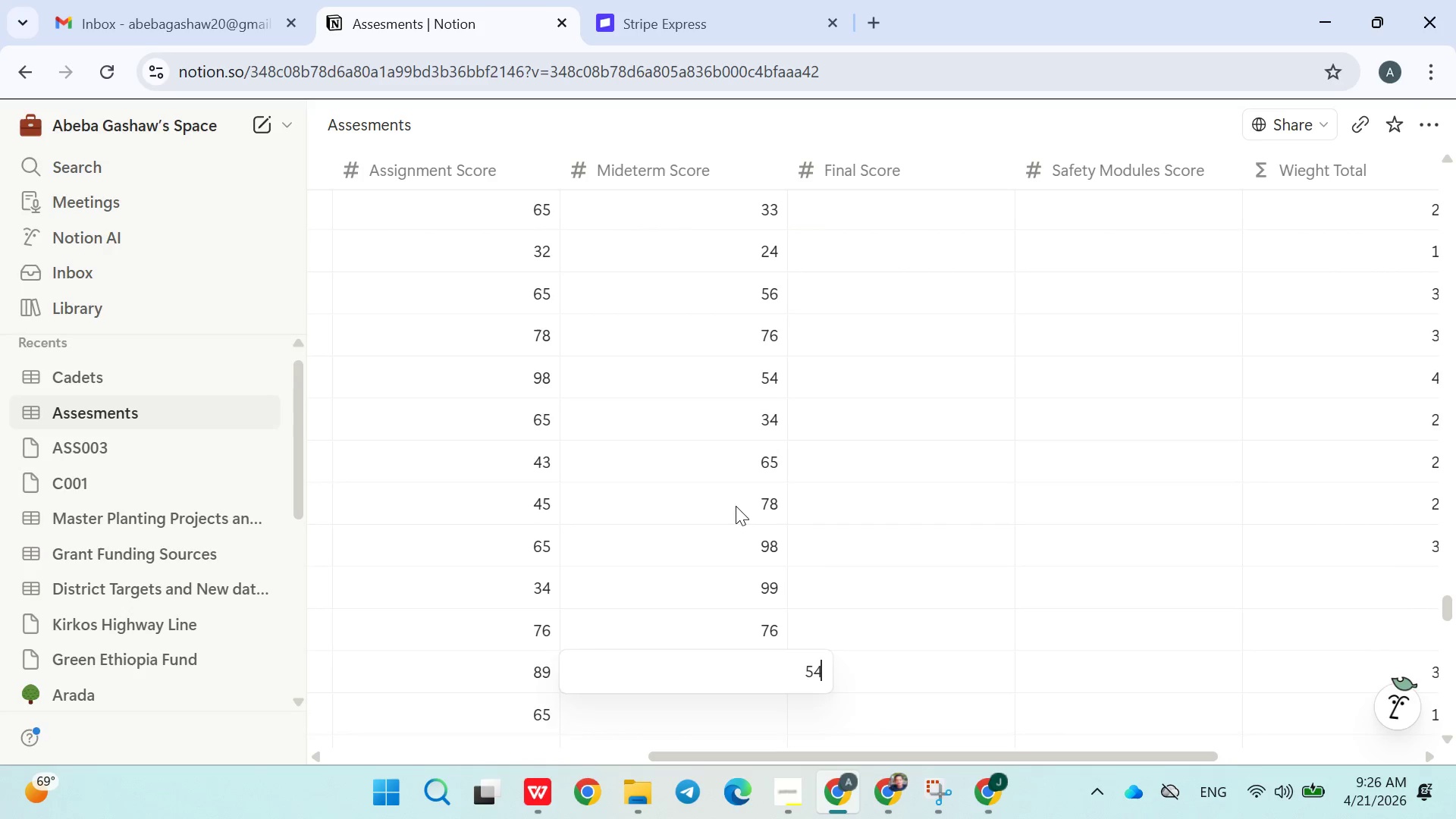 
key(Enter)
 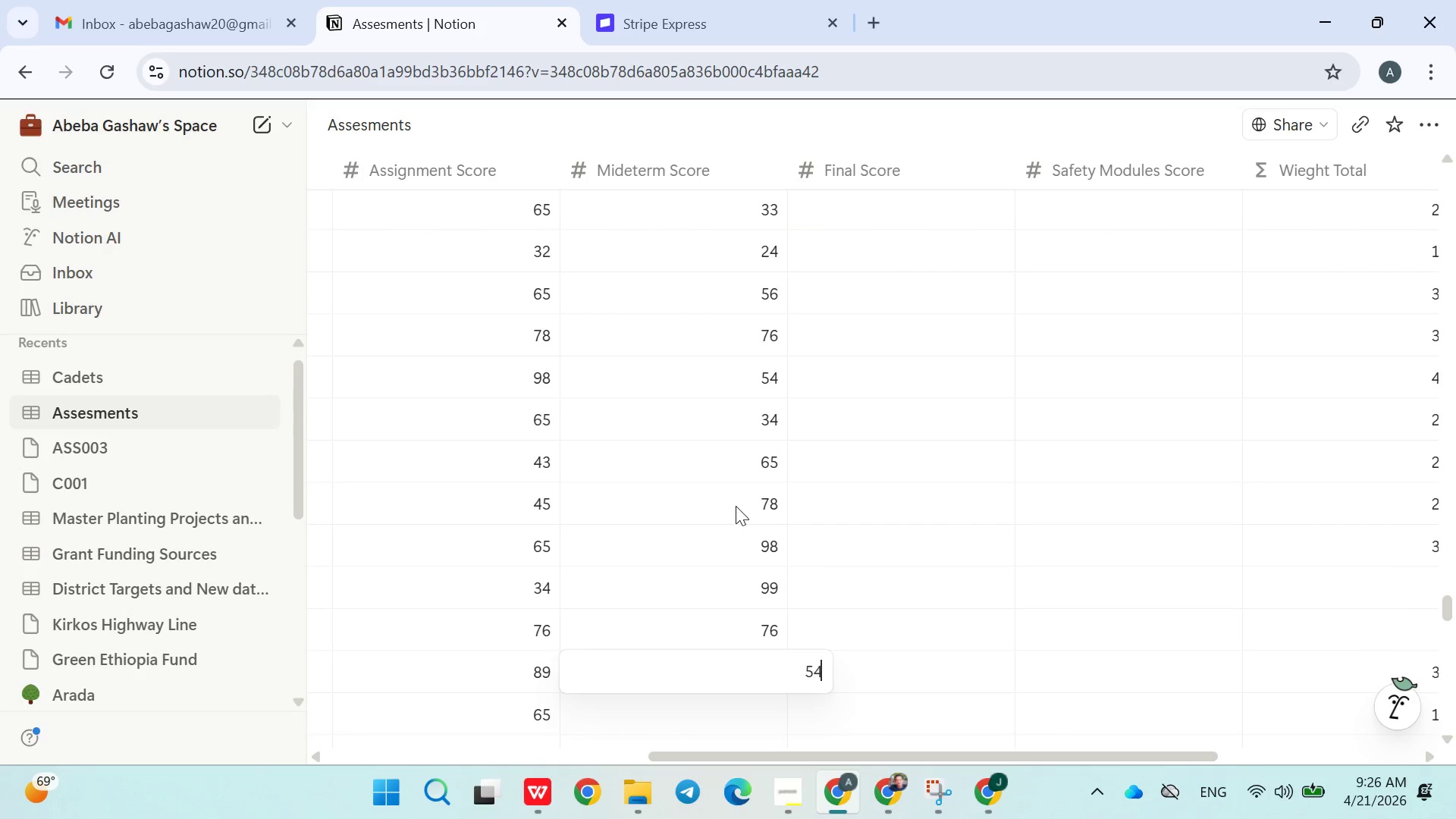 
type(33)
 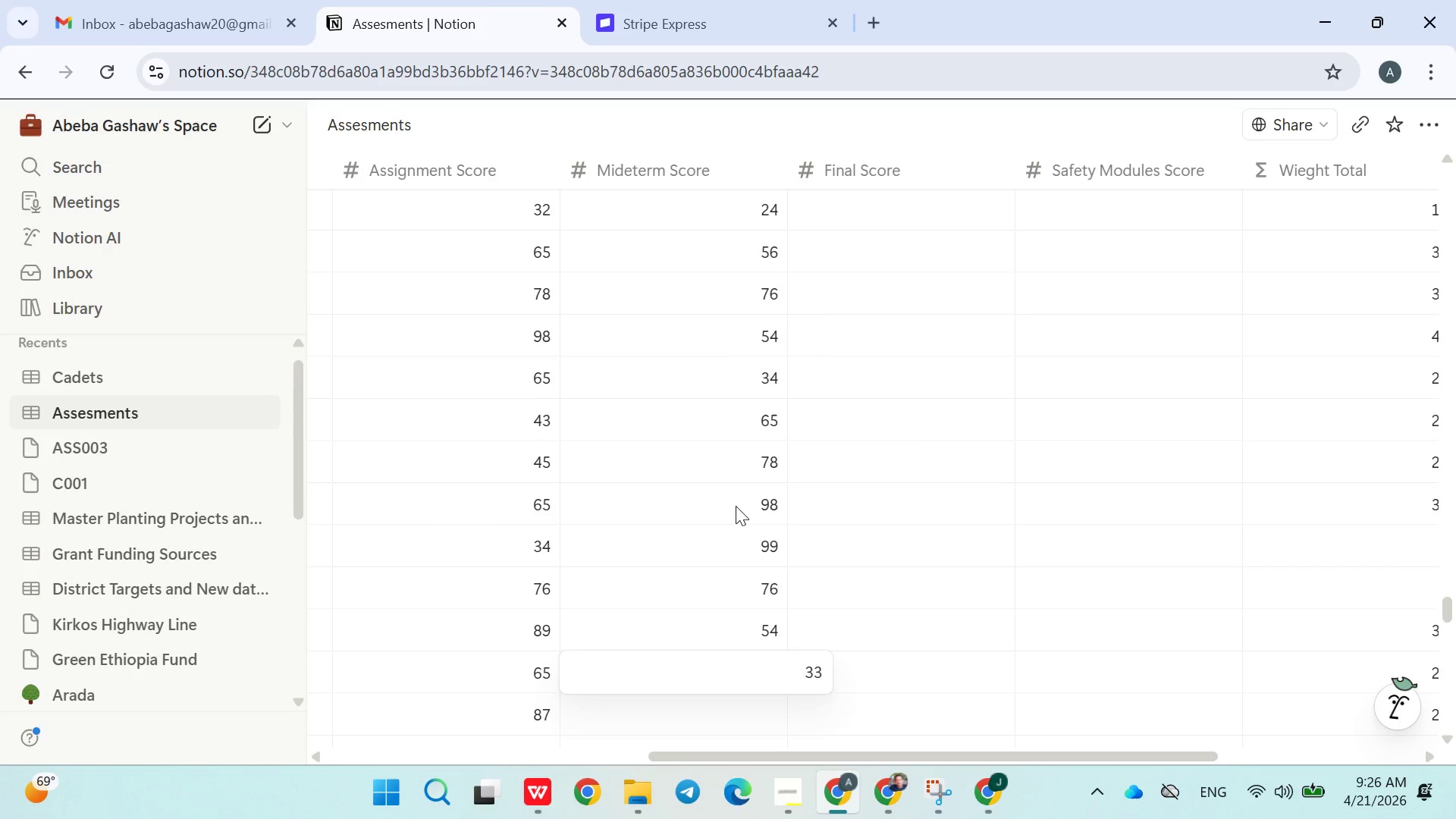 
key(Enter)
 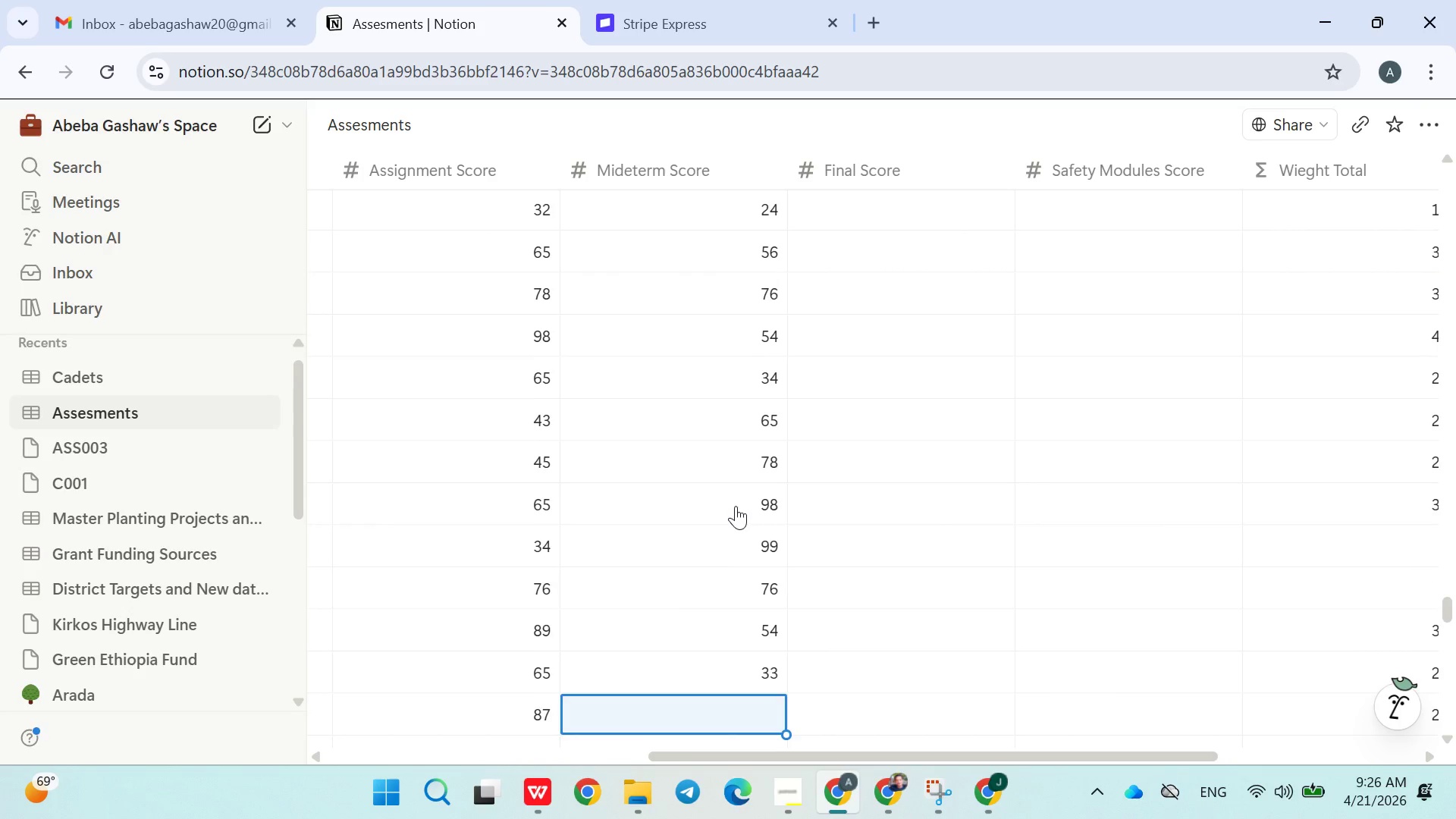 
type(34)
 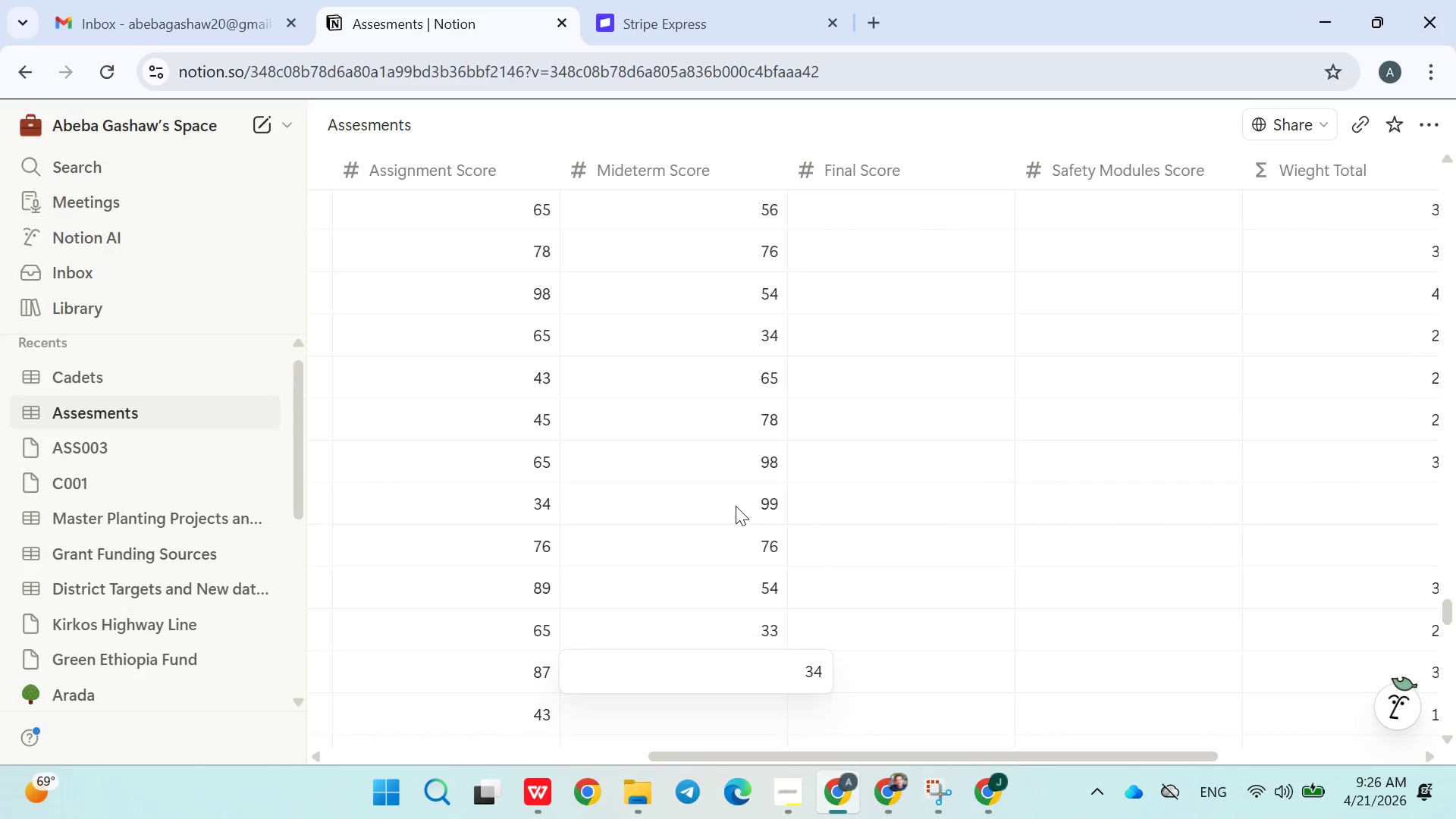 
key(Enter)
 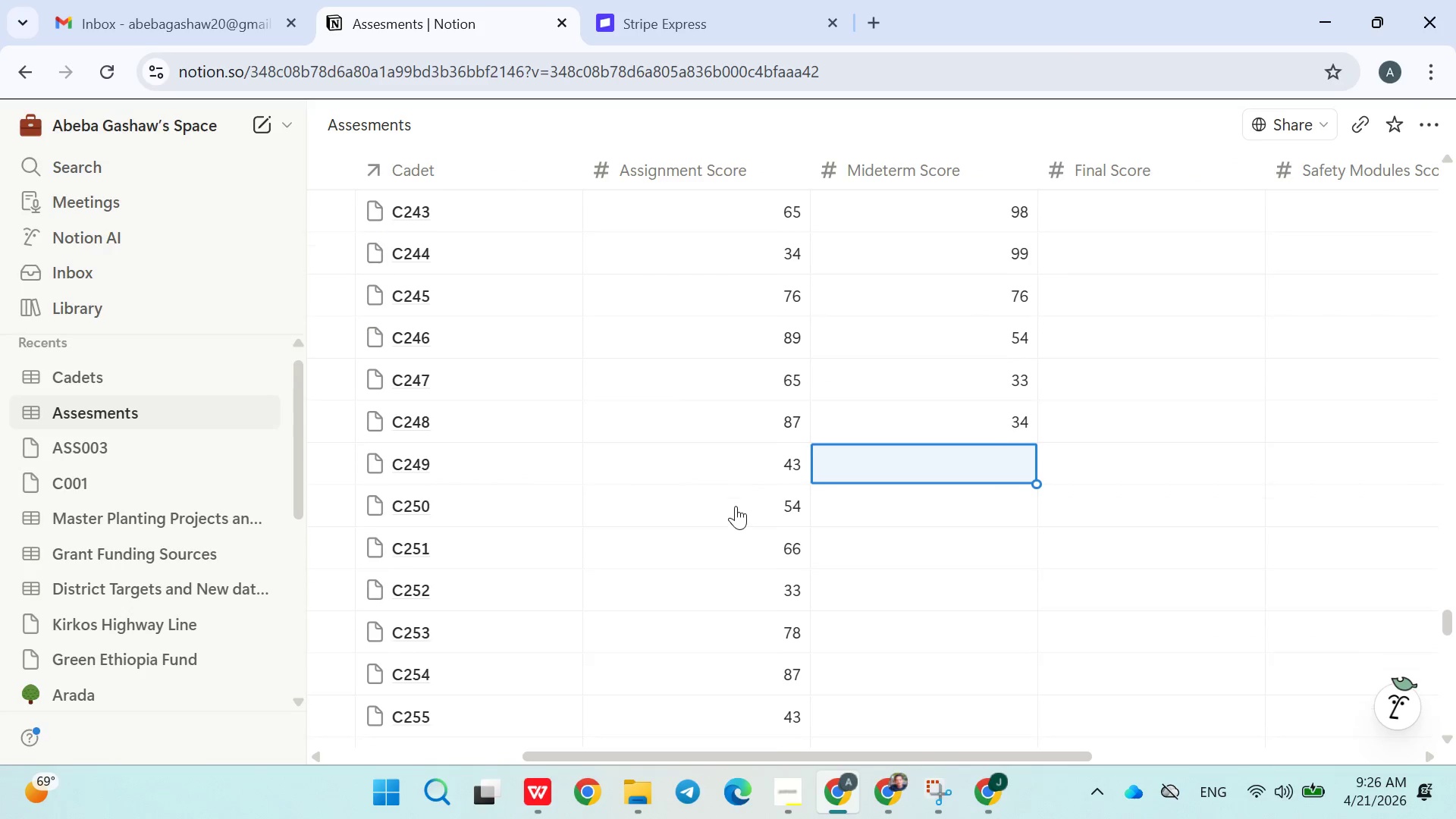 
type(76)
 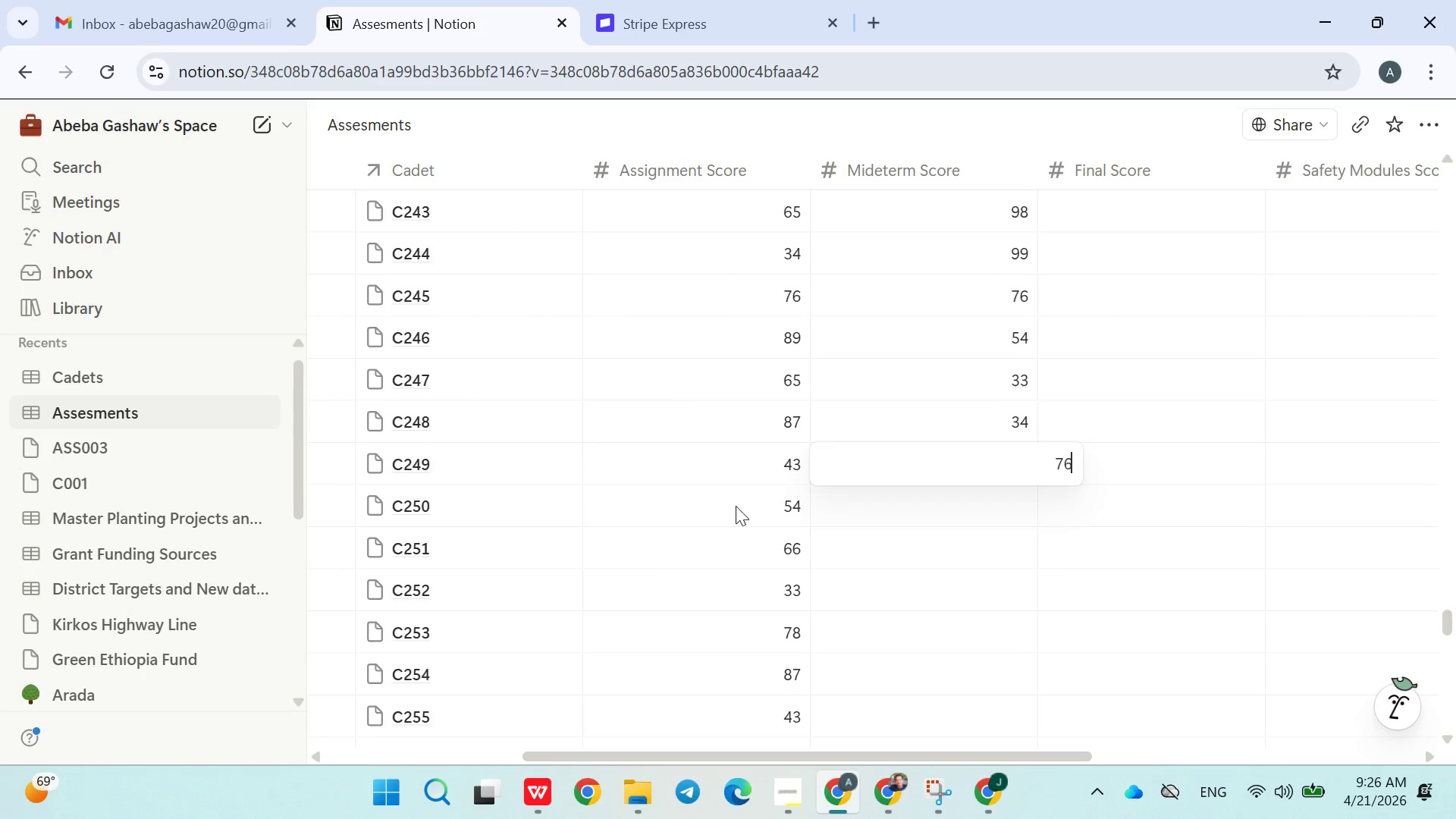 
key(Enter)
 